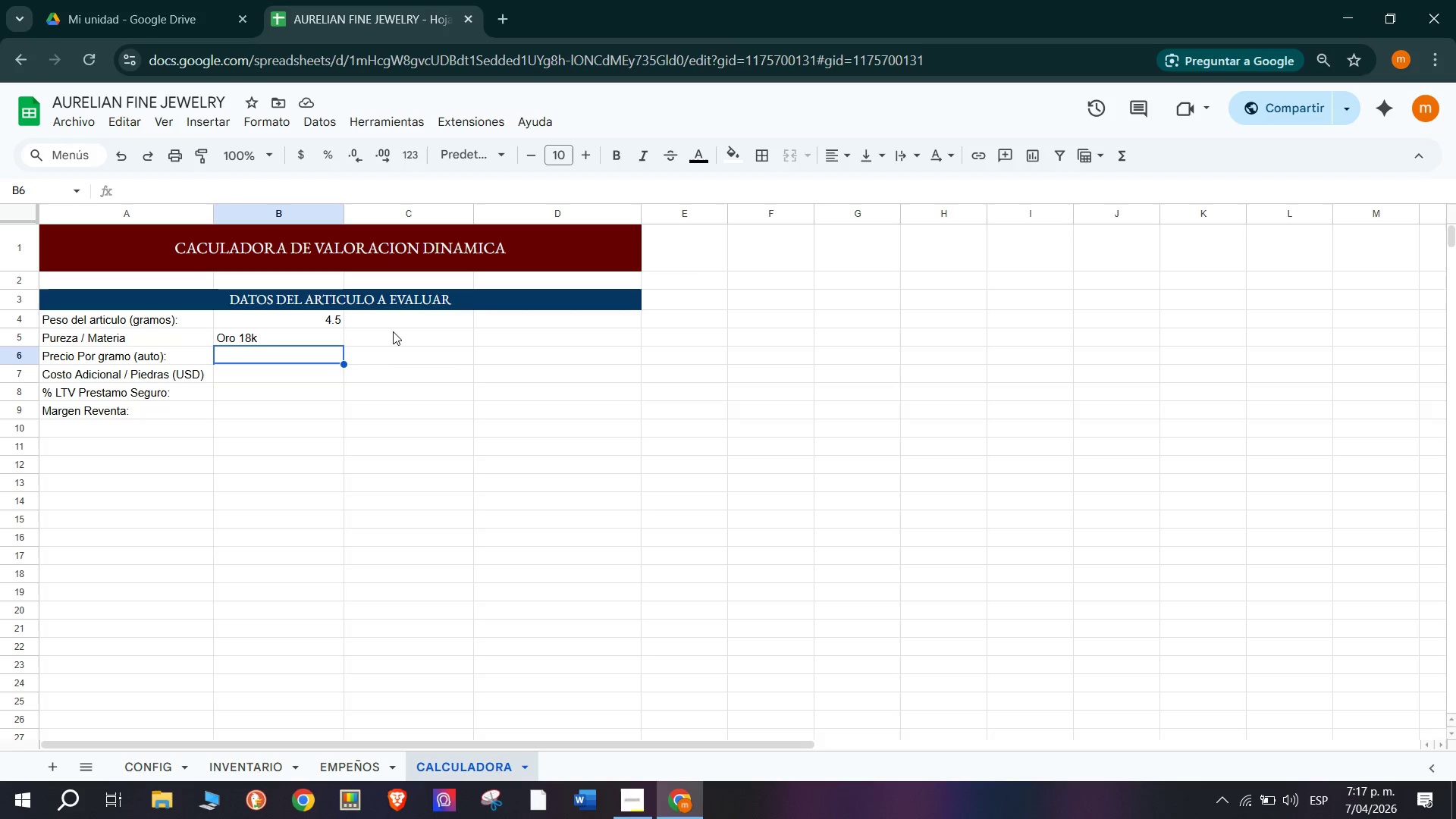 
left_click([362, 756])
 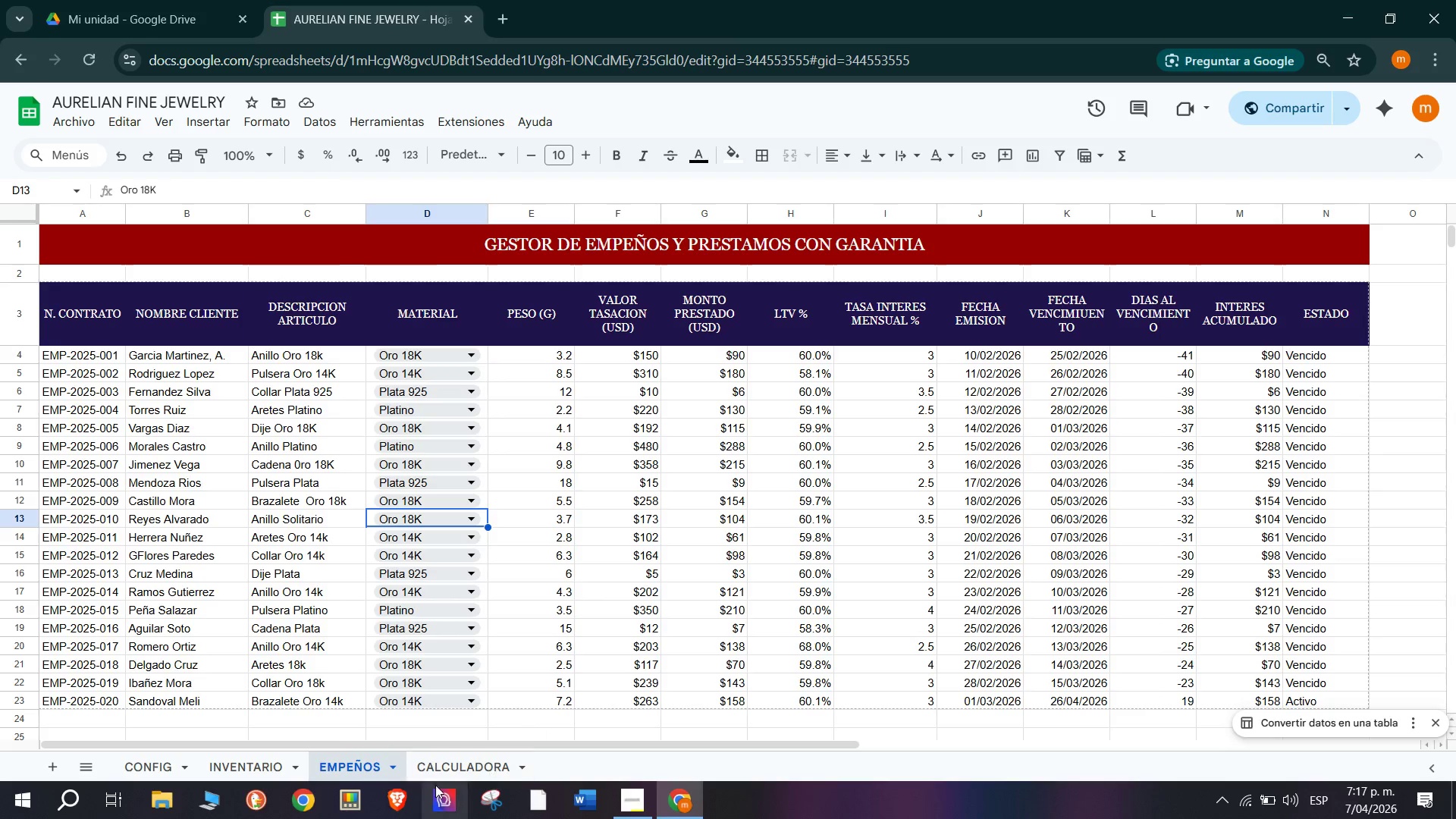 
left_click([272, 764])
 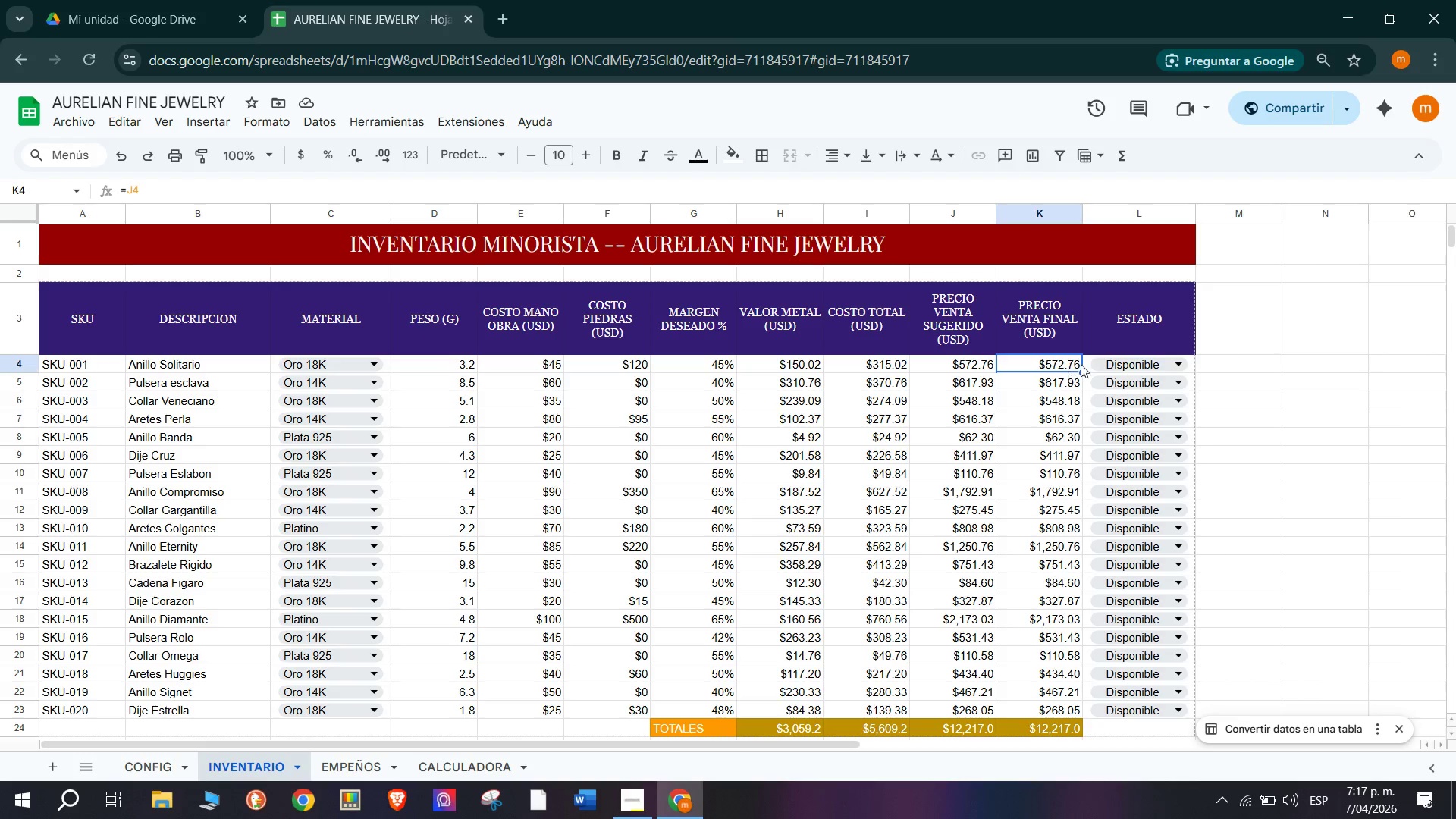 
left_click([1085, 364])
 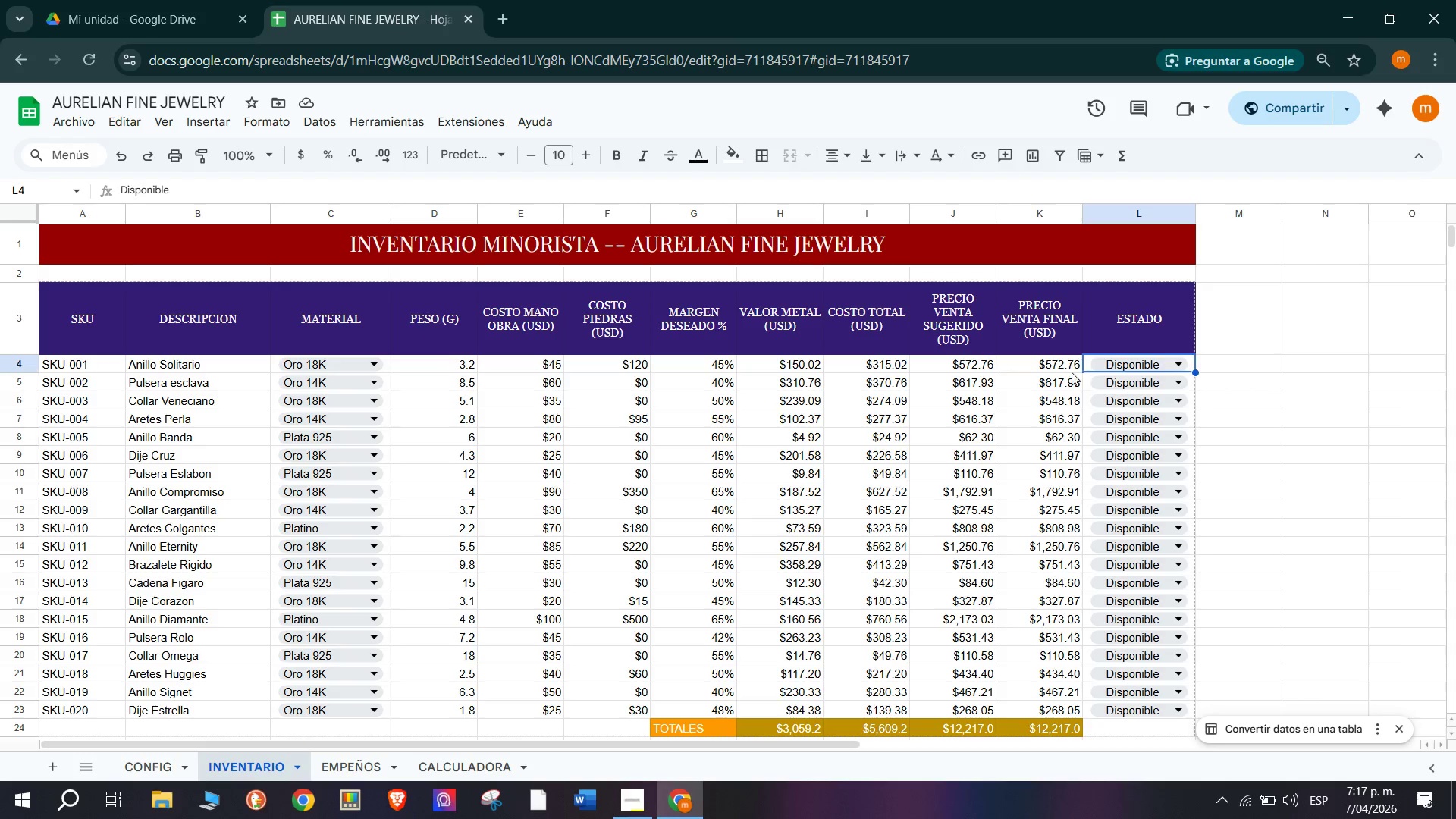 
left_click([1014, 384])
 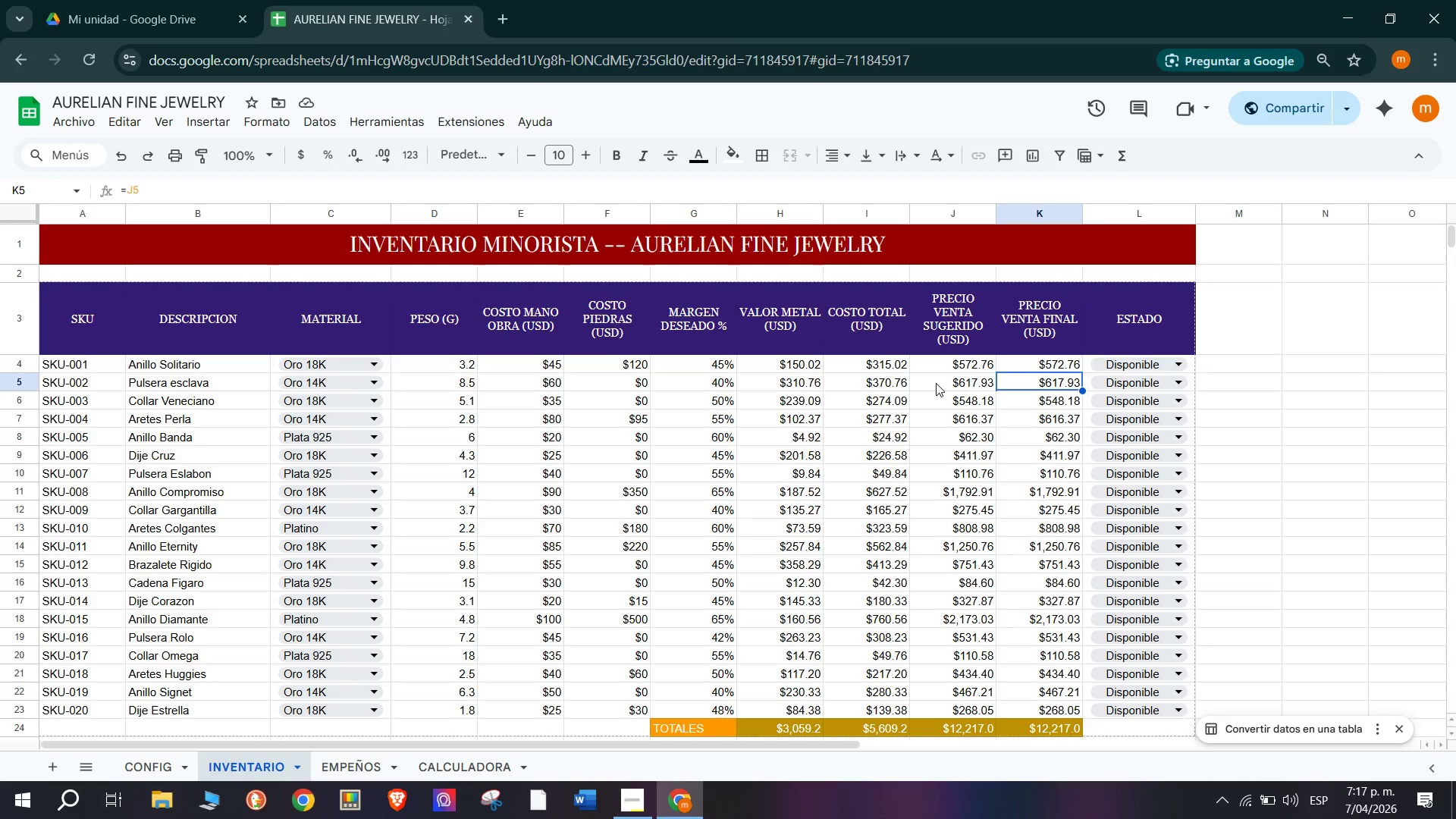 
left_click([940, 381])
 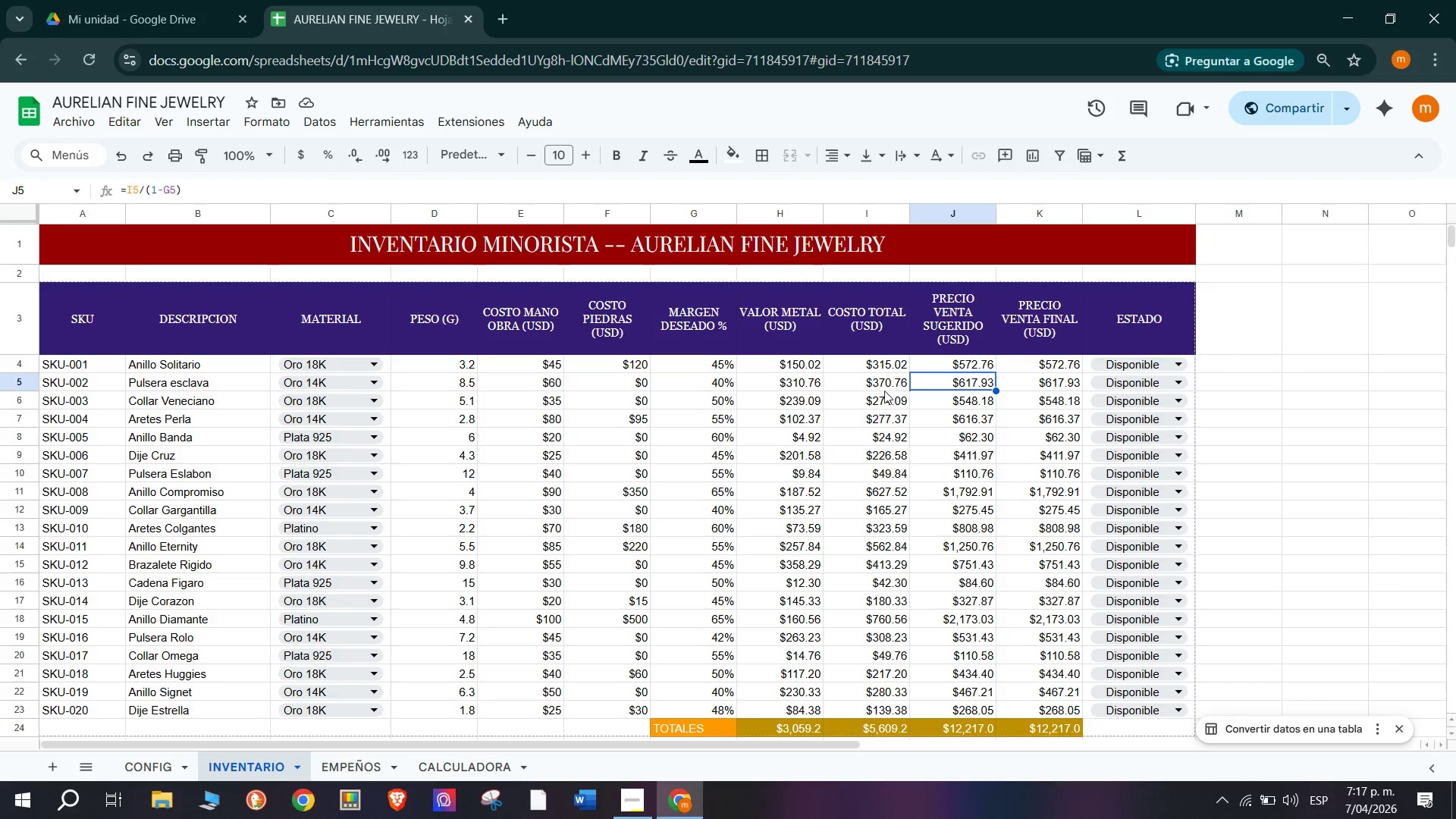 
left_click([877, 394])
 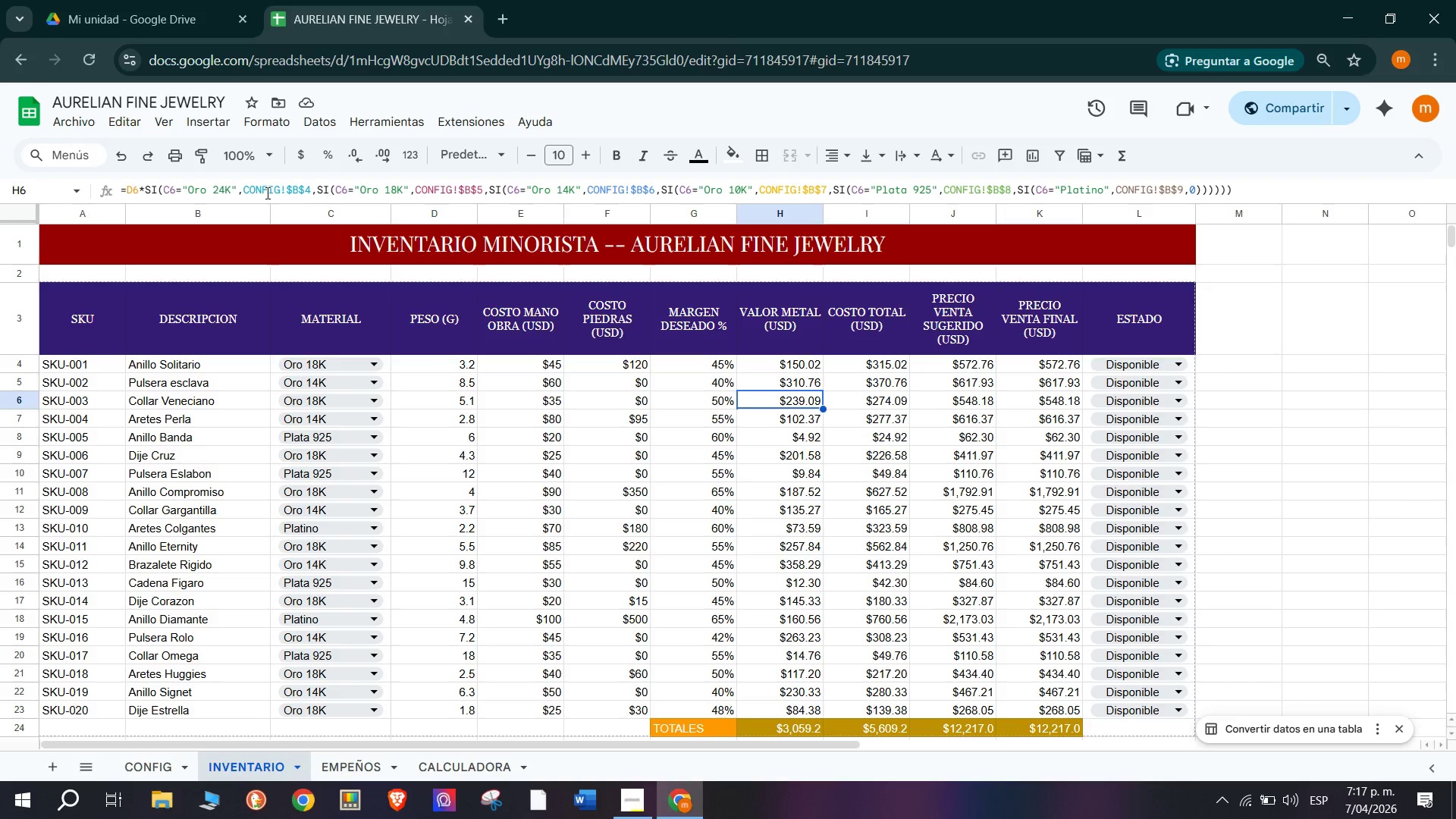 
double_click([272, 180])
 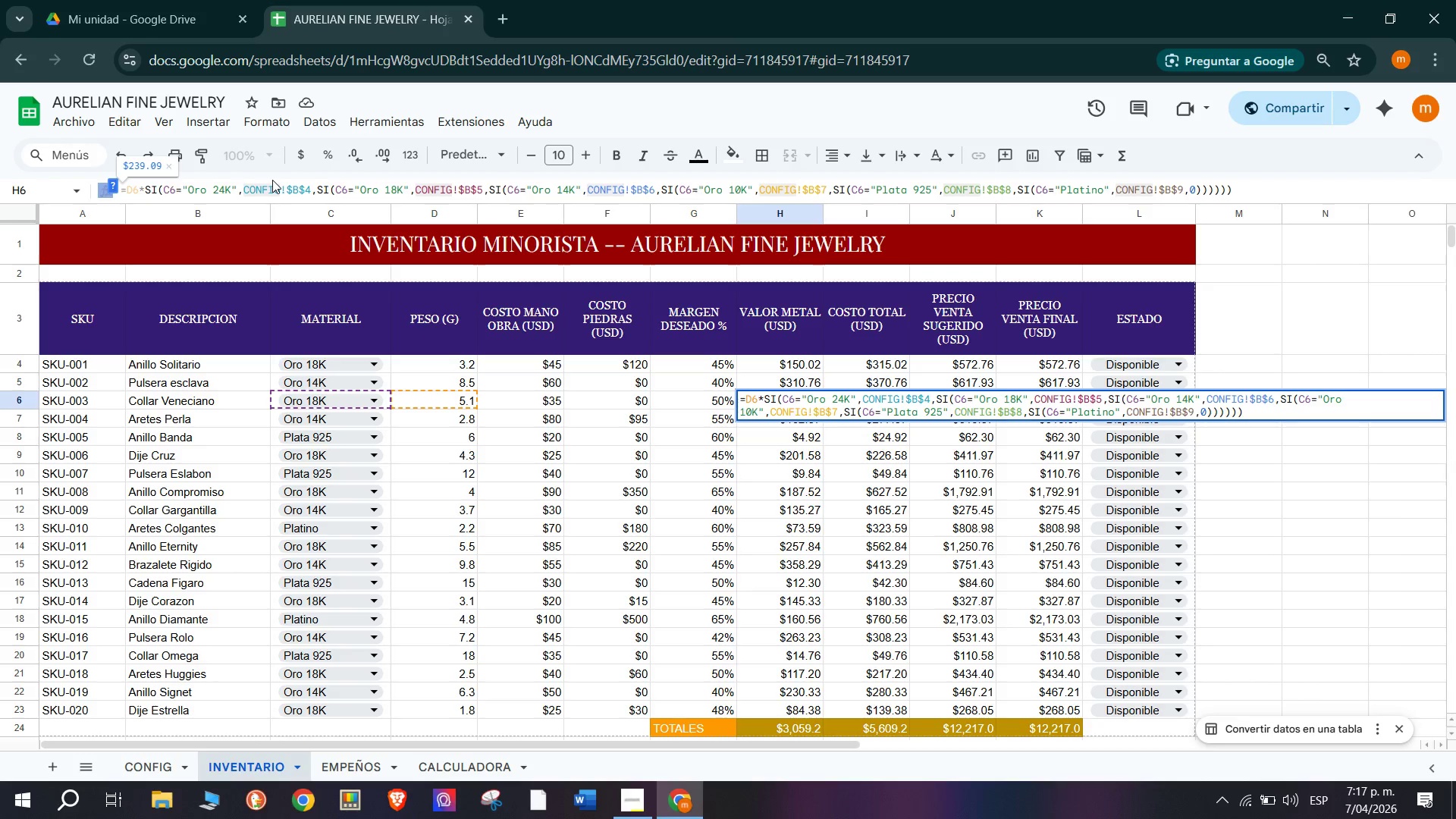 
triple_click([272, 180])
 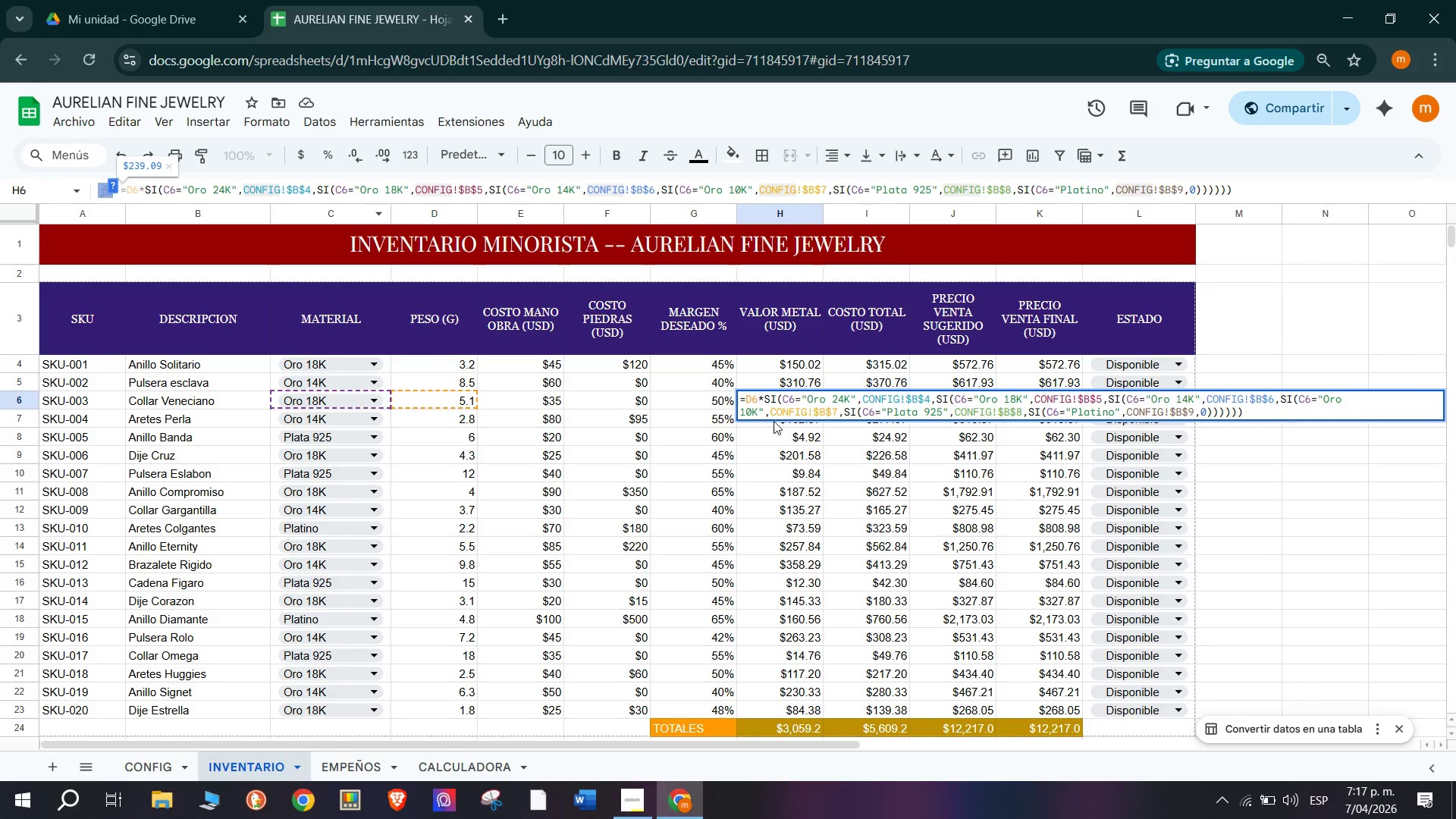 
double_click([792, 403])
 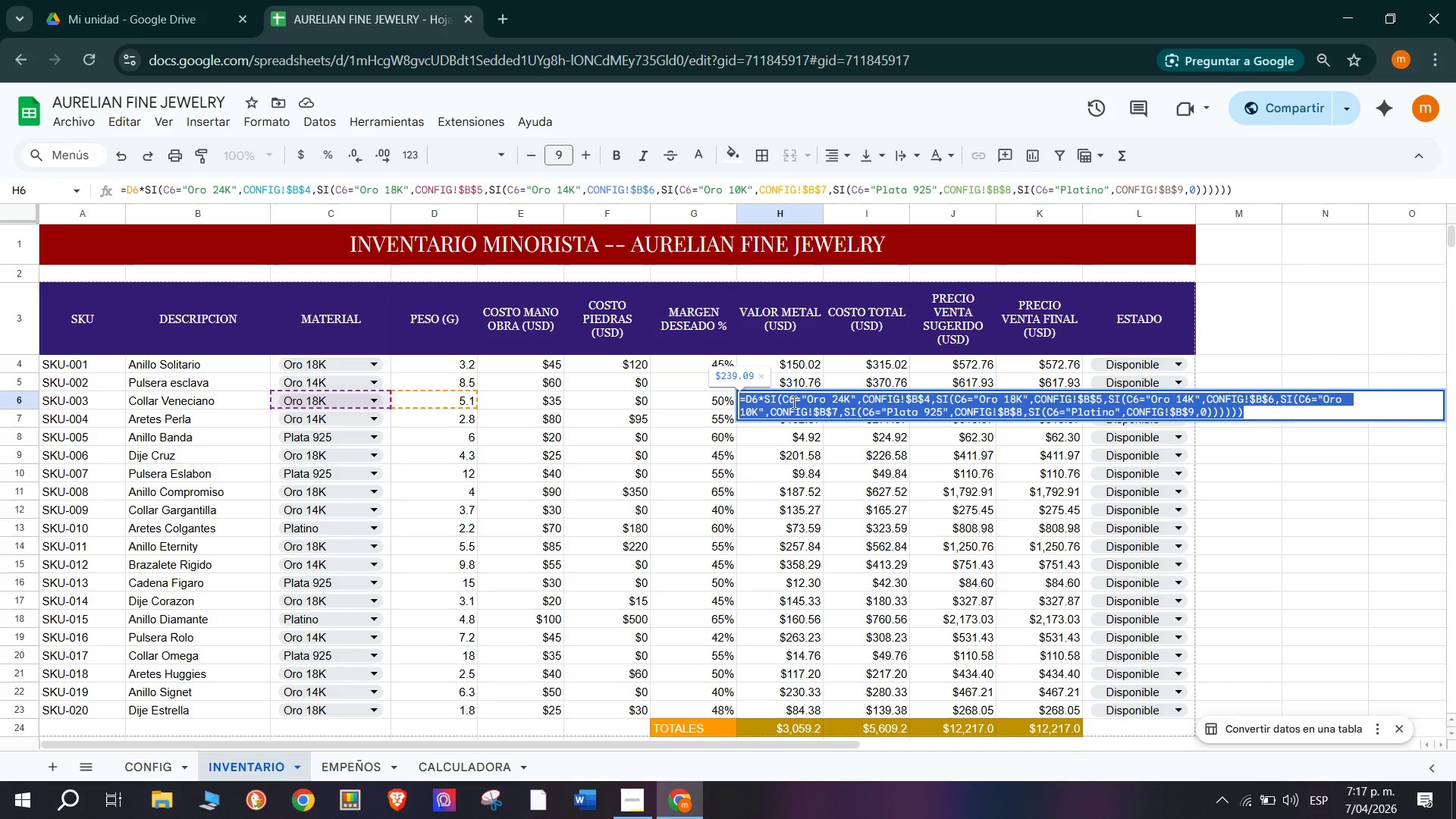 
key(Control+C)
 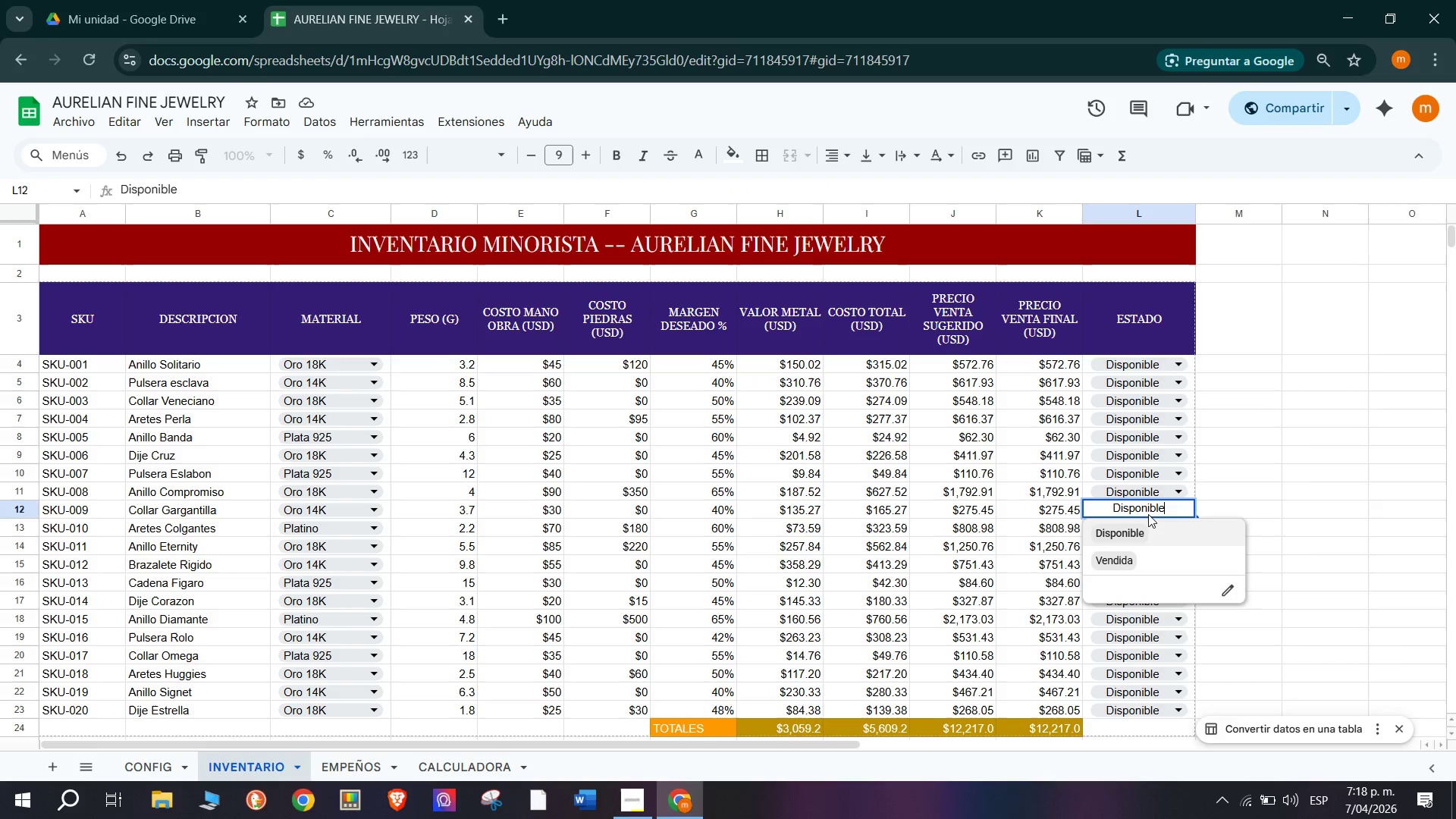 
left_click([1313, 504])
 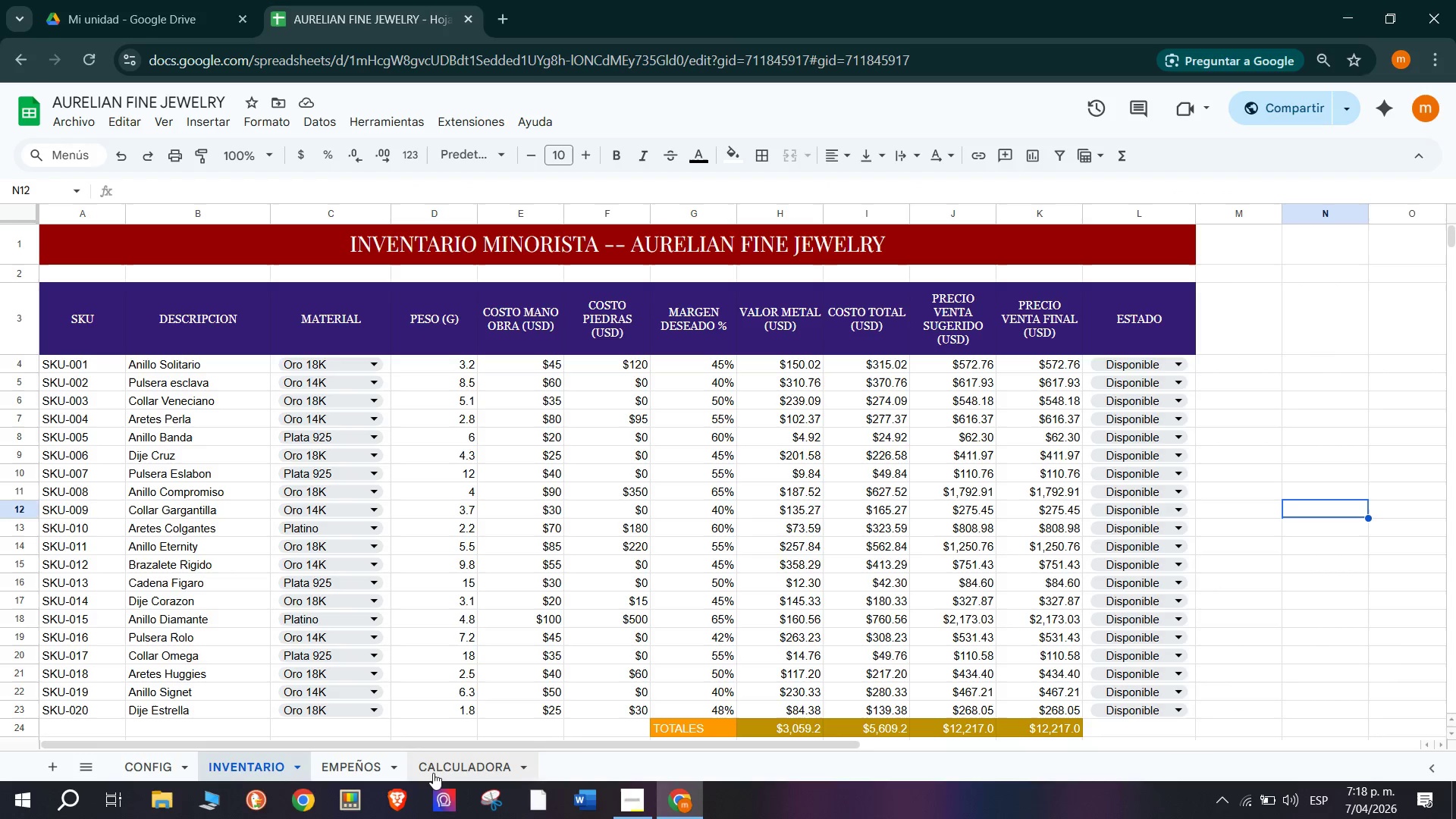 
left_click([437, 758])
 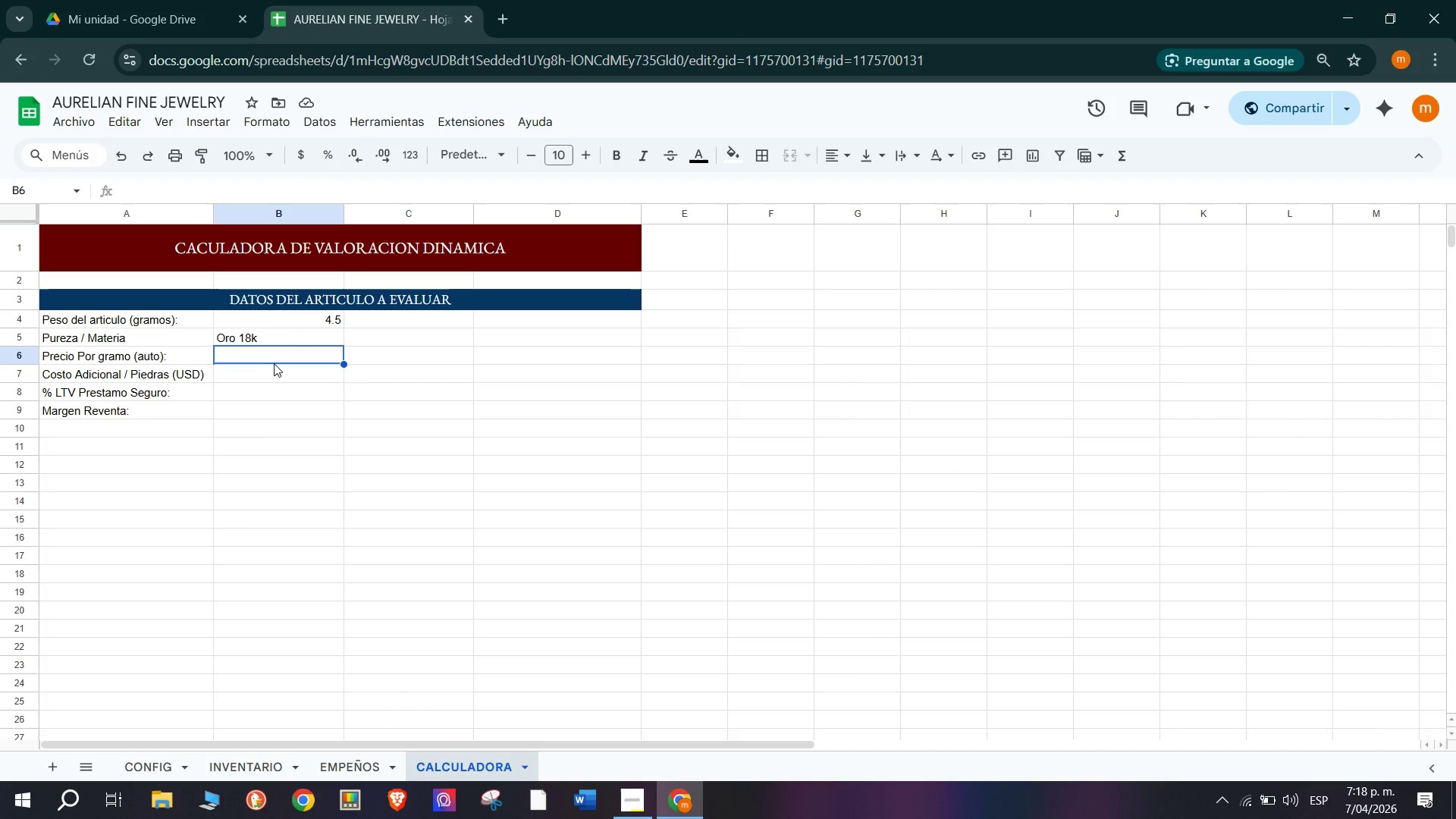 
double_click([280, 353])
 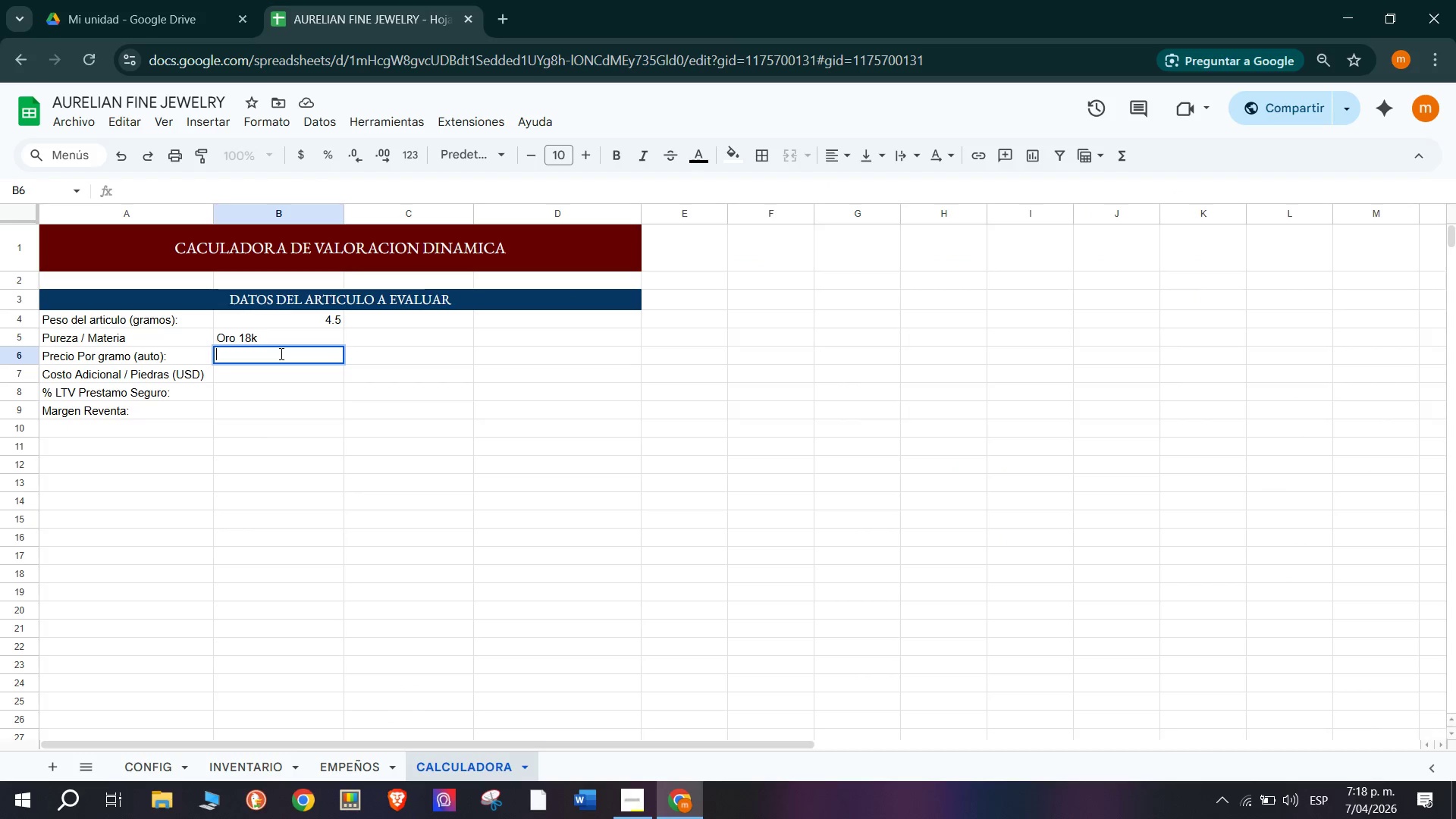 
key(Control+V)
 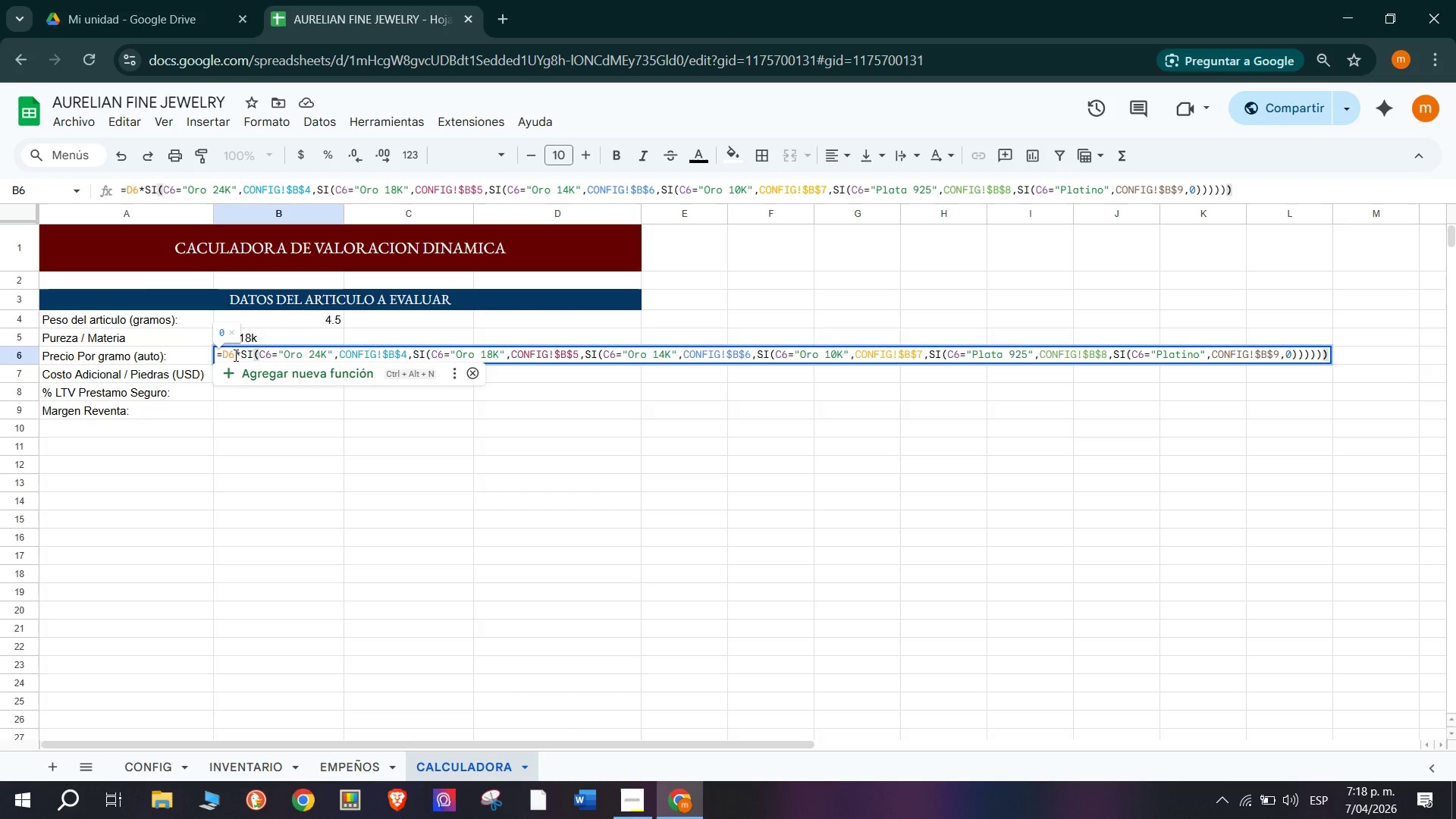 
wait(6.91)
 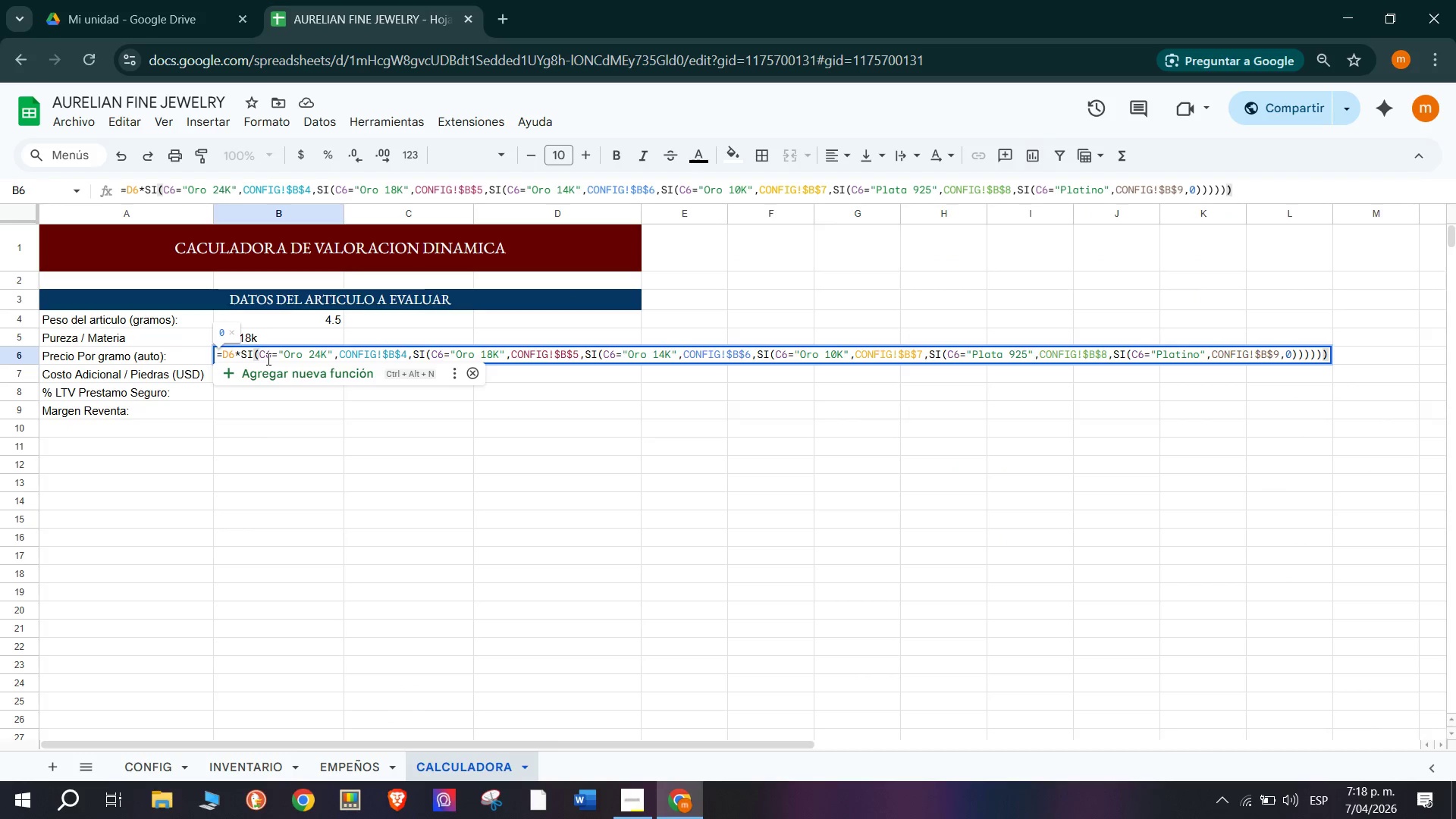 
left_click([247, 351])
 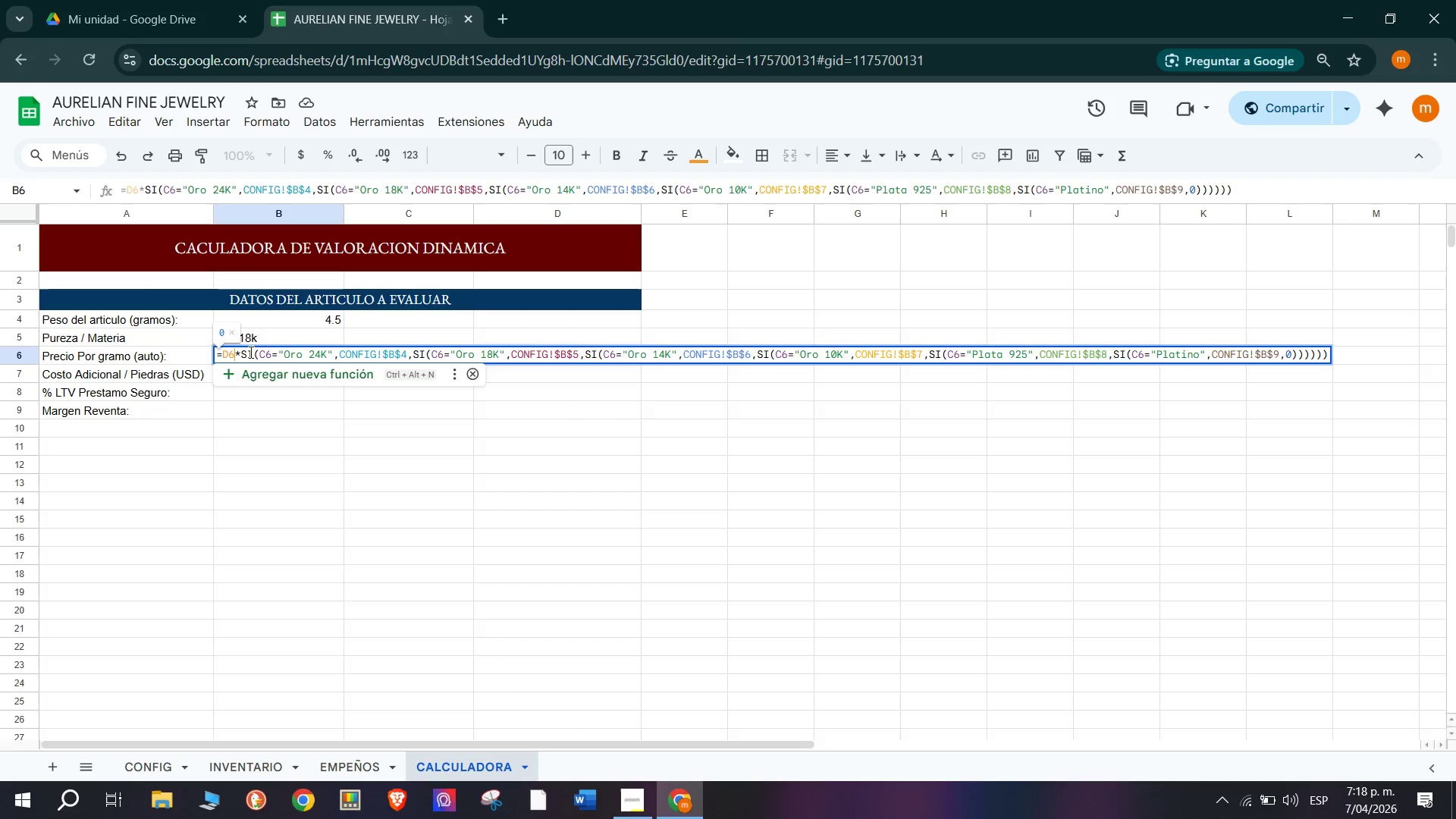 
left_click([240, 357])
 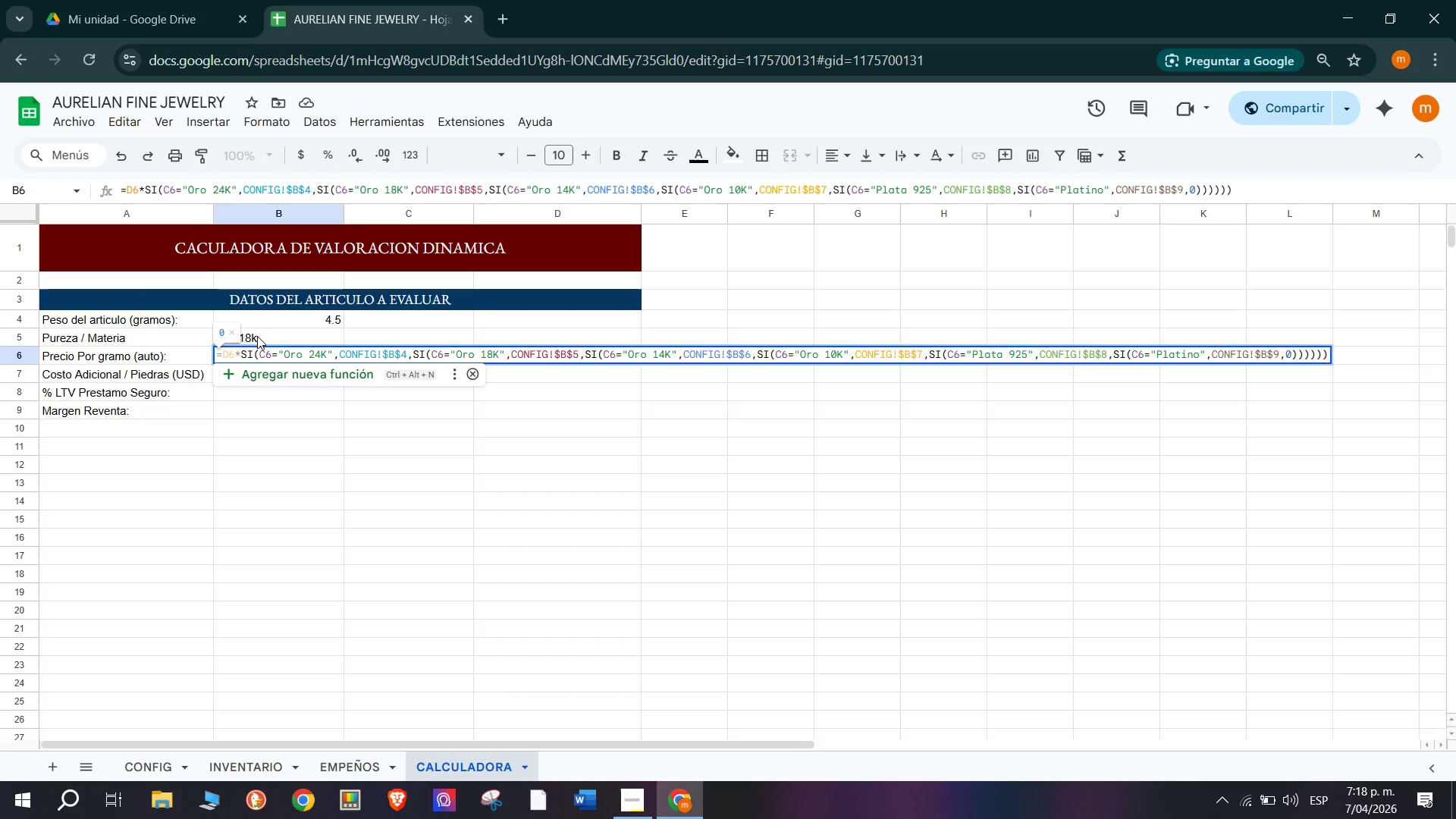 
key(Backspace)
 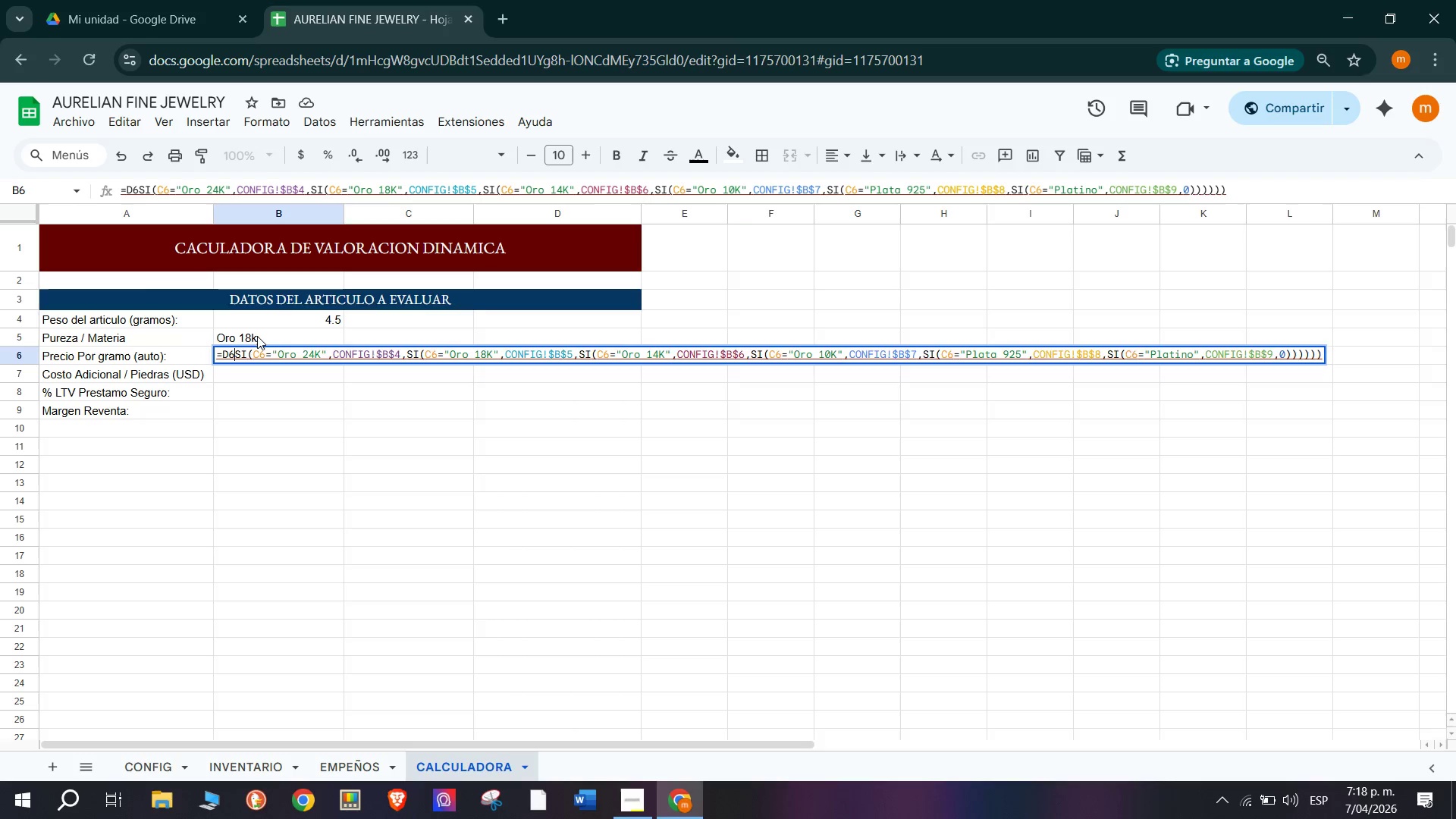 
key(Backspace)
 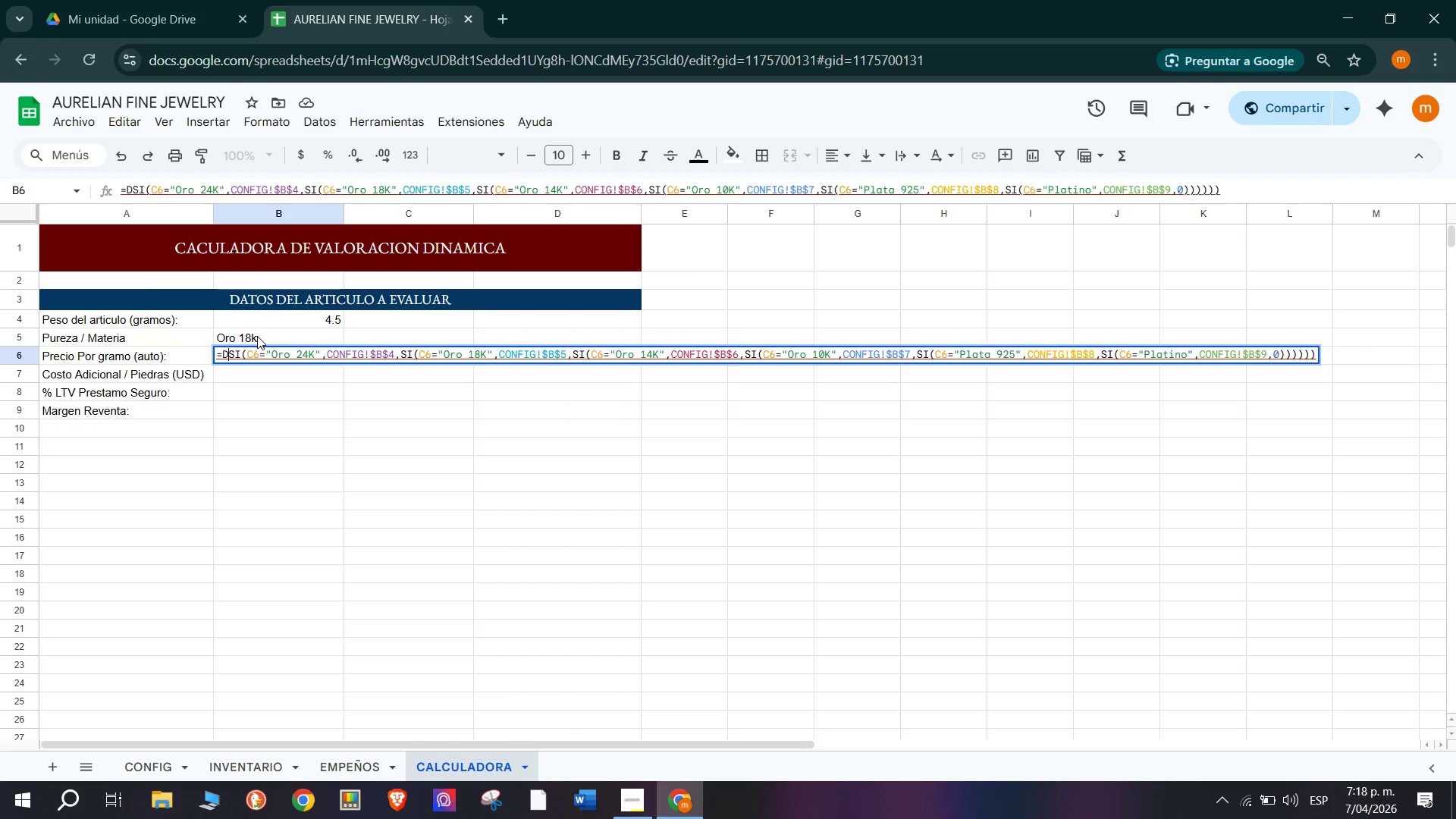 
key(Backspace)
 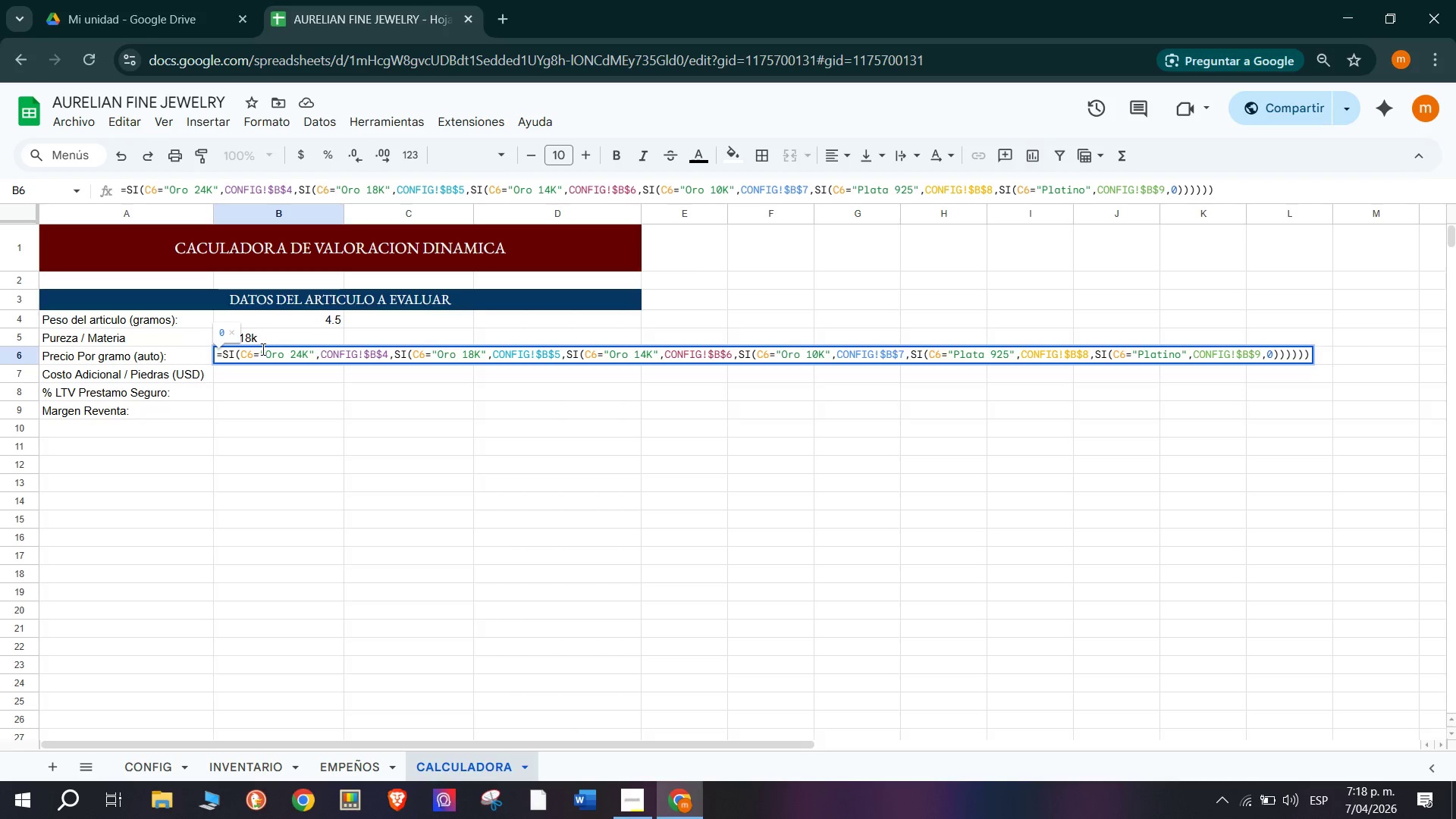 
left_click([263, 353])
 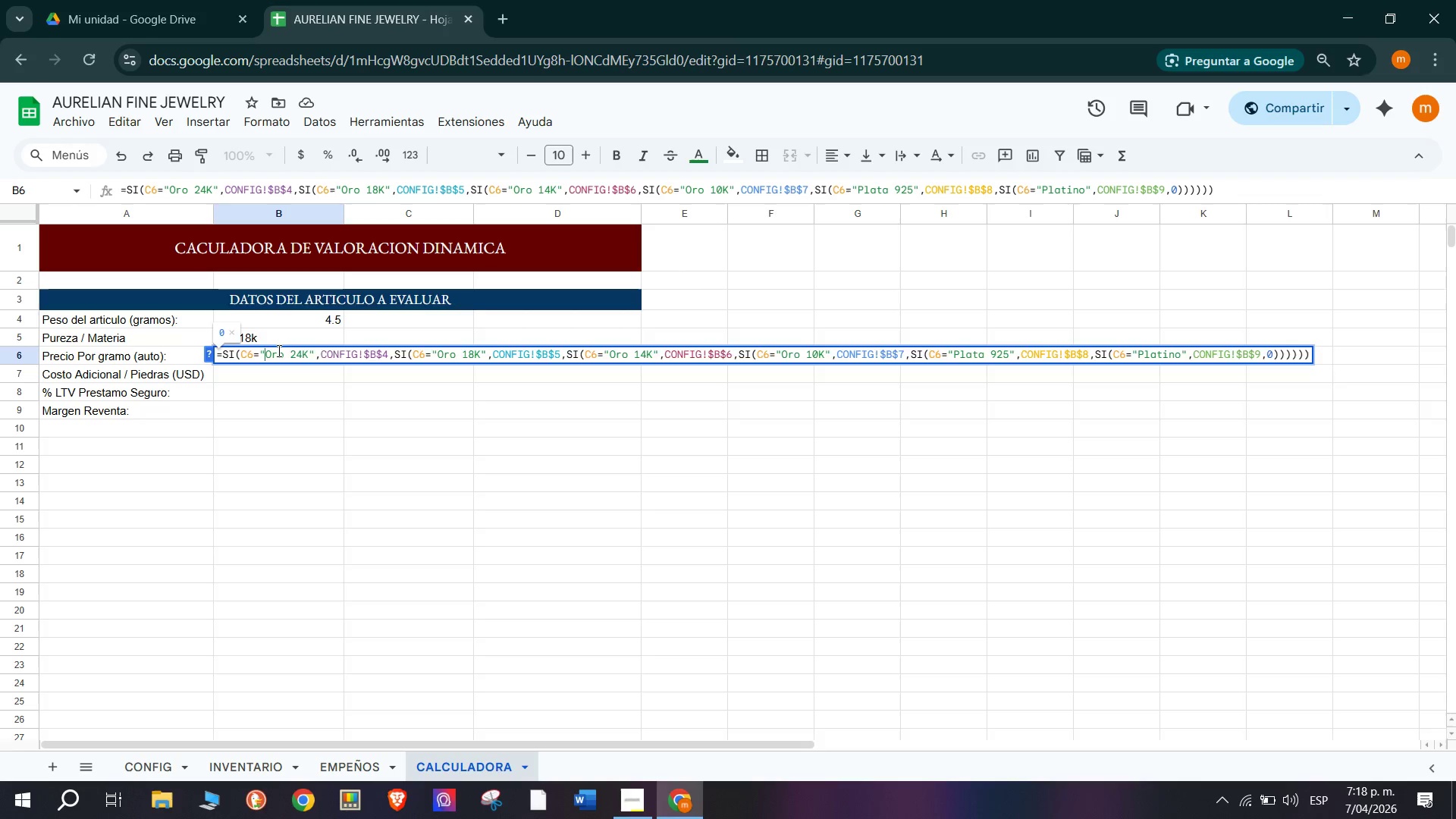 
wait(19.16)
 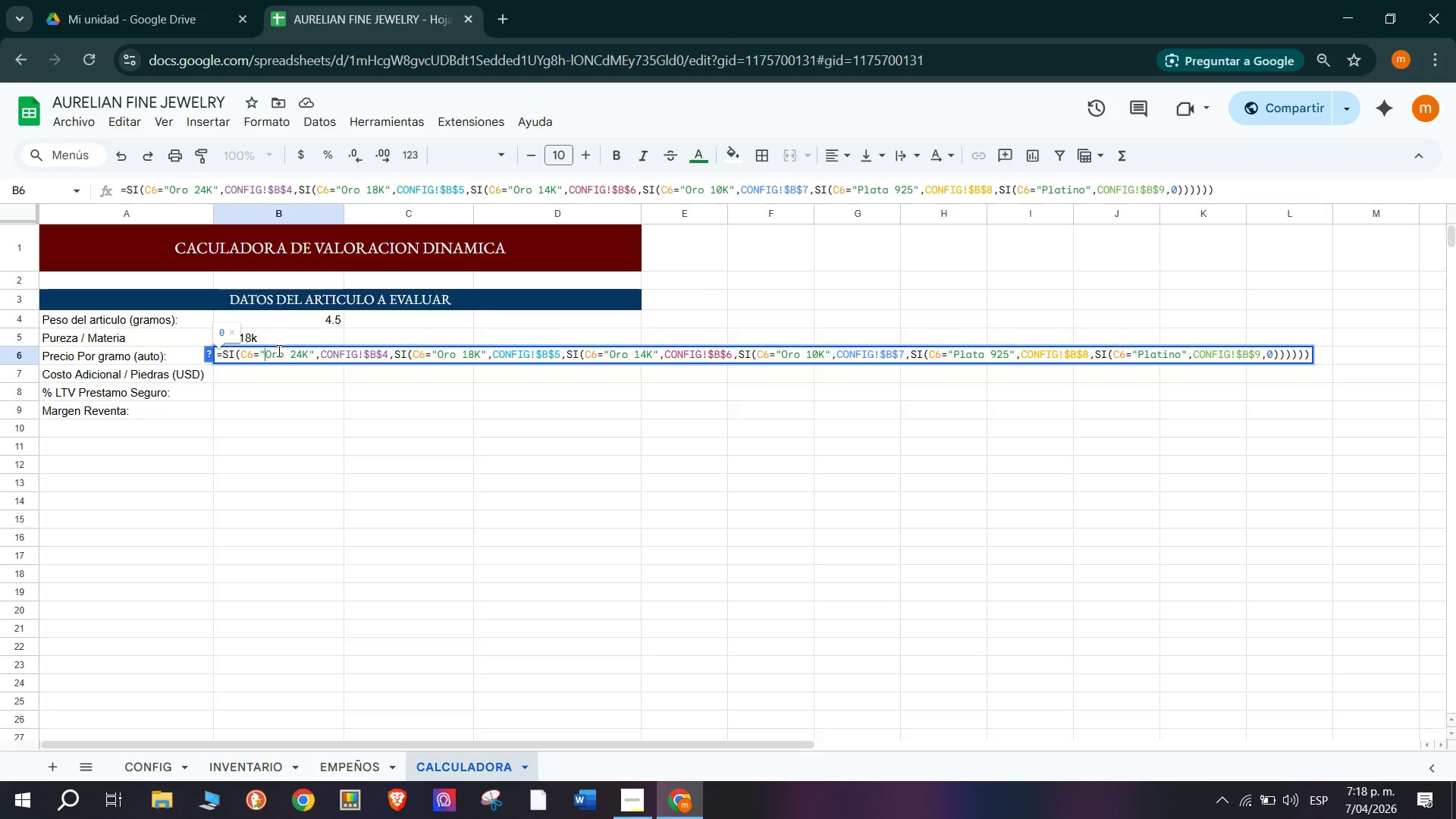 
key(Backspace)
 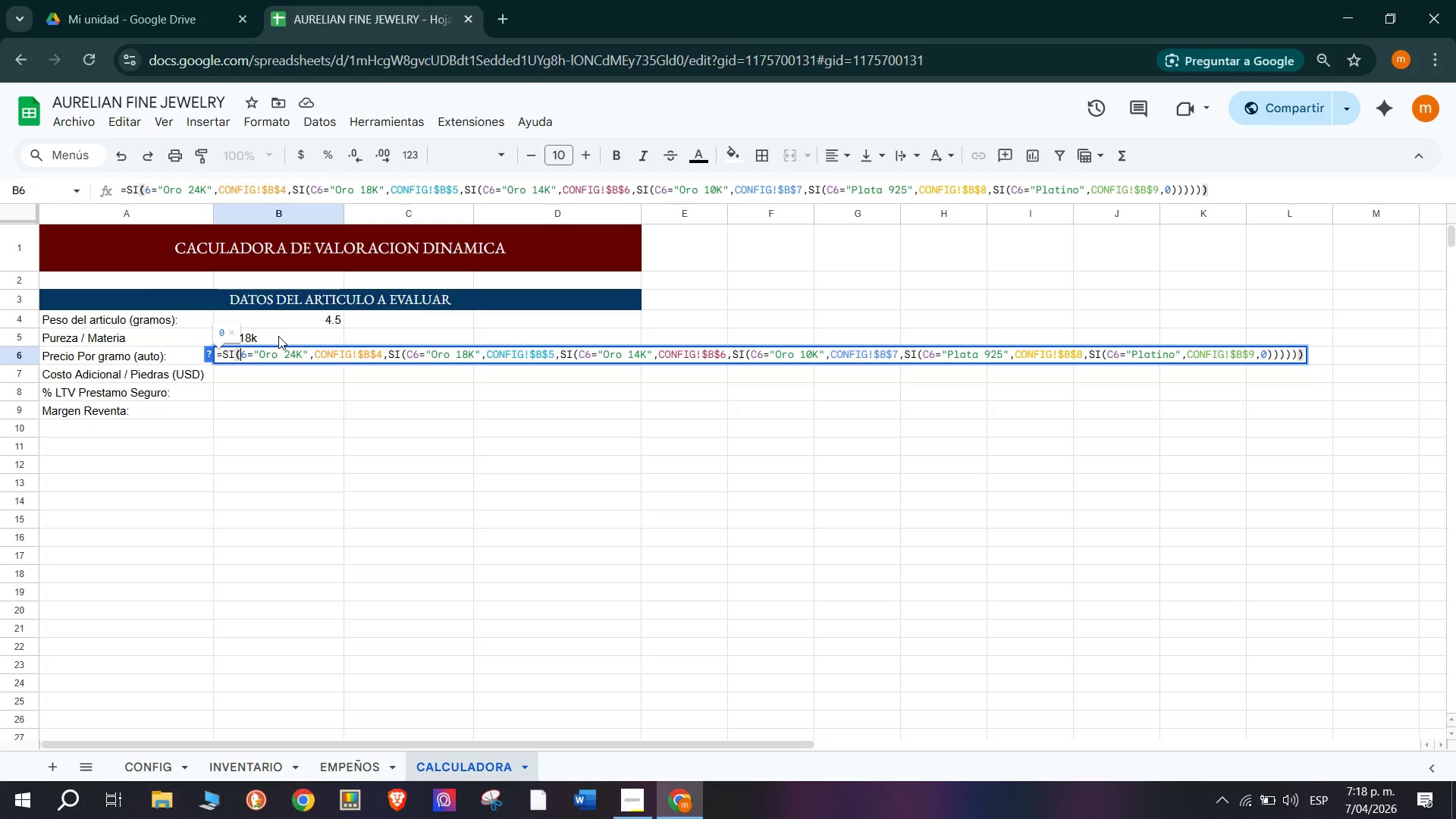 
key(Control+Z)
 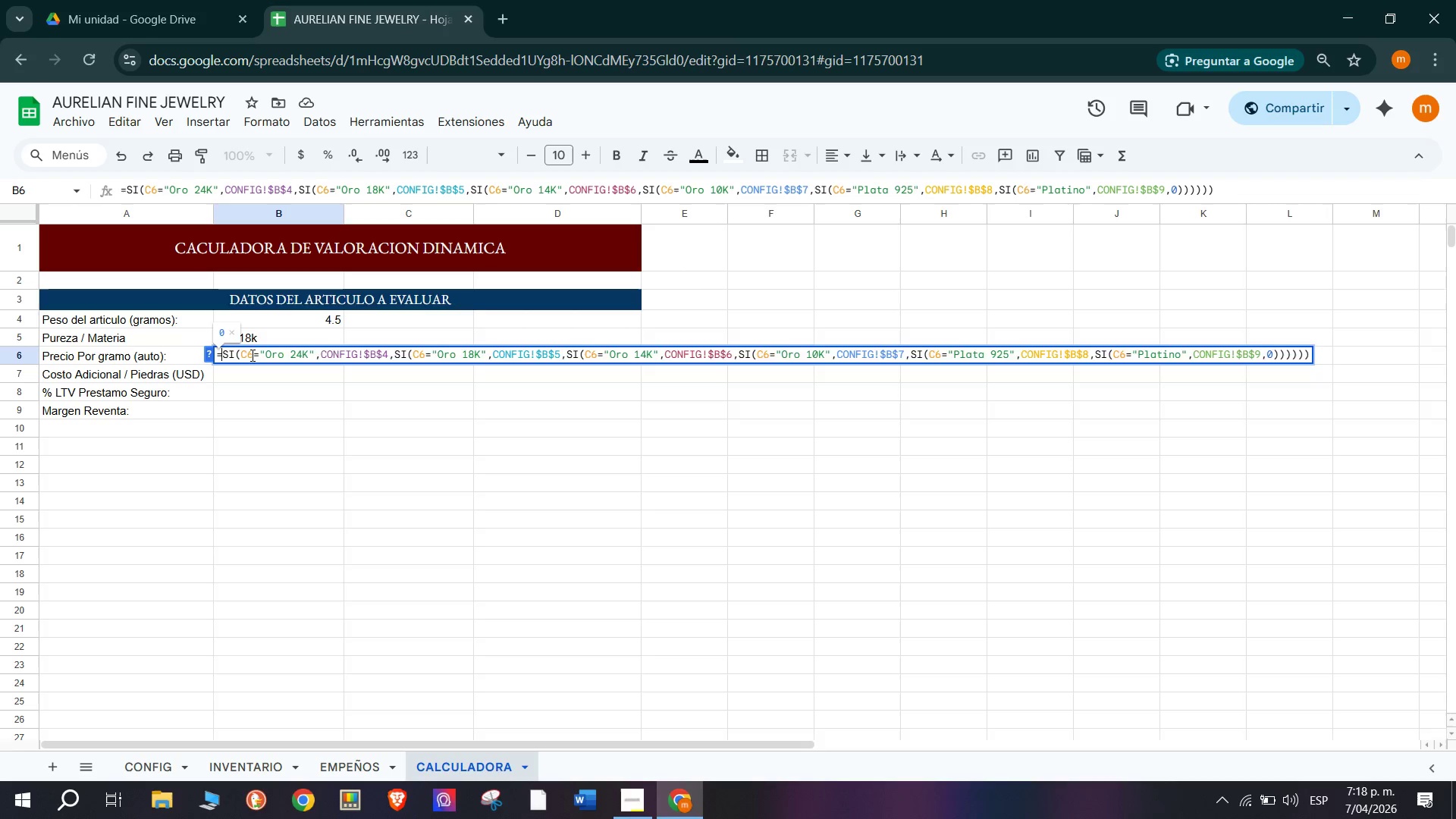 
left_click([247, 355])
 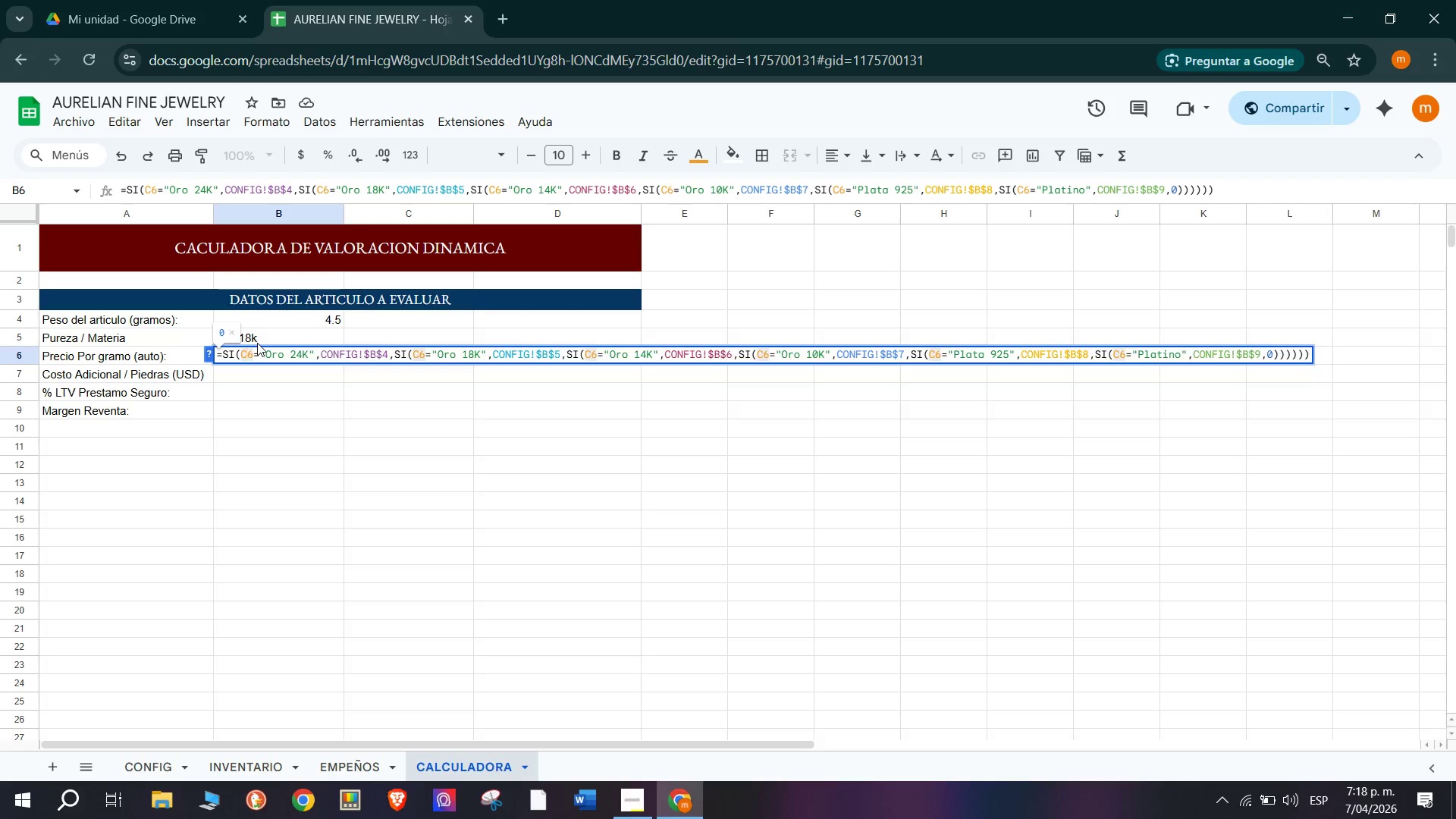 
key(Shift+Backspace)
 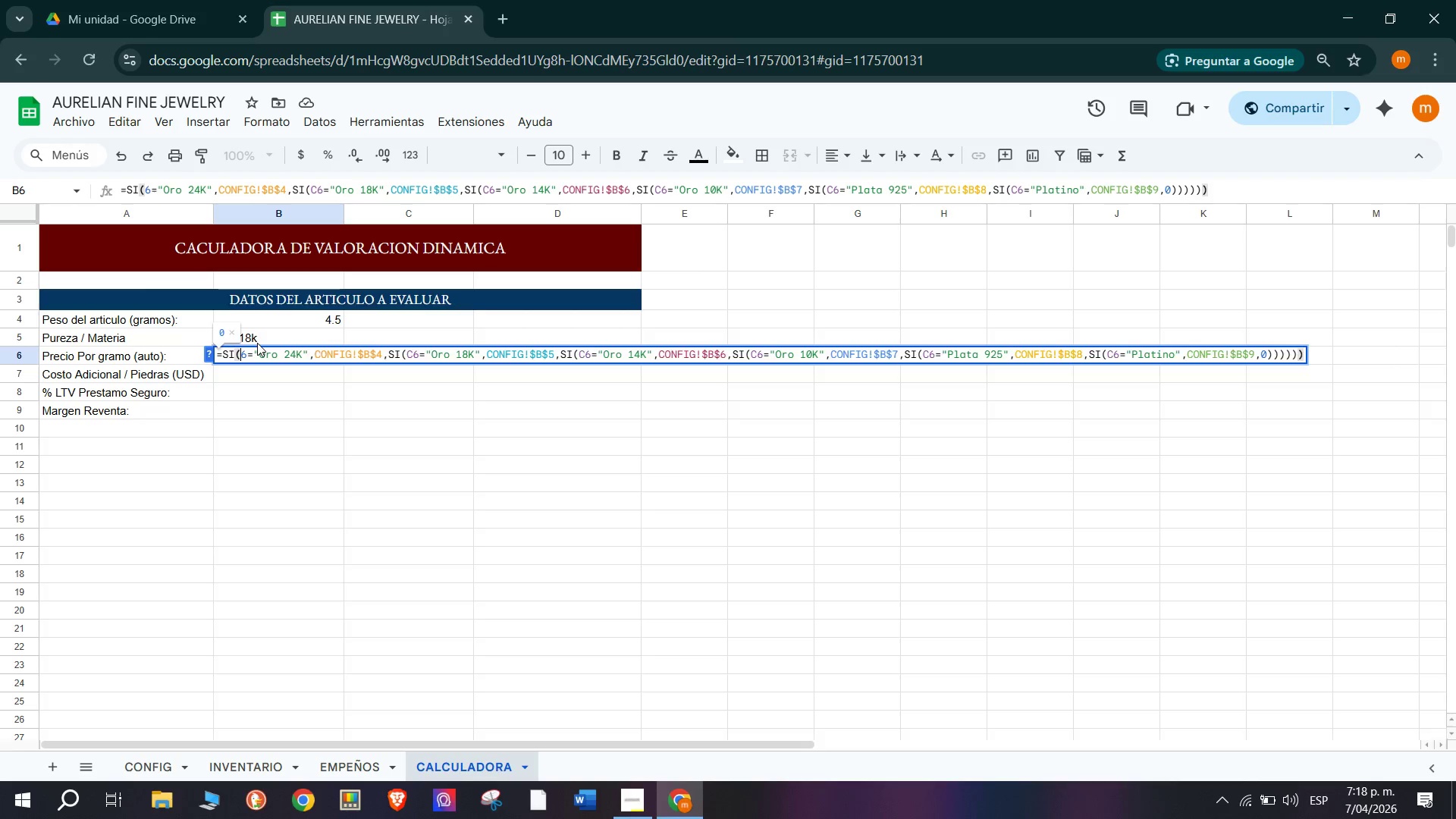 
key(B)
 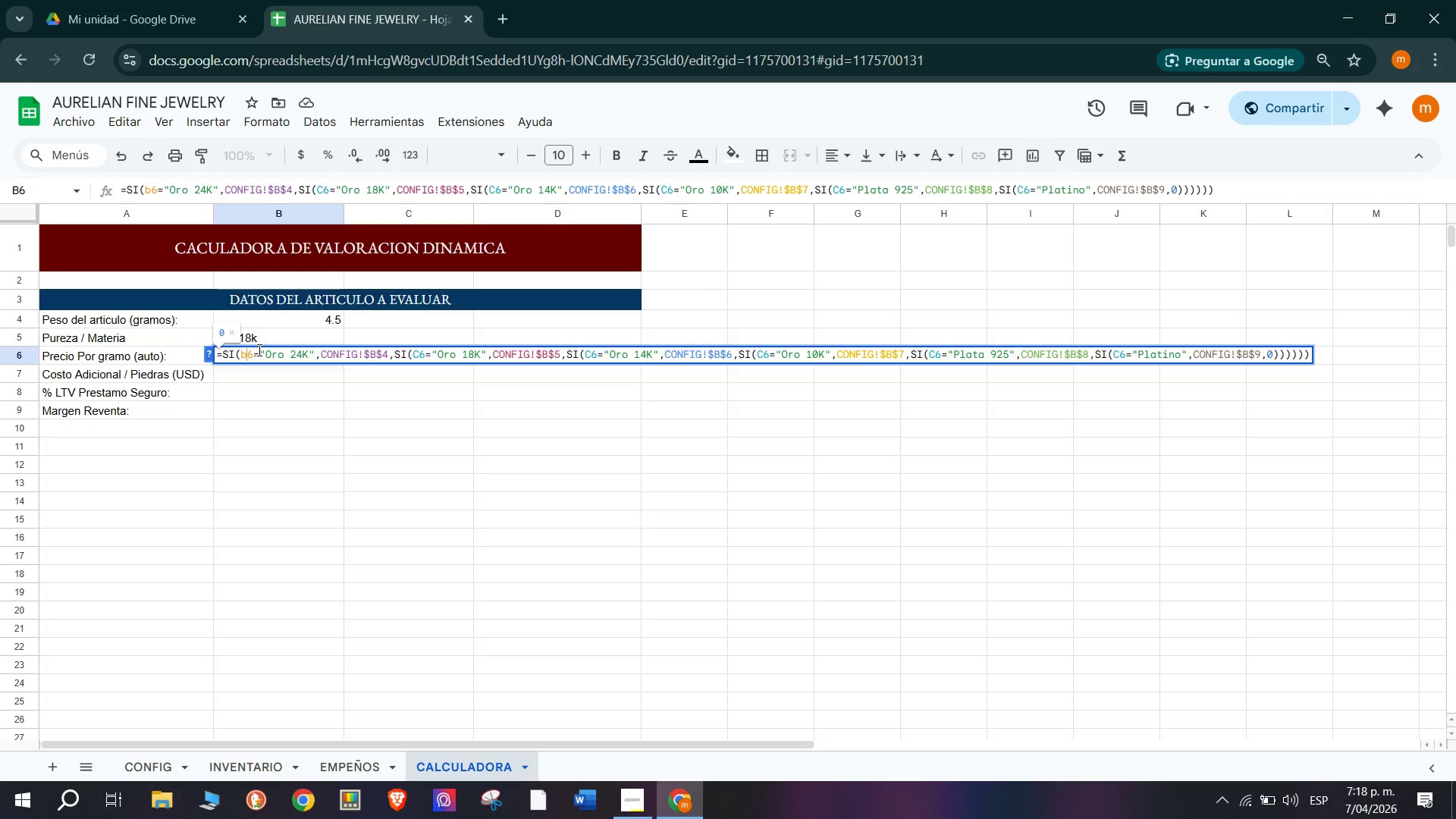 
left_click([256, 350])
 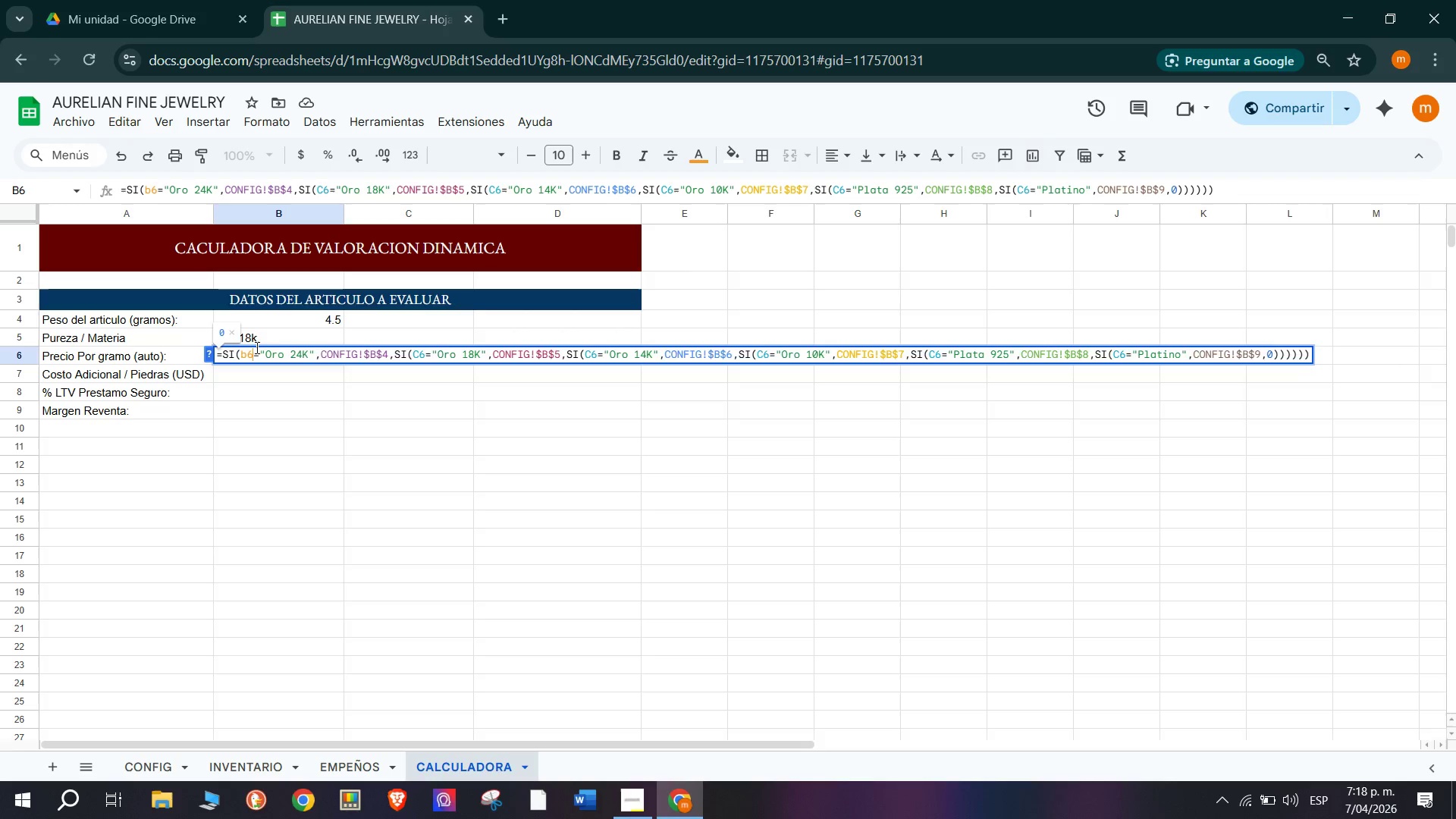 
key(Backspace)
 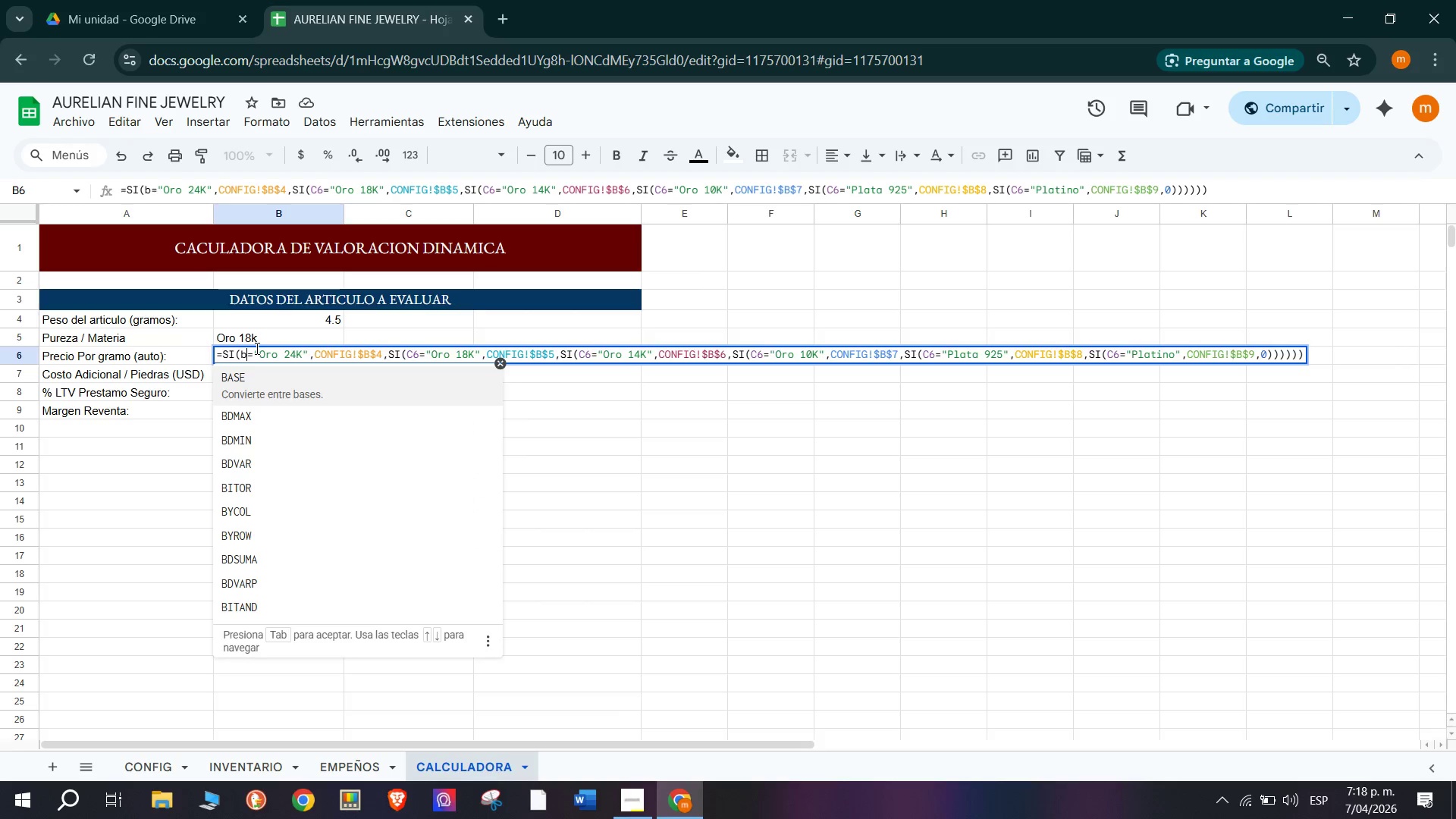 
key(5)
 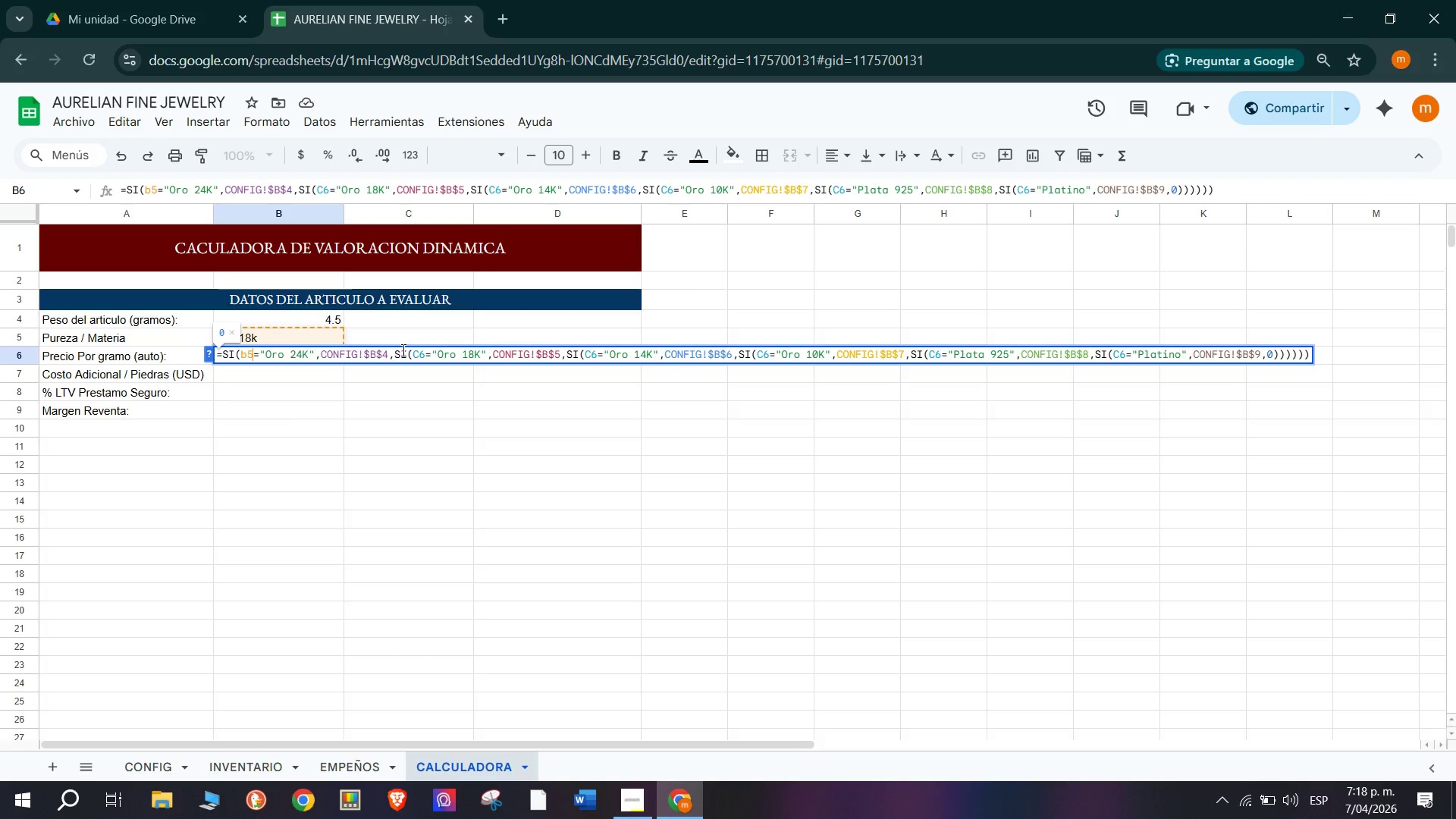 
left_click([423, 352])
 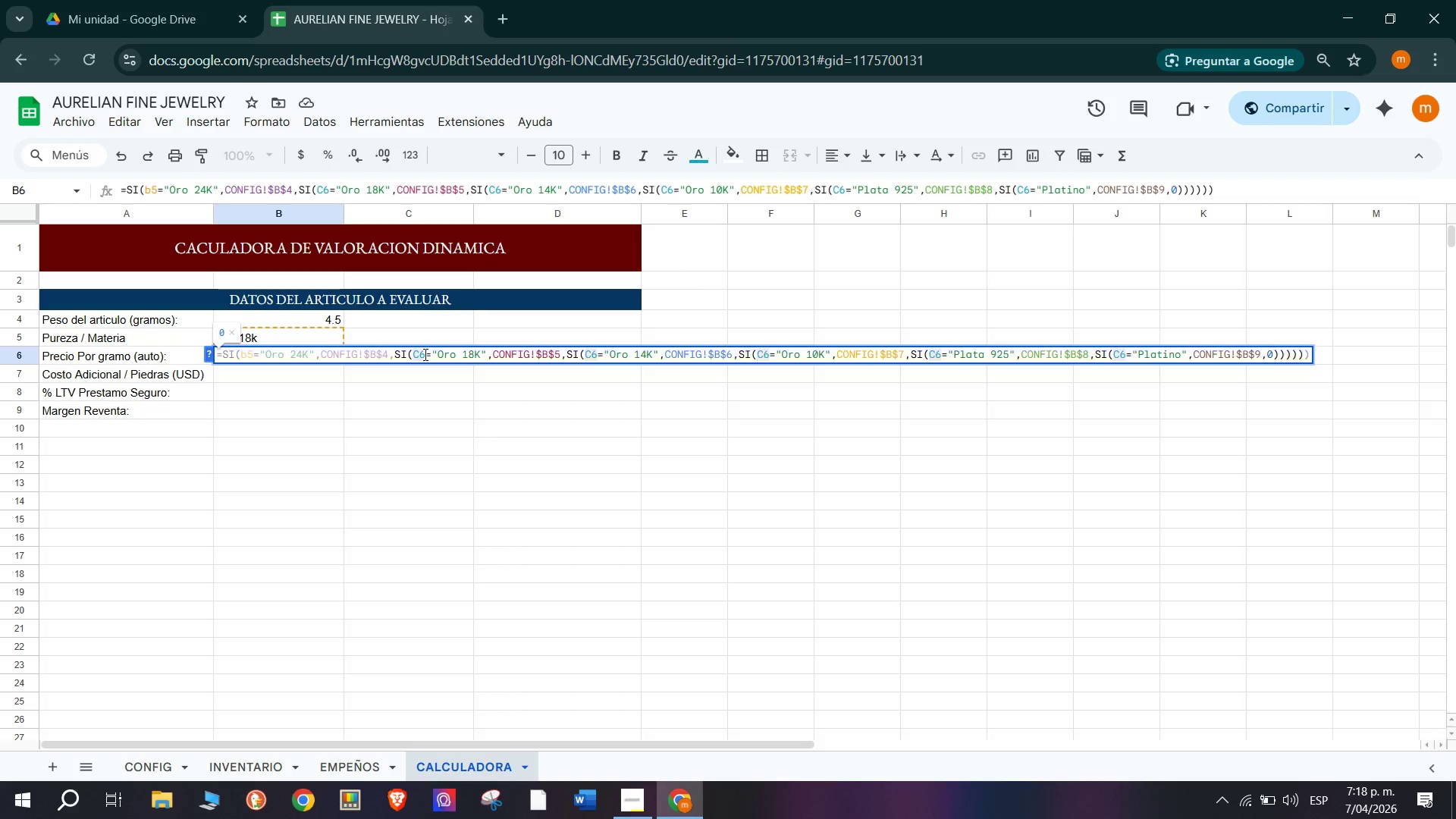 
key(Backspace)
key(Backspace)
type(b5)
 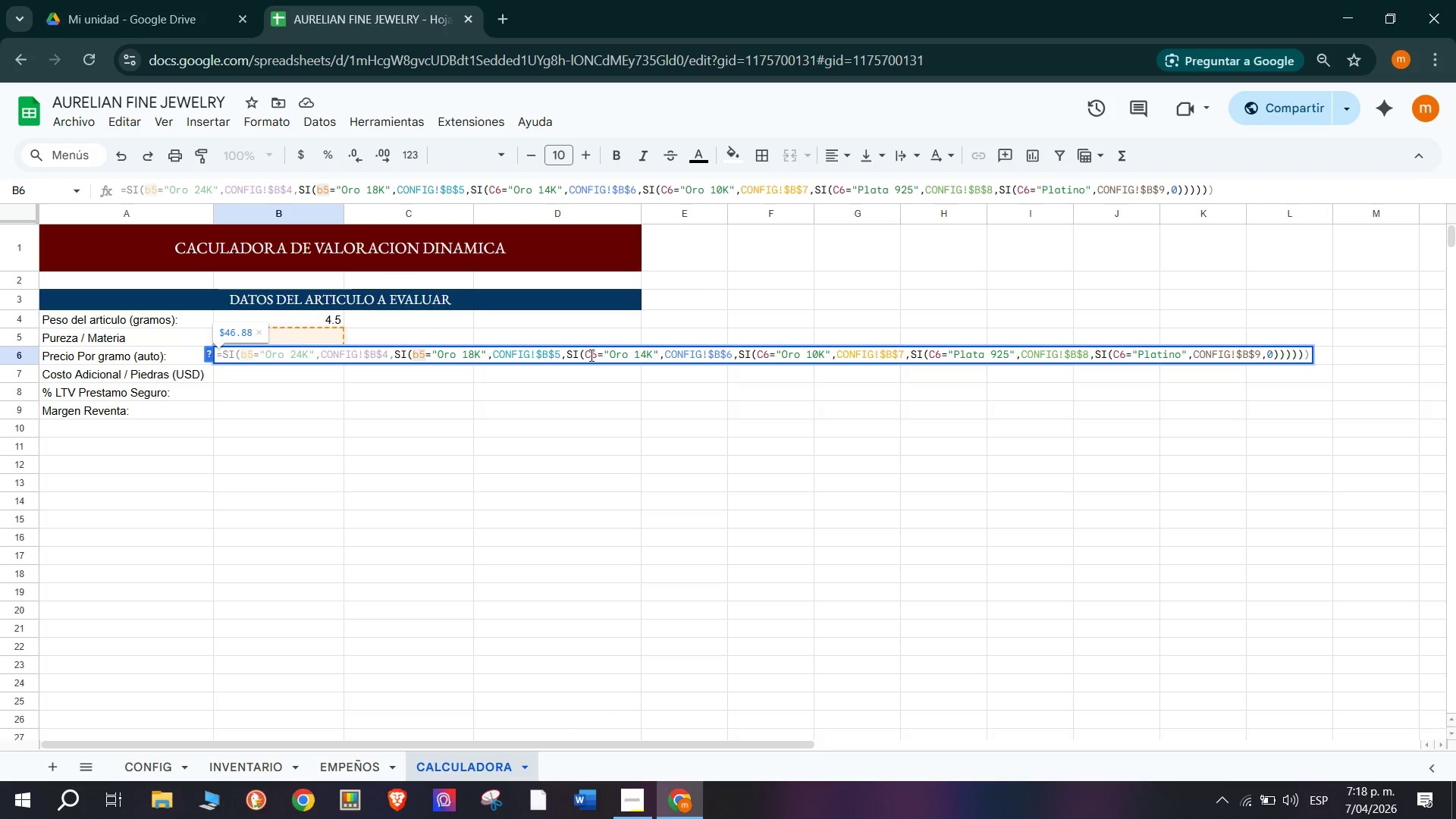 
left_click([595, 355])
 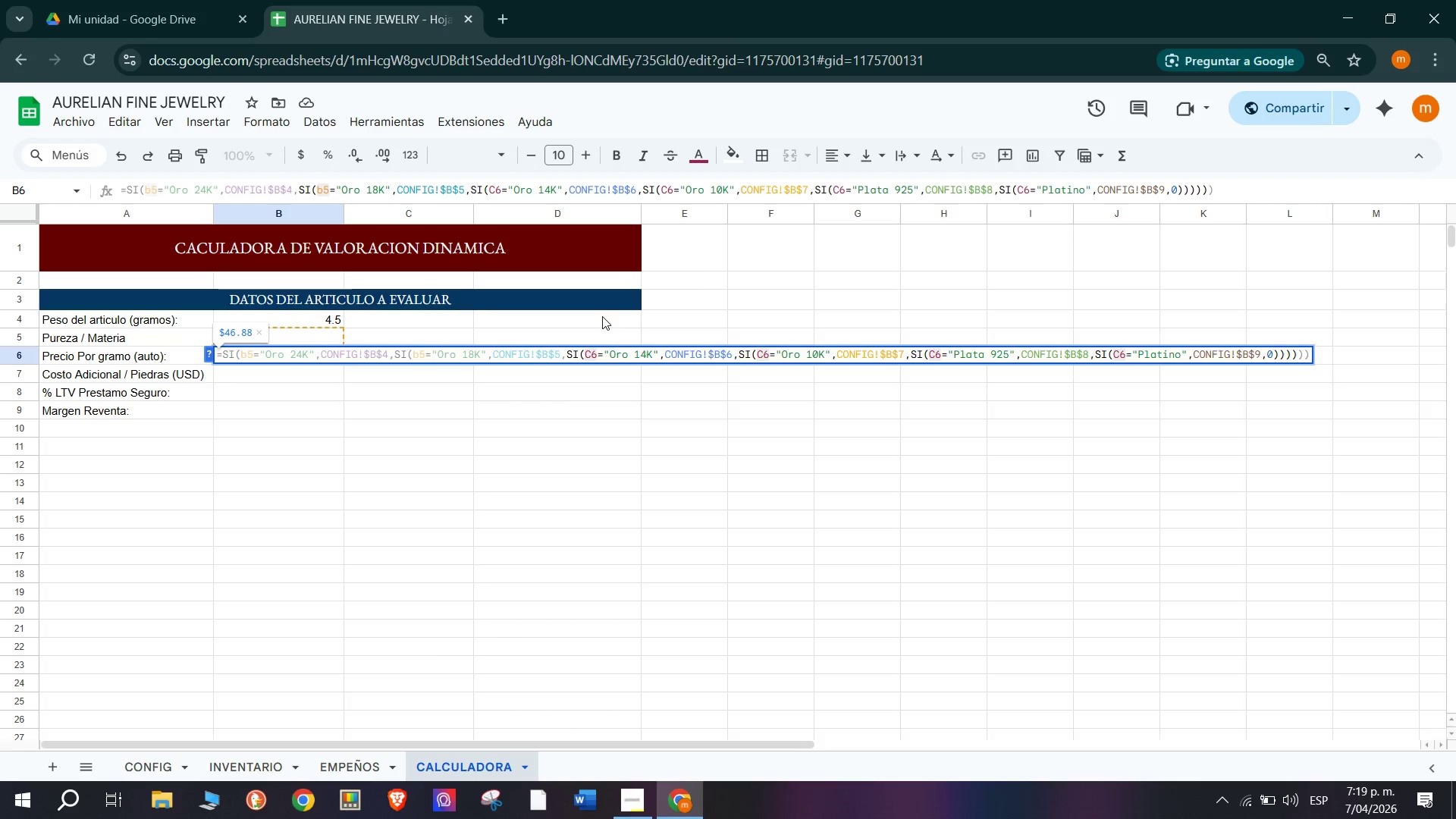 
key(Backspace)
key(Backspace)
type(b5)
 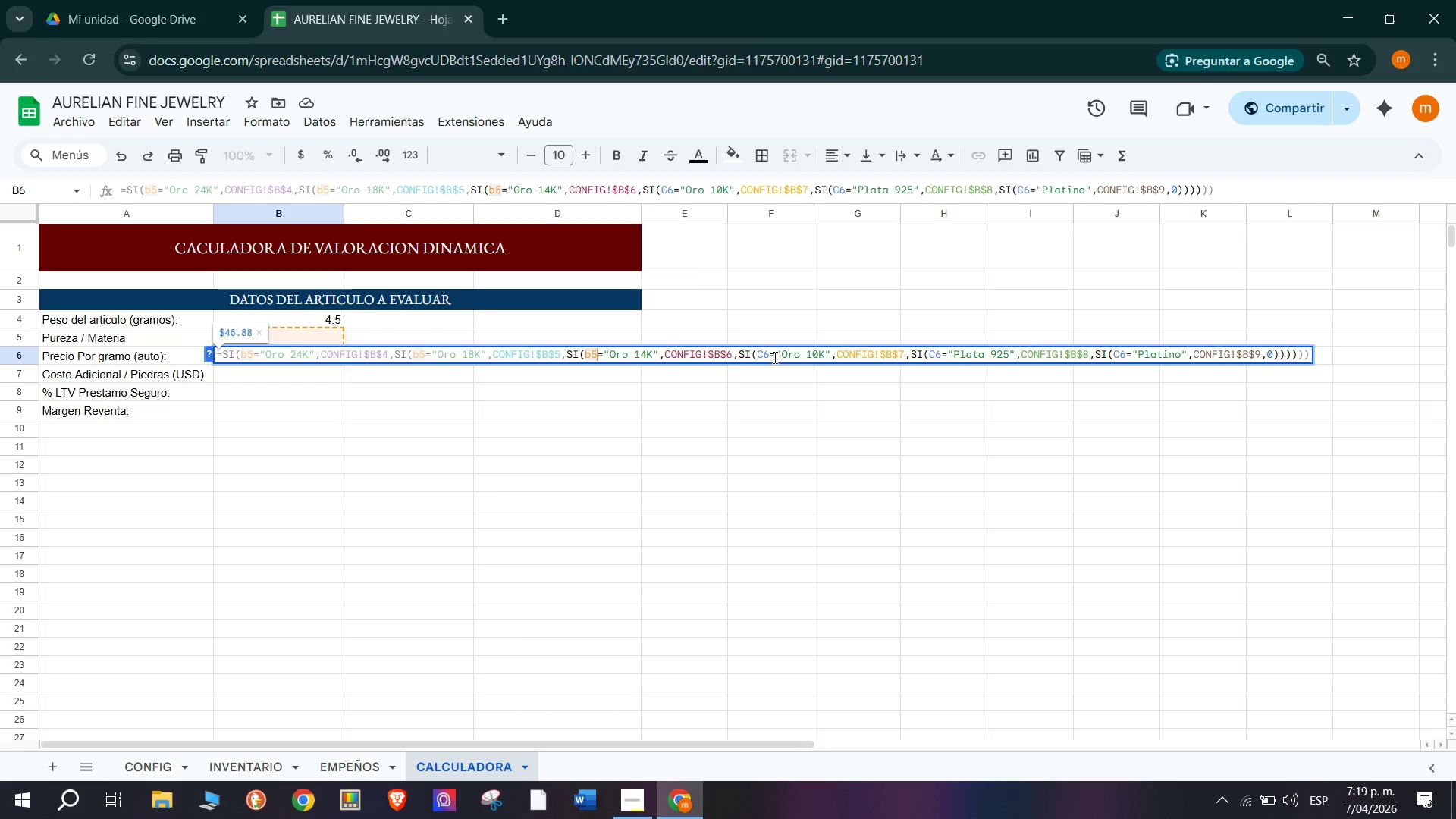 
left_click([767, 355])
 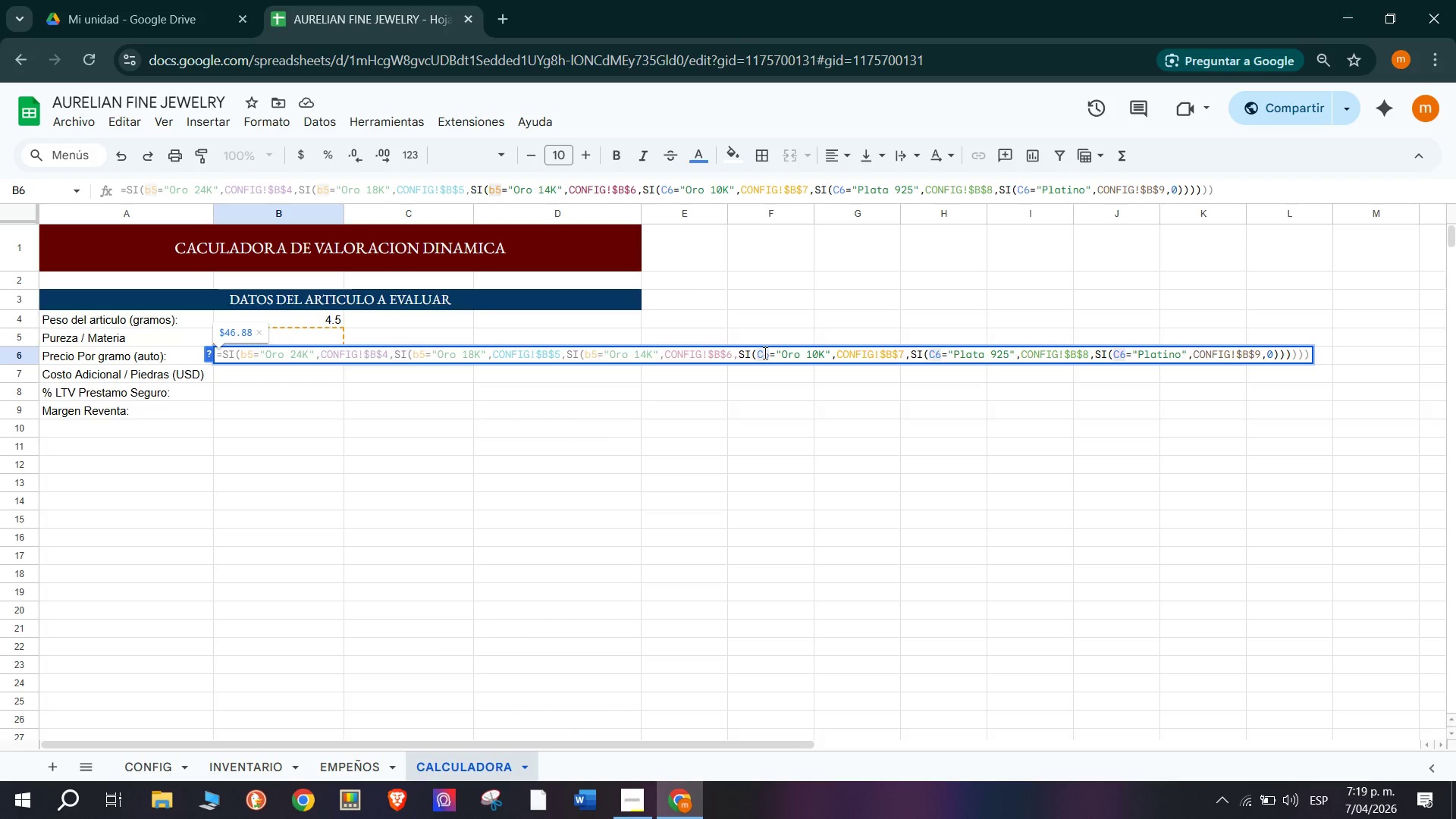 
key(Backspace)
key(Backspace)
type(b5)
 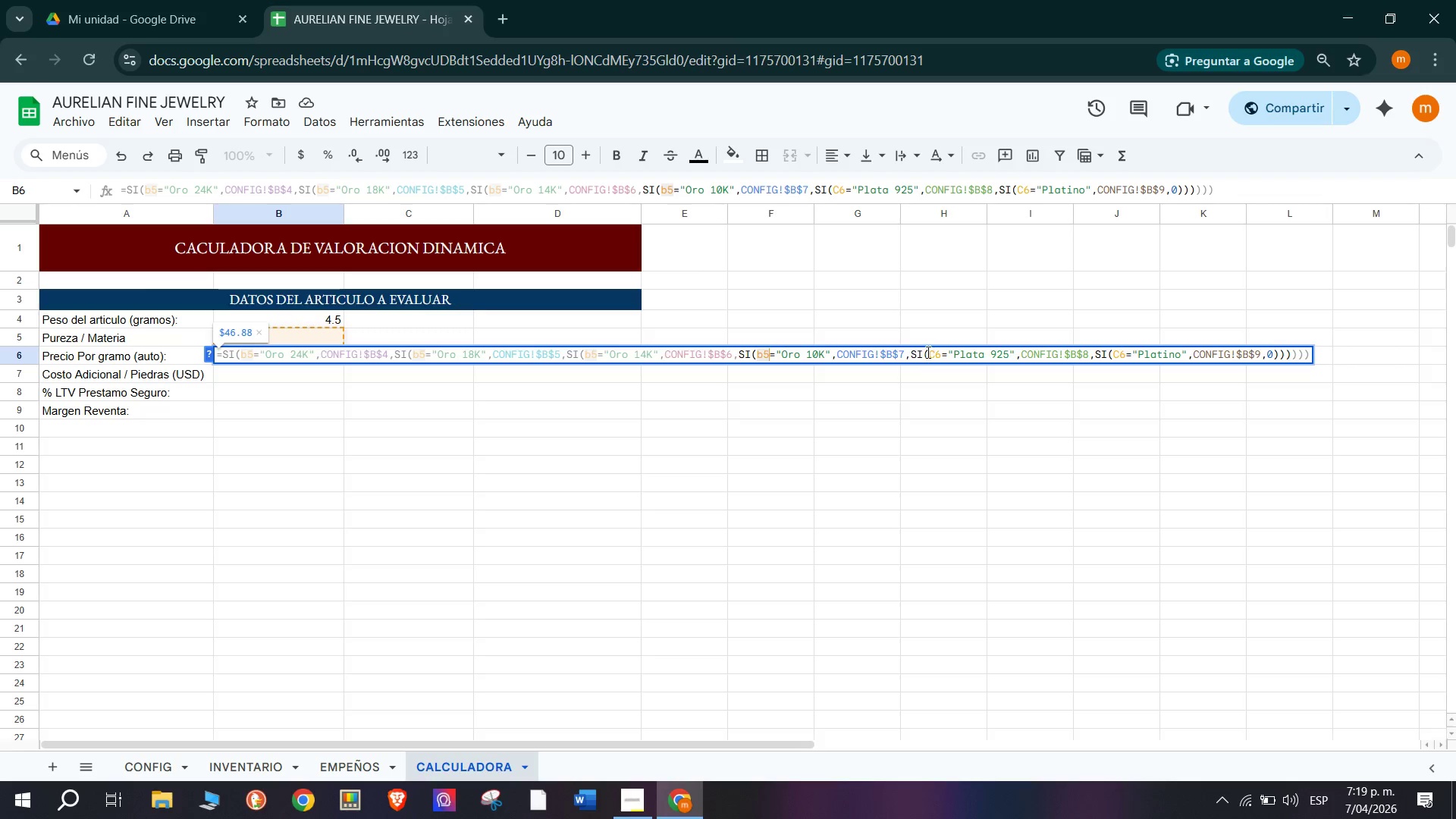 
left_click([941, 349])
 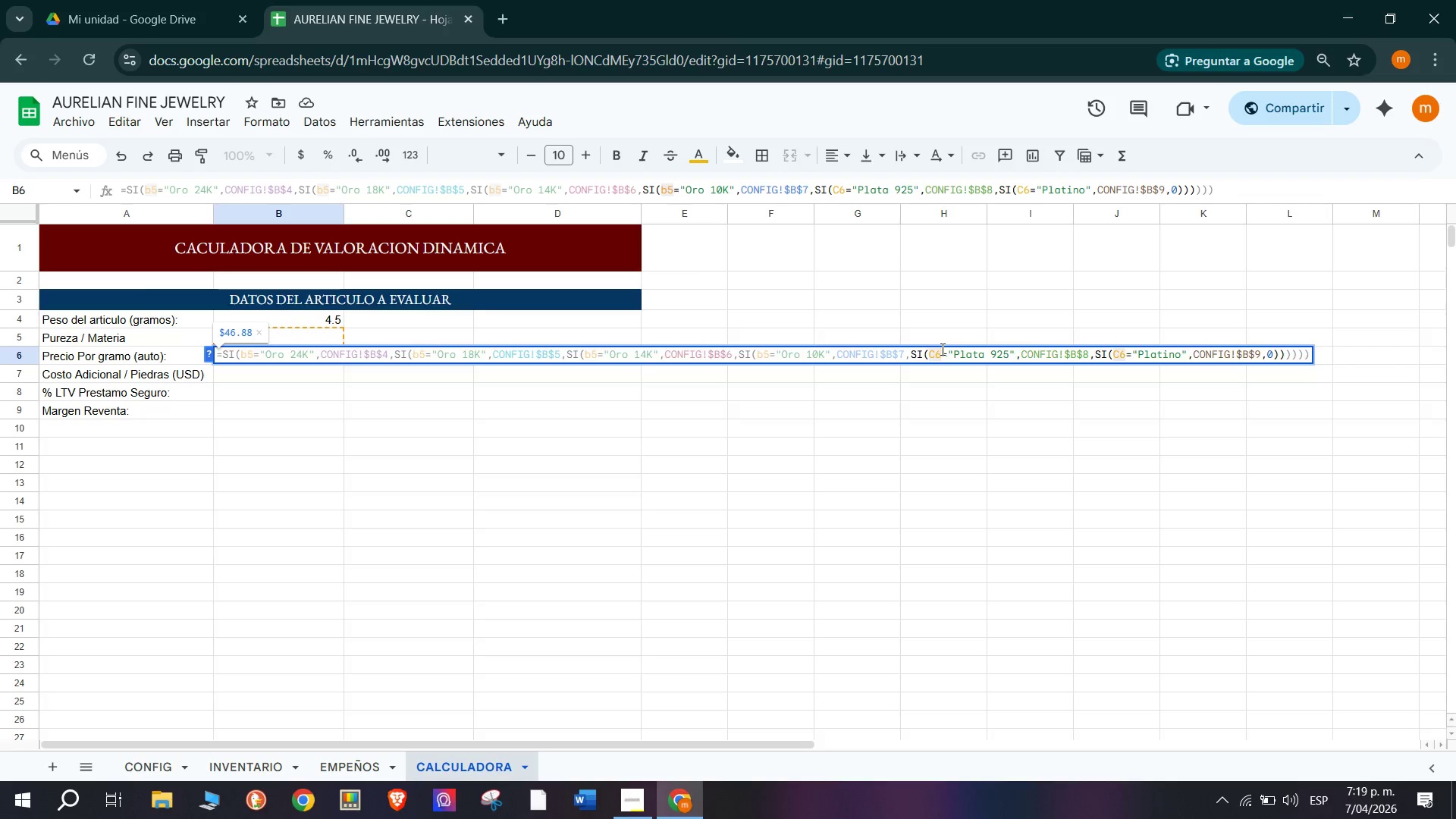 
key(Backspace)
key(Backspace)
type(b5)
 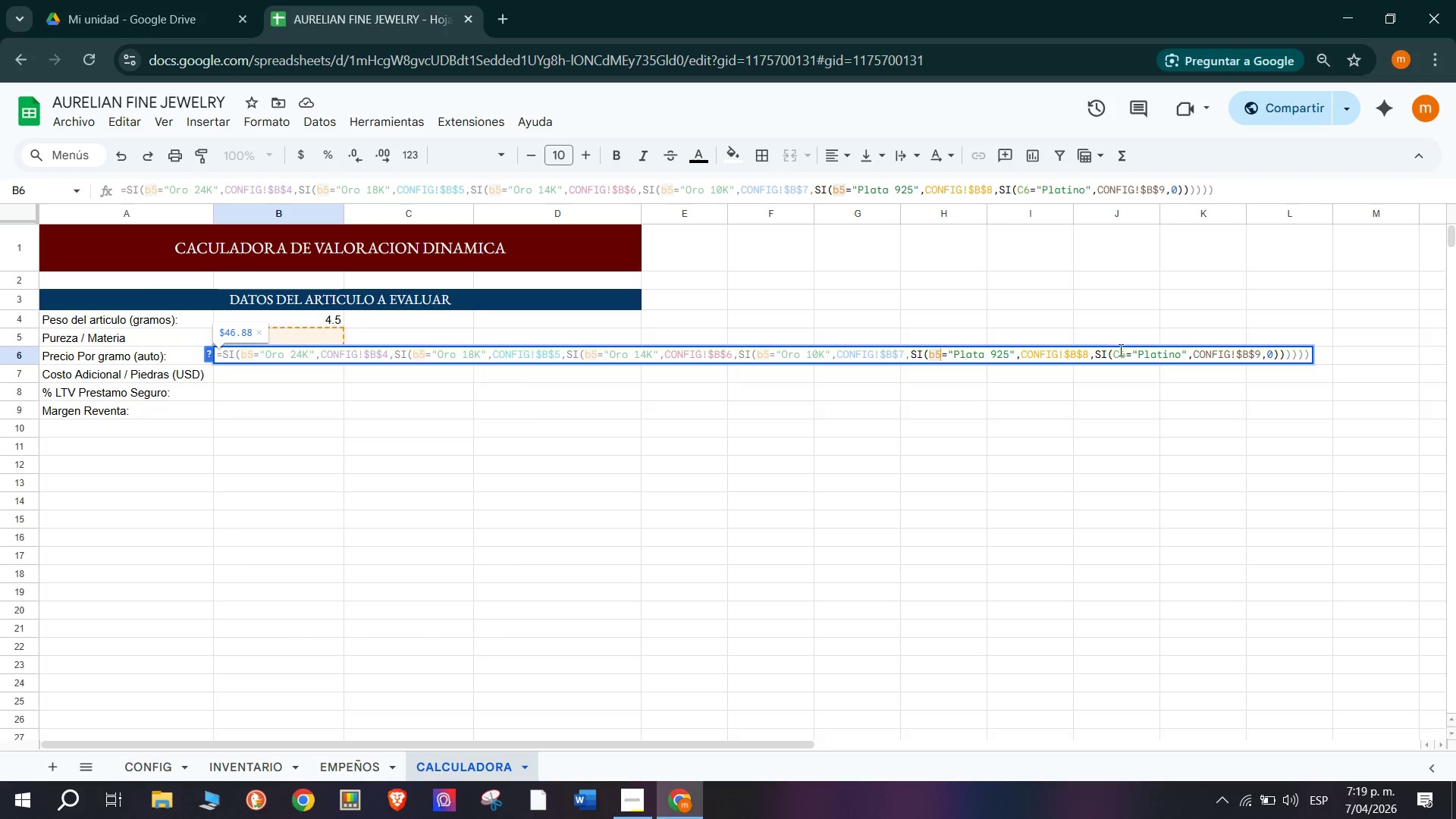 
left_click([1125, 350])
 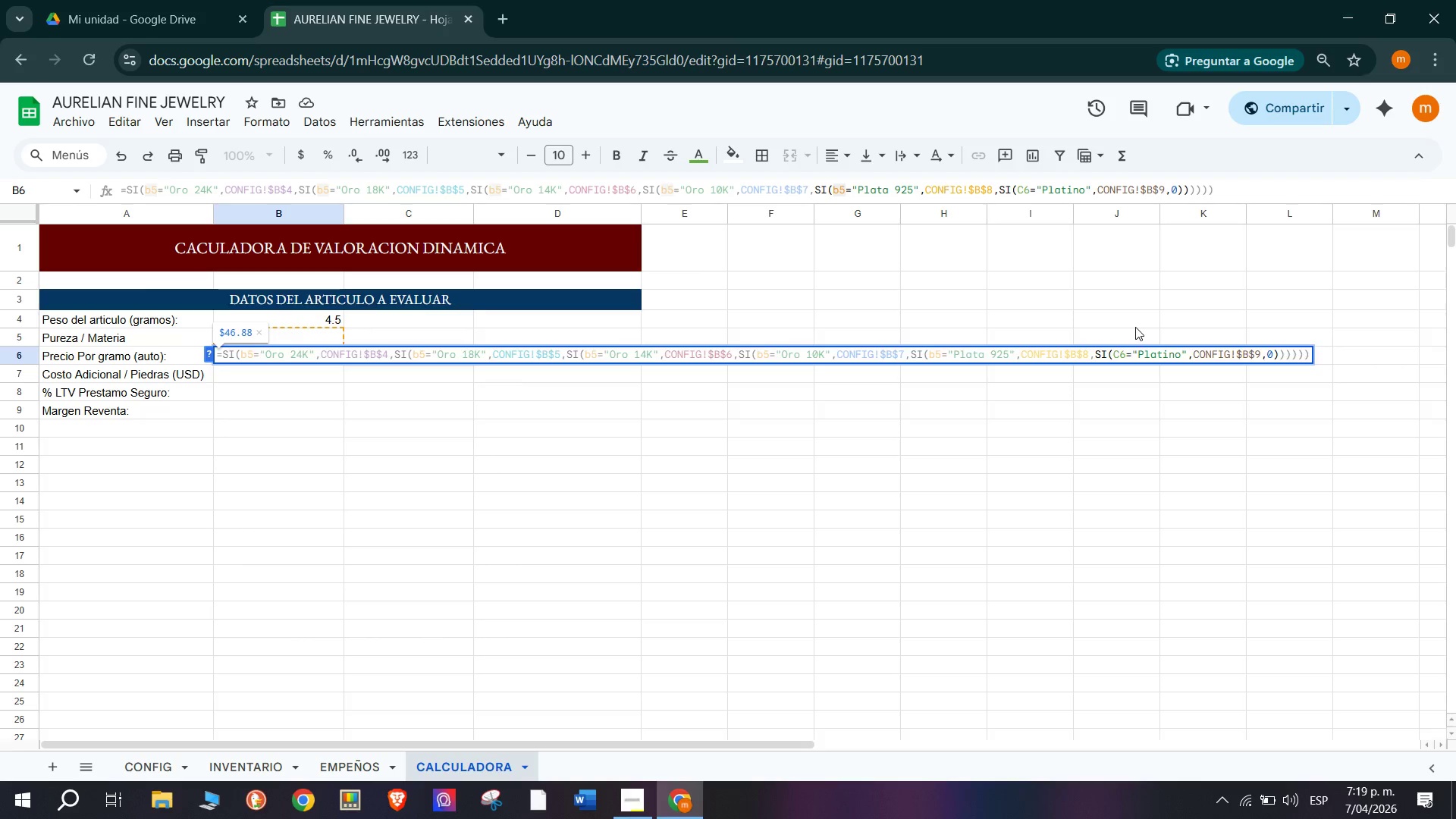 
key(Backspace)
key(Backspace)
type(b5)
 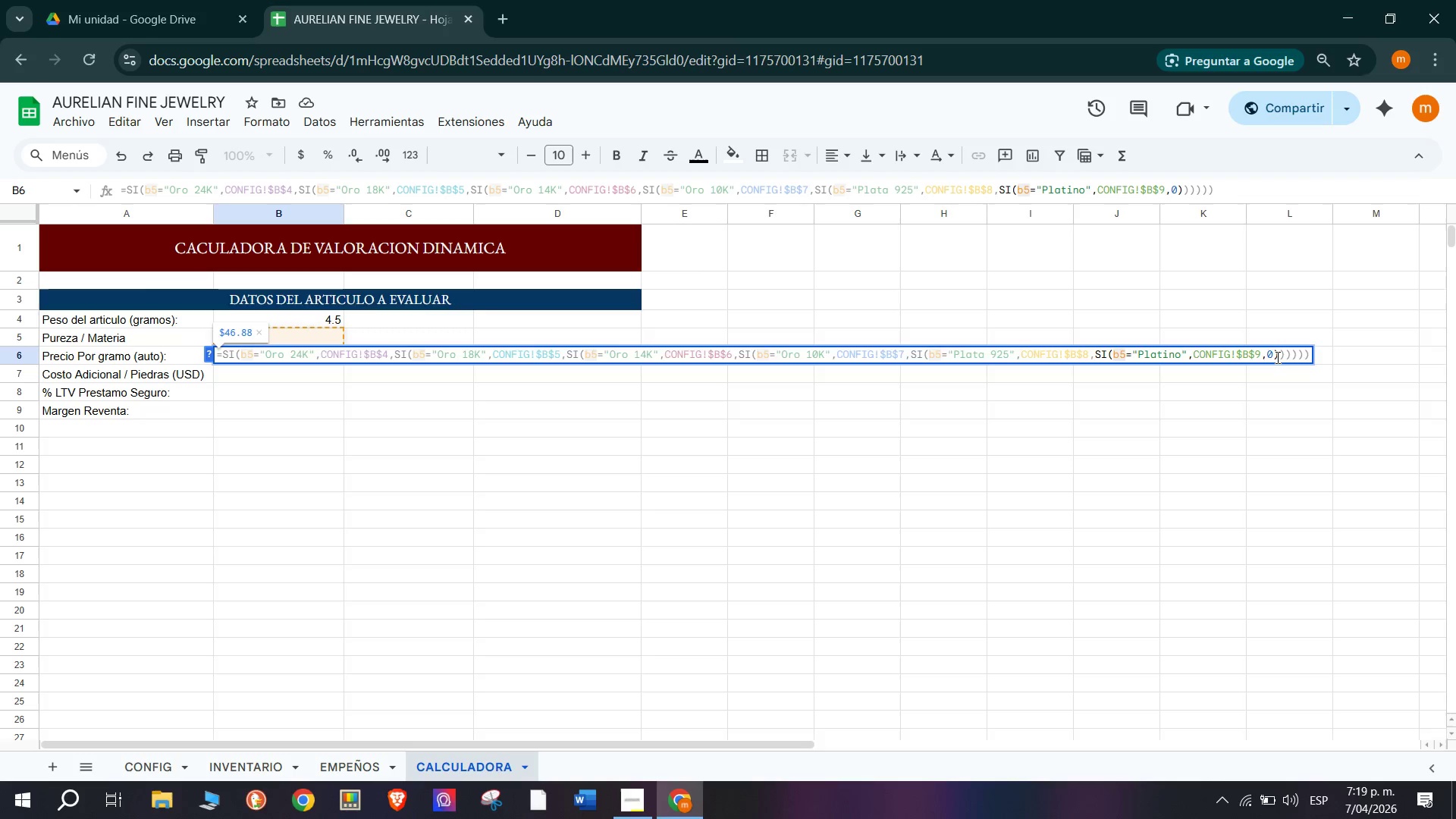 
wait(8.03)
 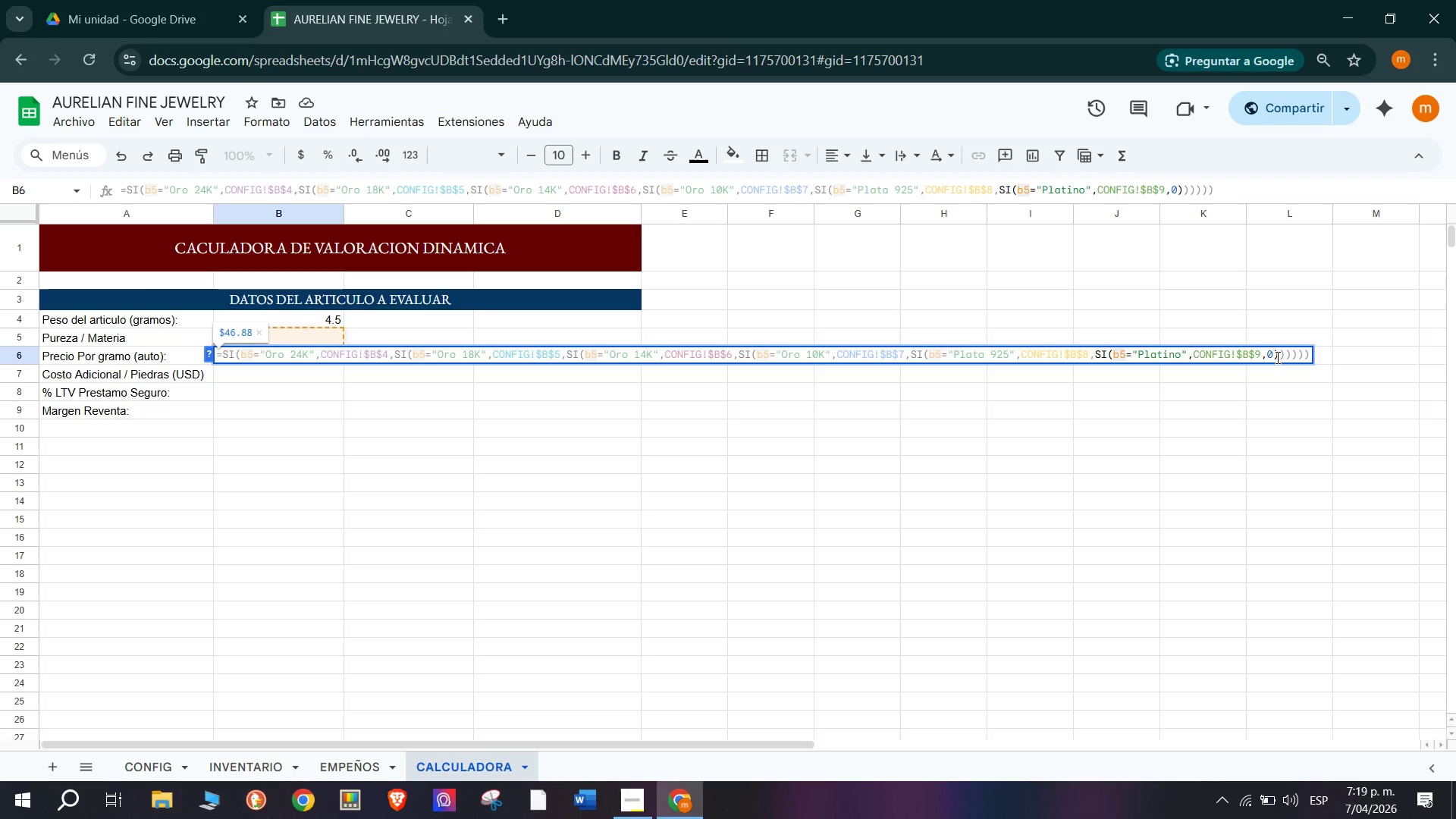 
key(Enter)
 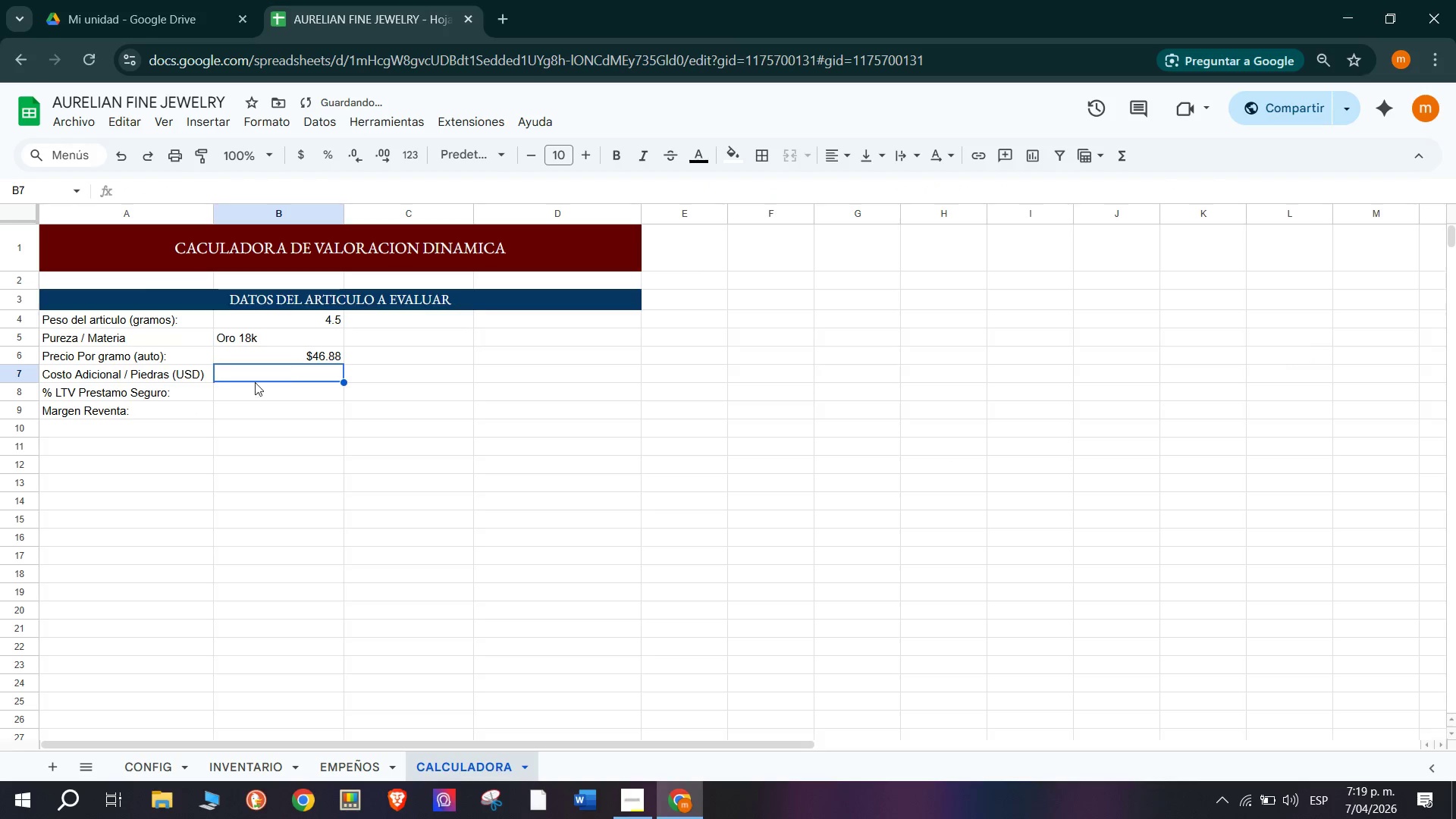 
left_click([307, 339])
 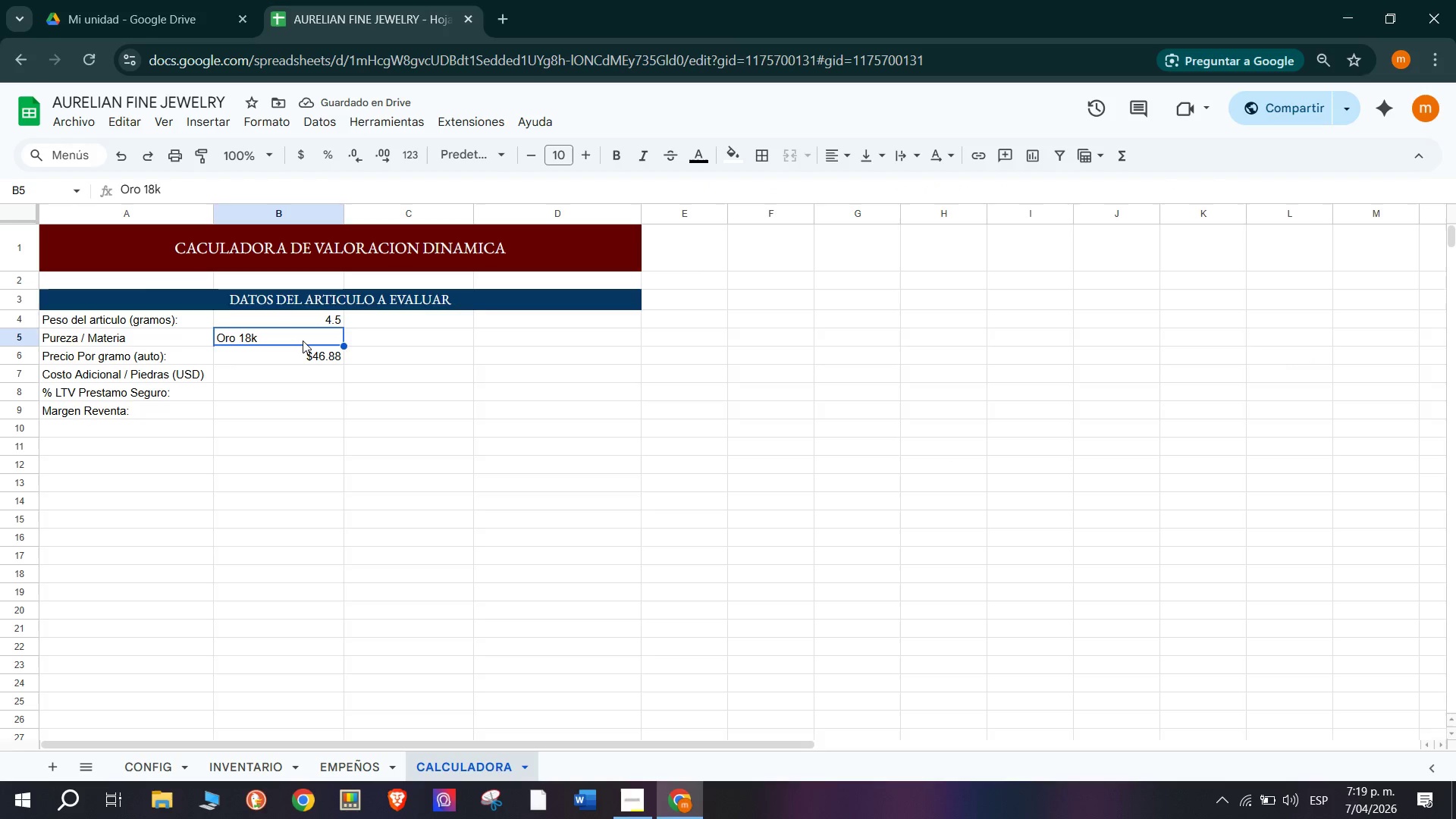 
right_click([303, 340])
 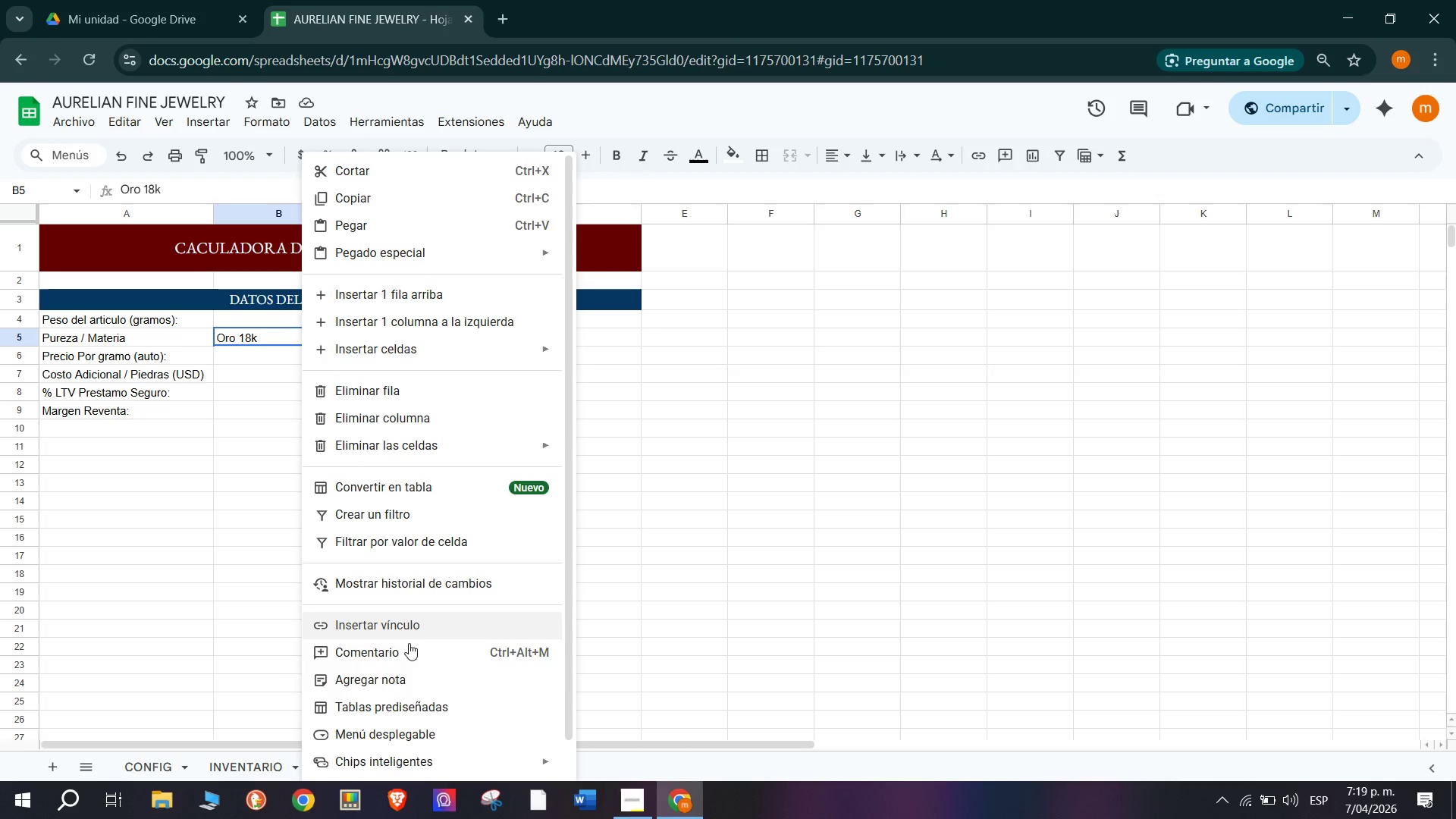 
scroll: coordinate [397, 703], scroll_direction: down, amount: 4.0
 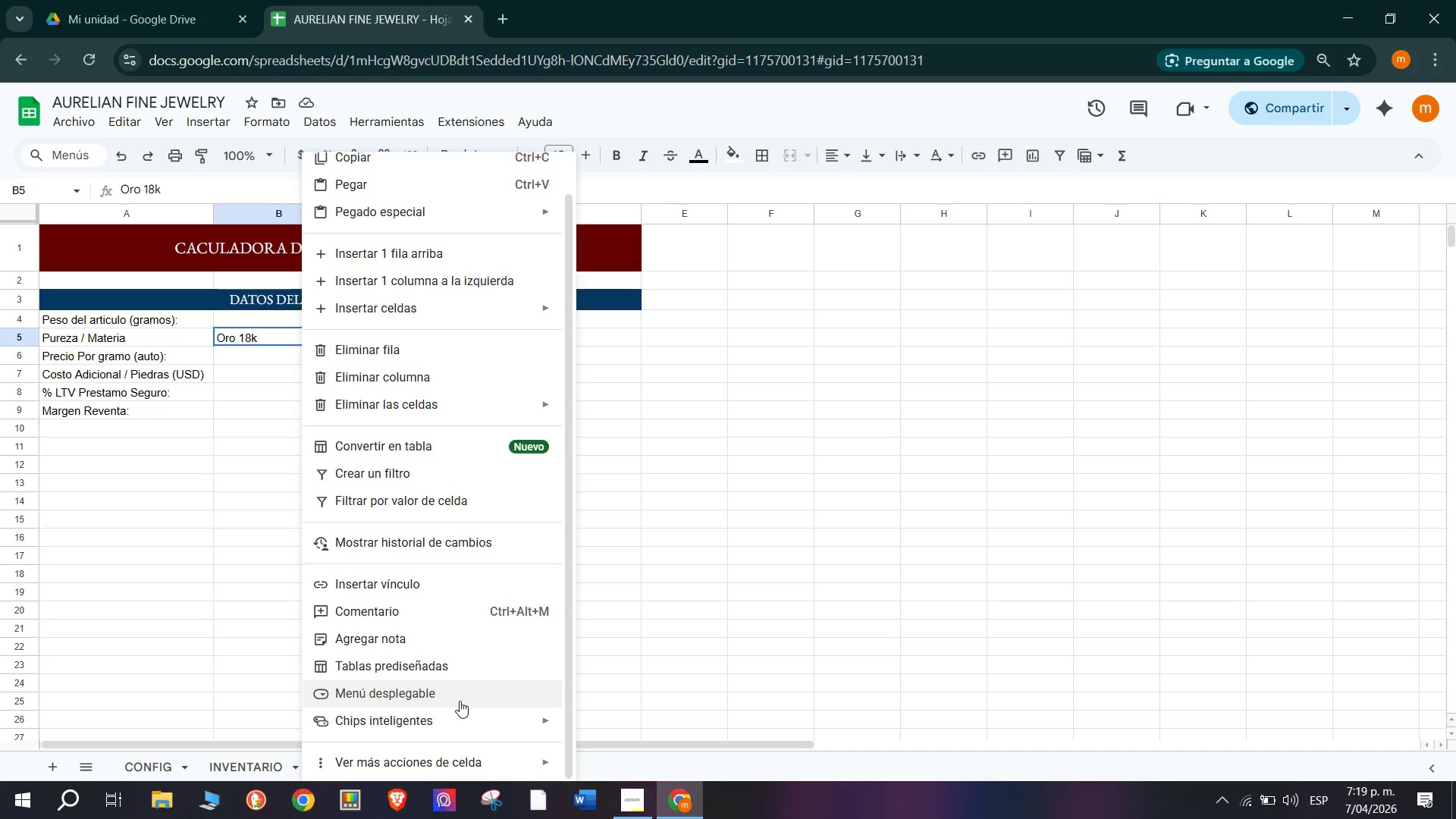 
left_click([460, 701])
 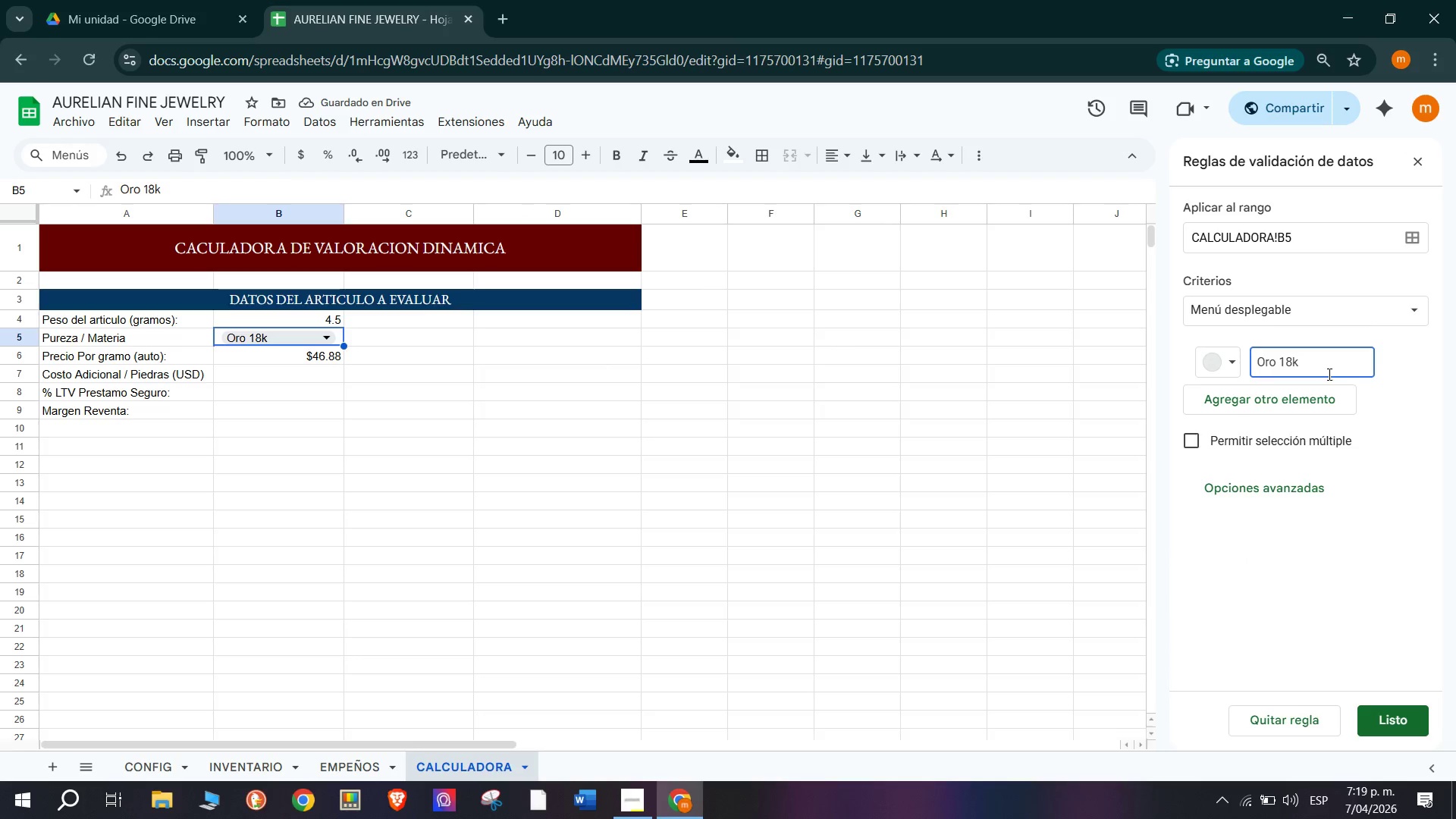 
wait(9.16)
 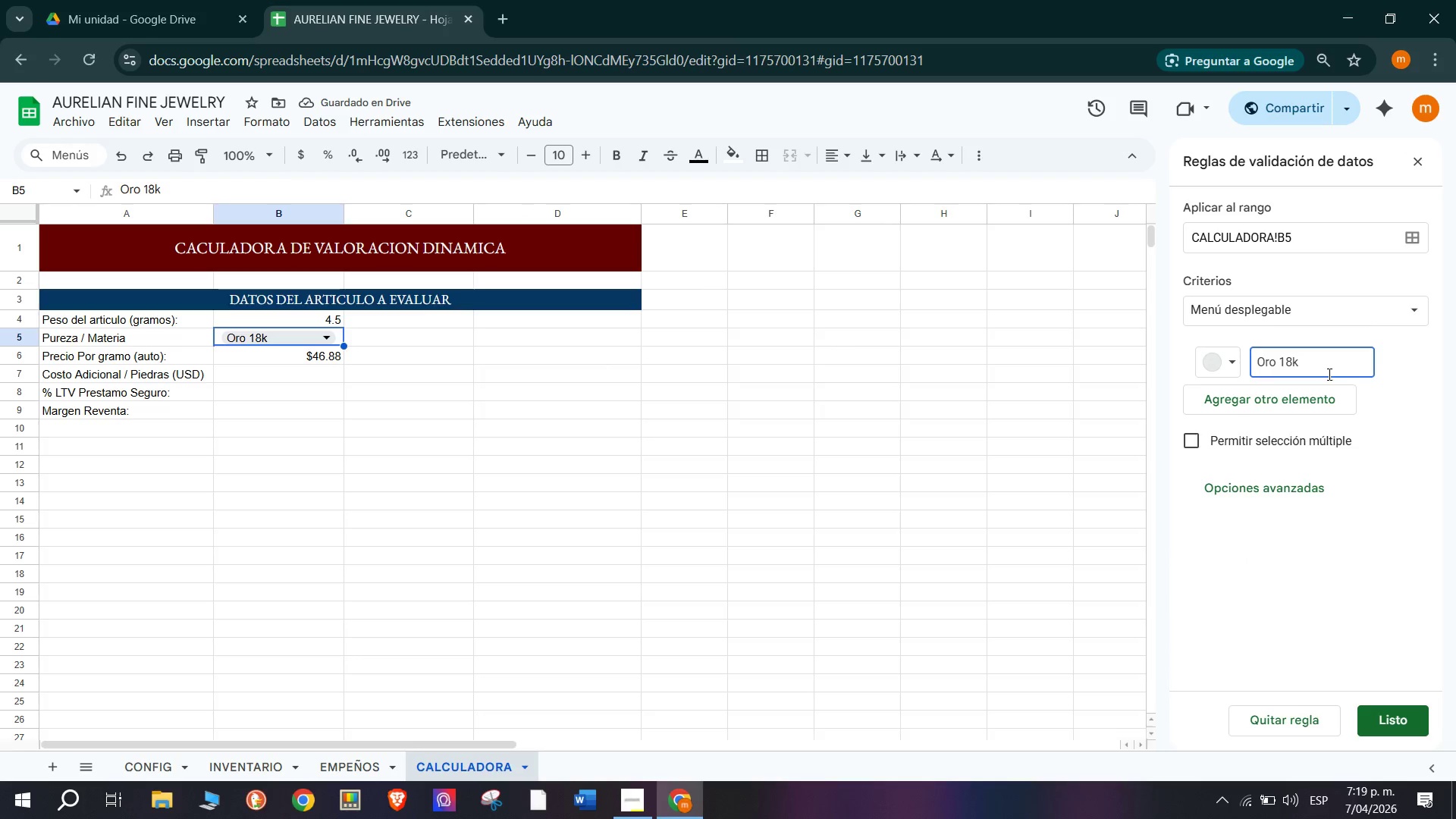 
right_click([391, 365])
 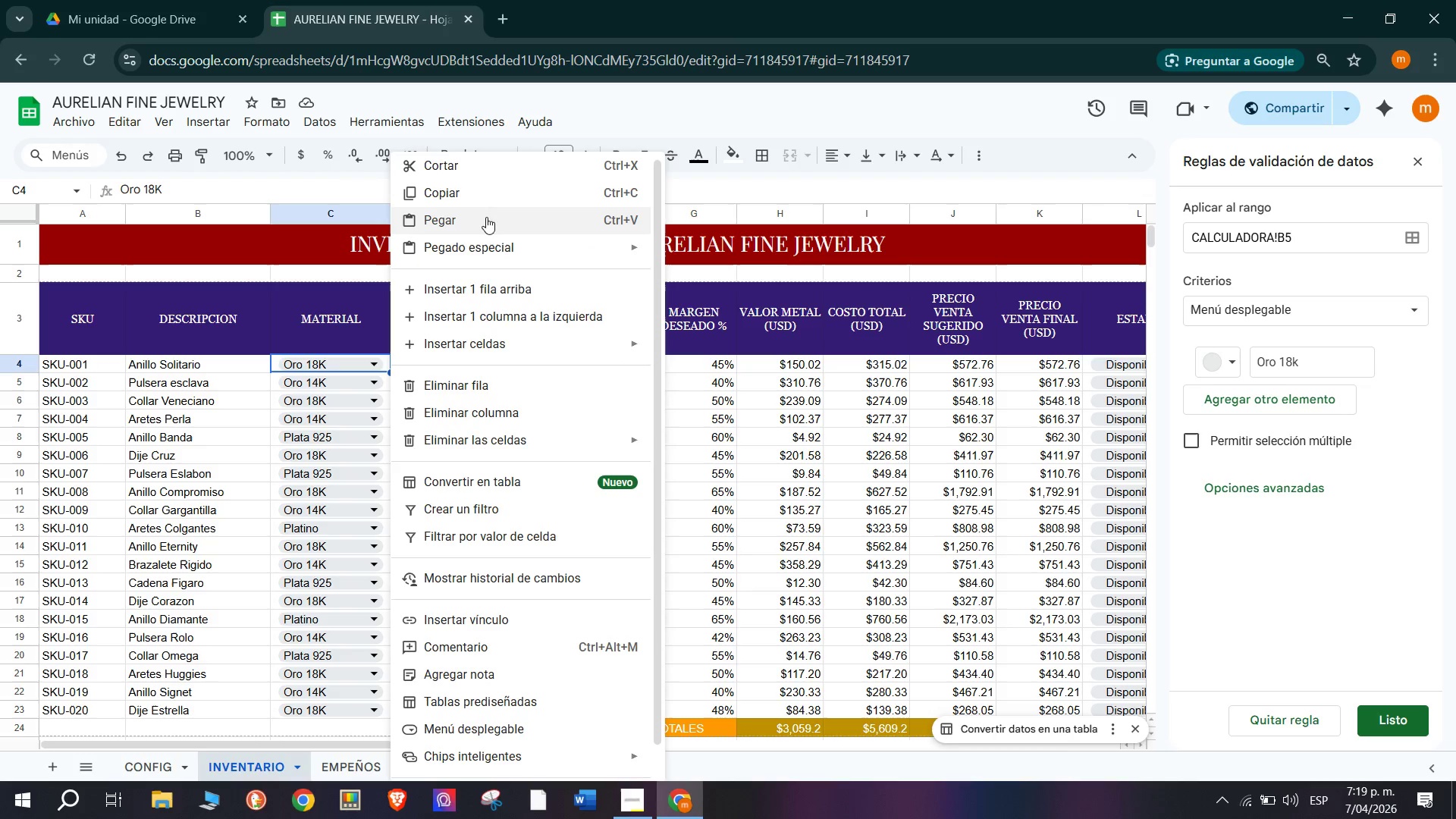 
left_click([495, 198])
 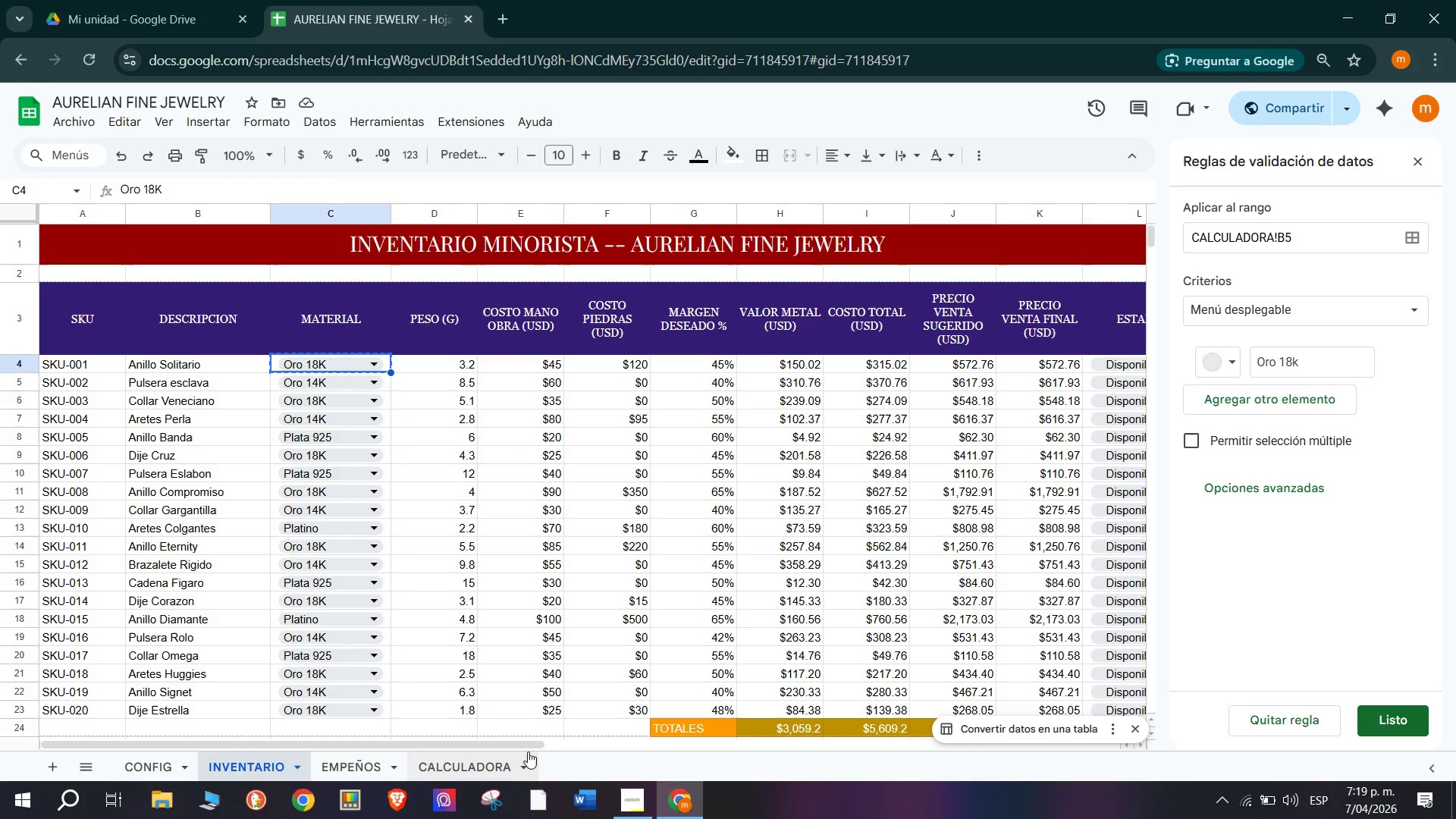 
left_click([418, 760])
 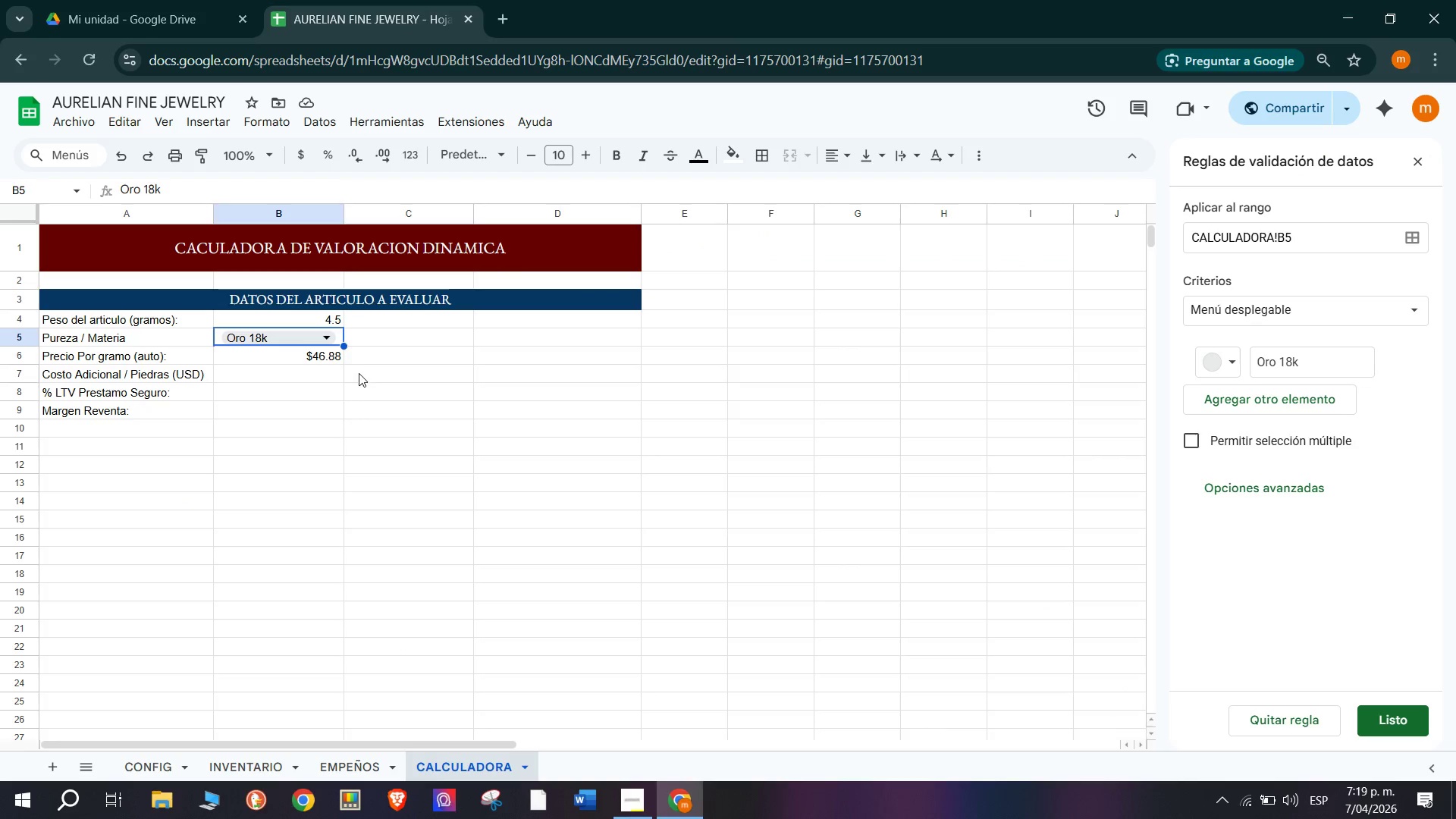 
key(Control+V)
 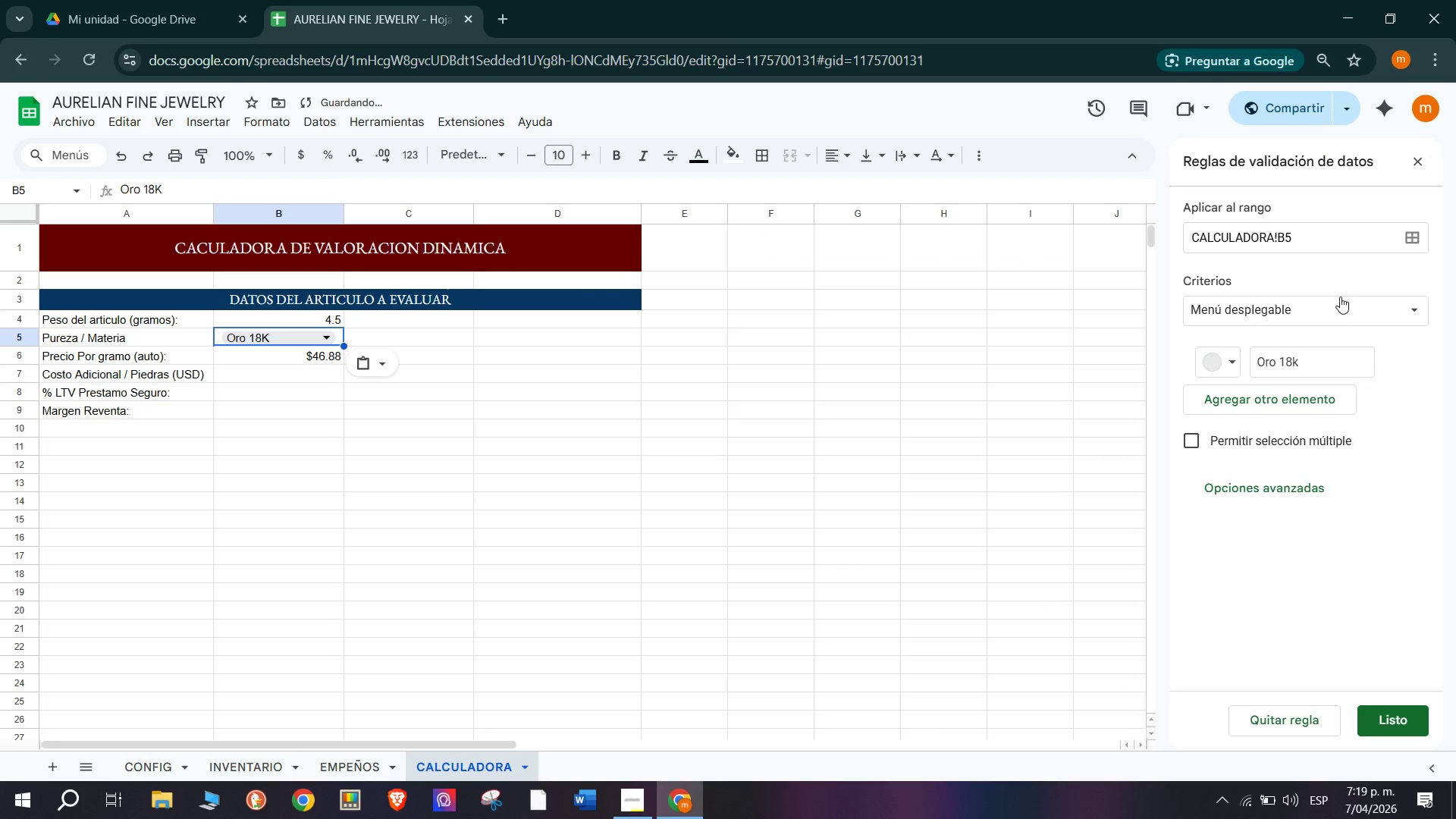 
left_click([1347, 305])
 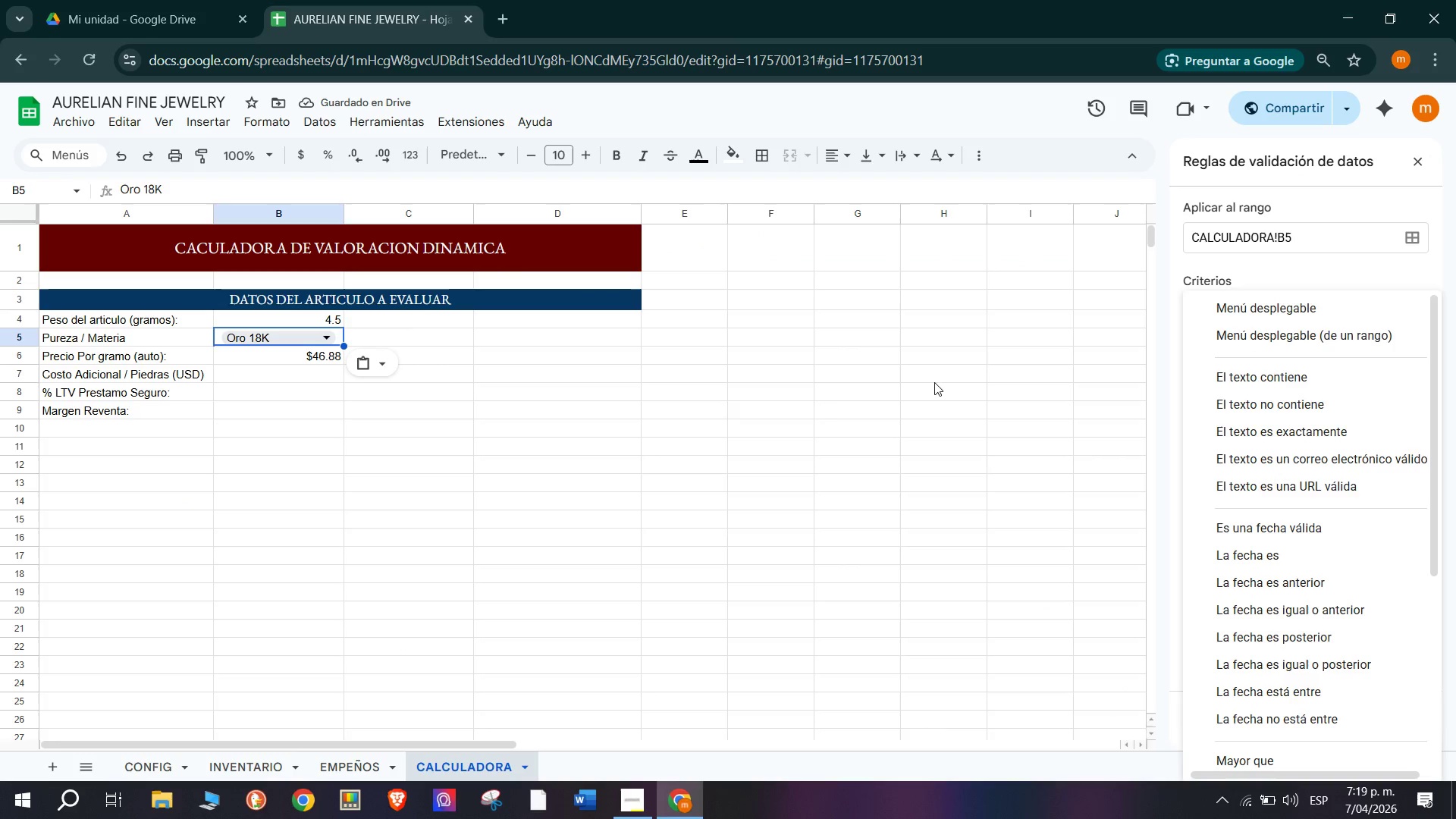 
left_click([825, 401])
 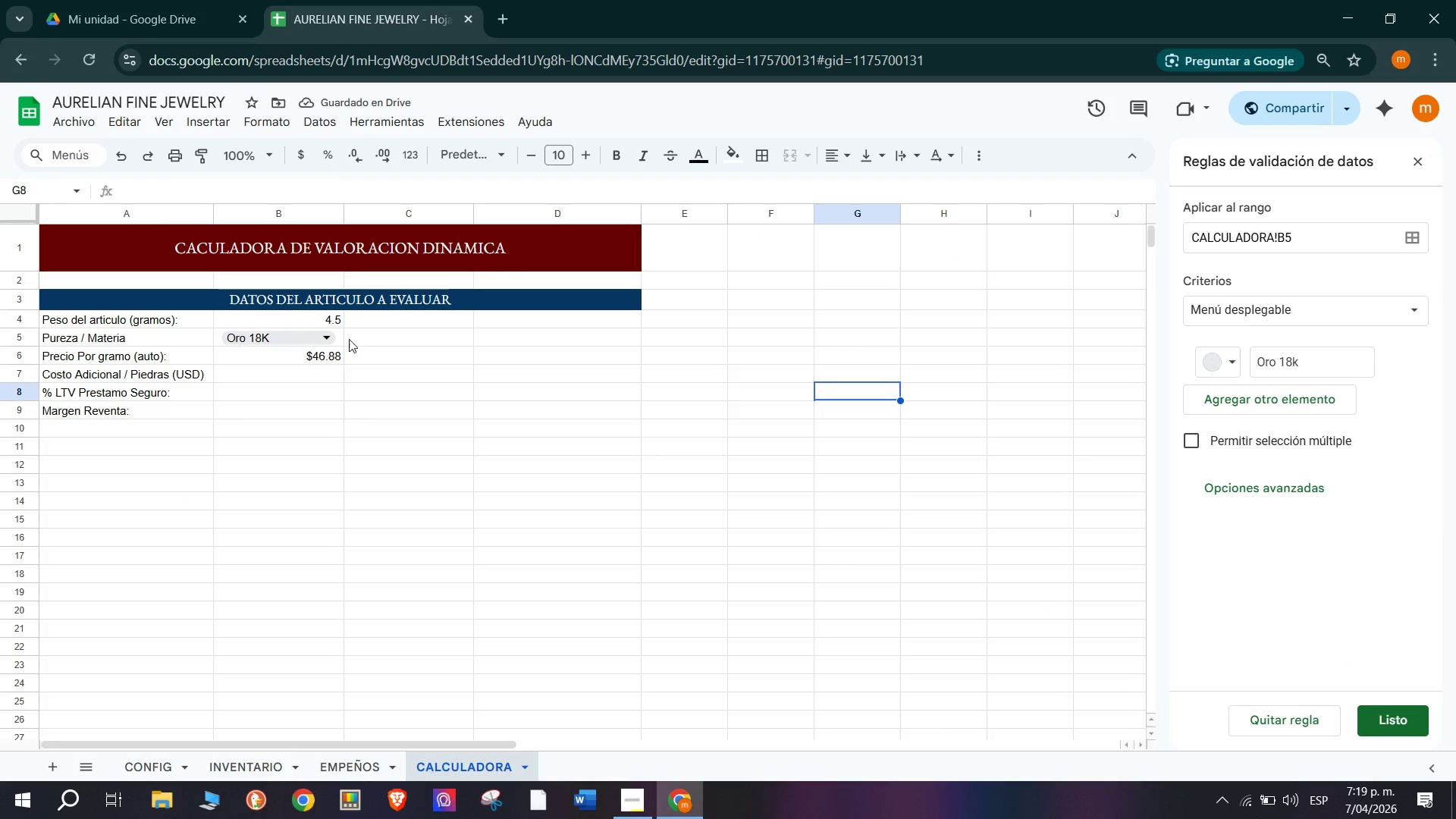 
left_click([337, 339])
 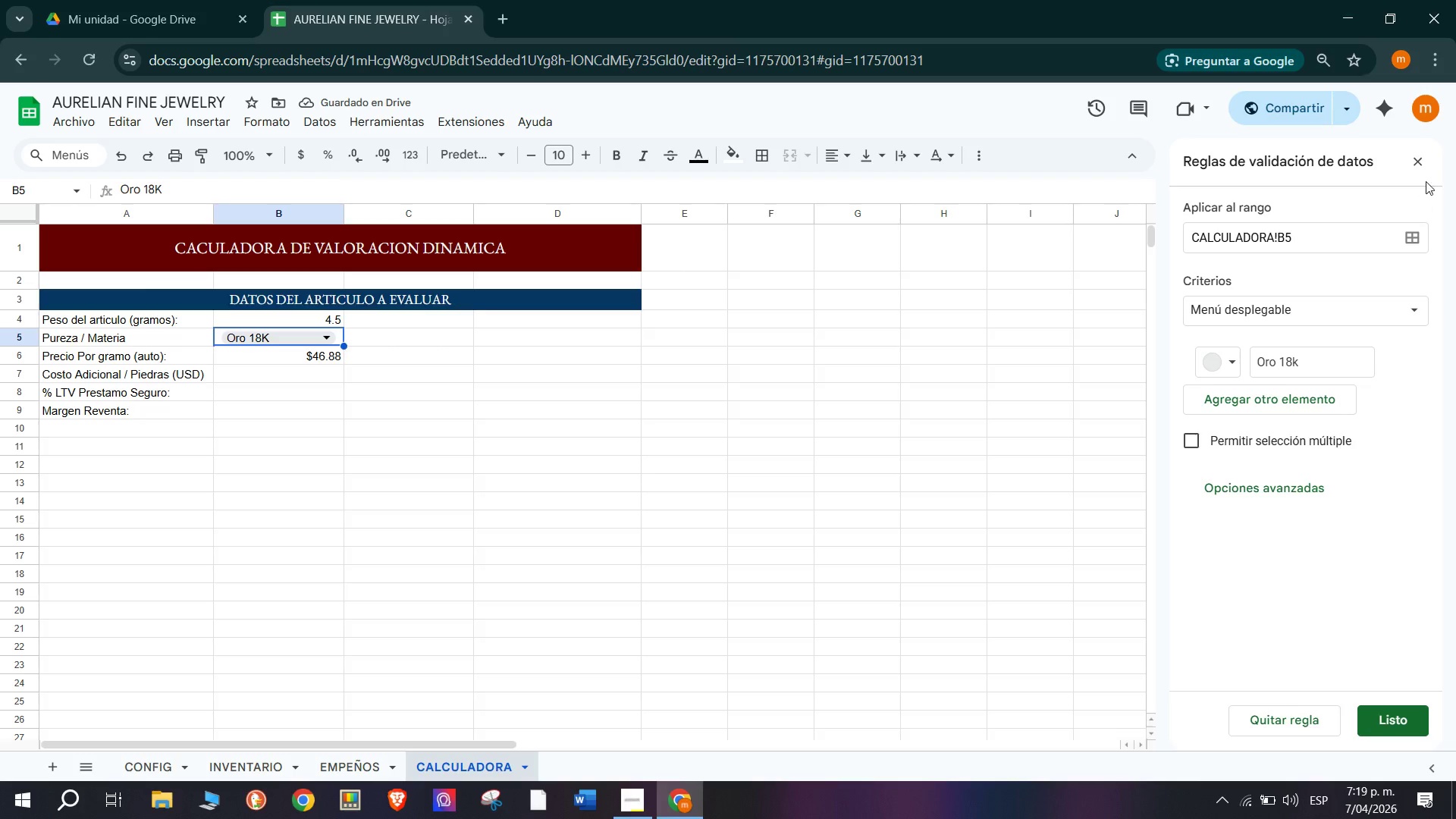 
left_click([1429, 160])
 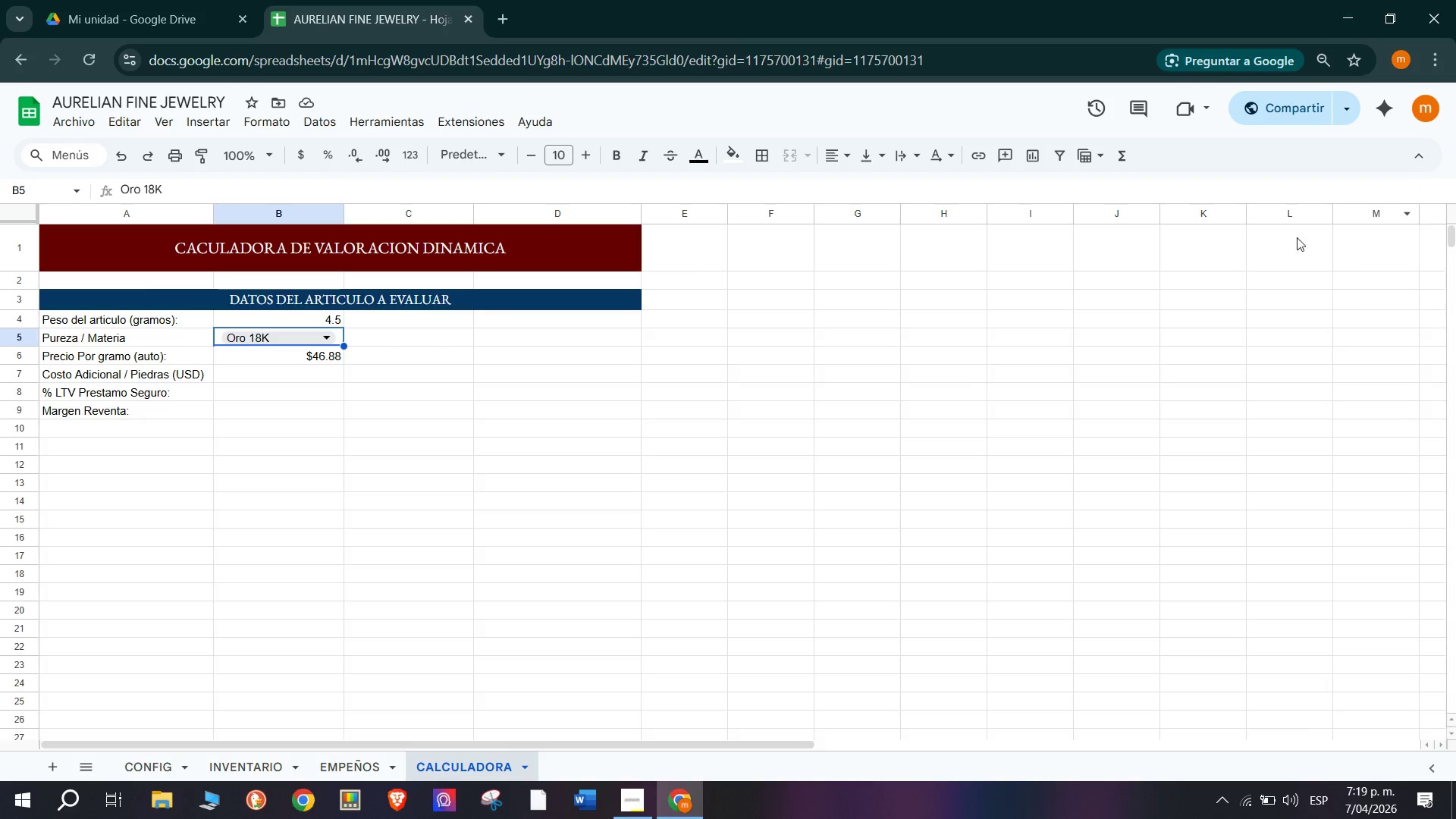 
key(Control+V)
 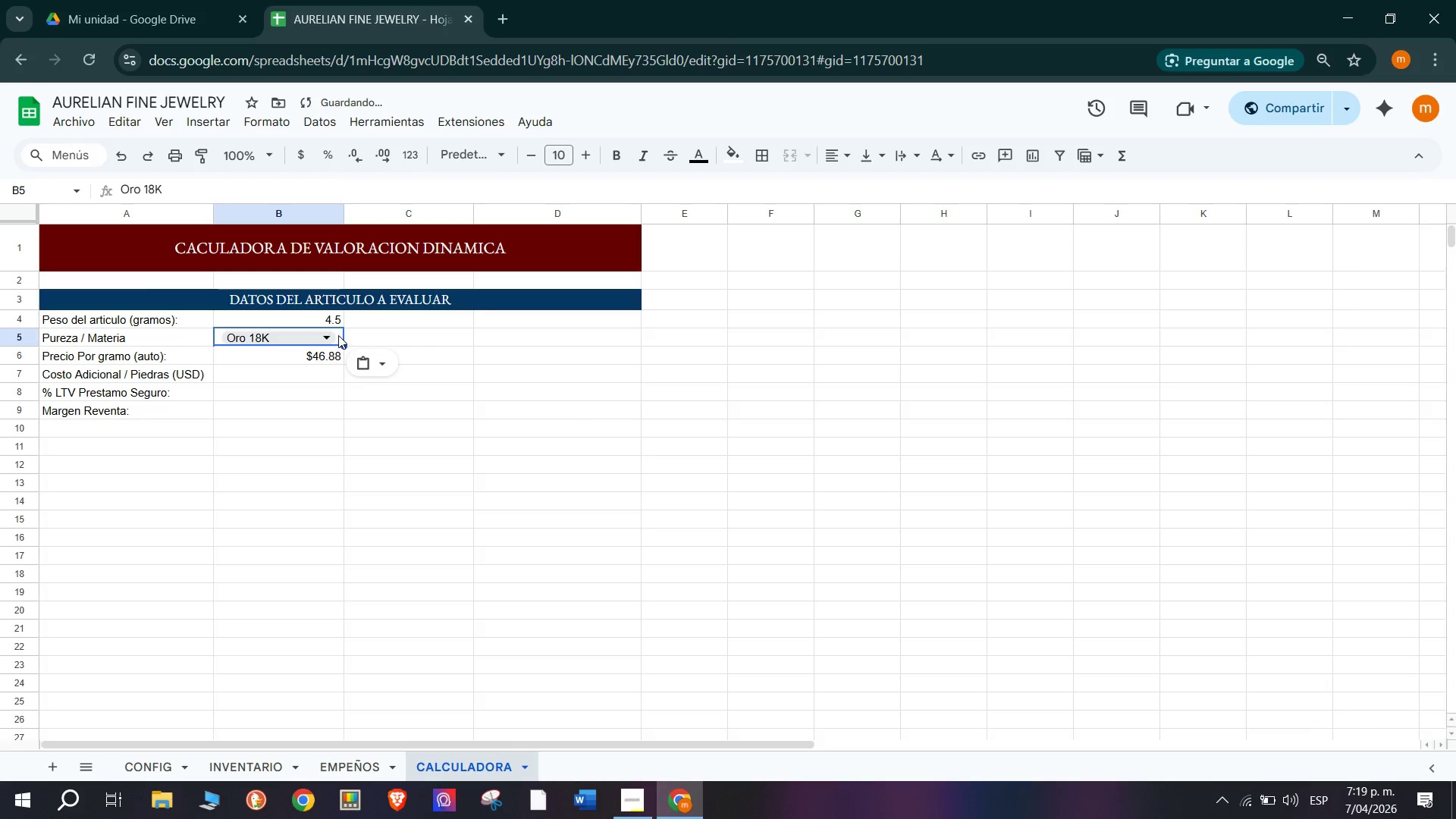 
left_click([324, 335])
 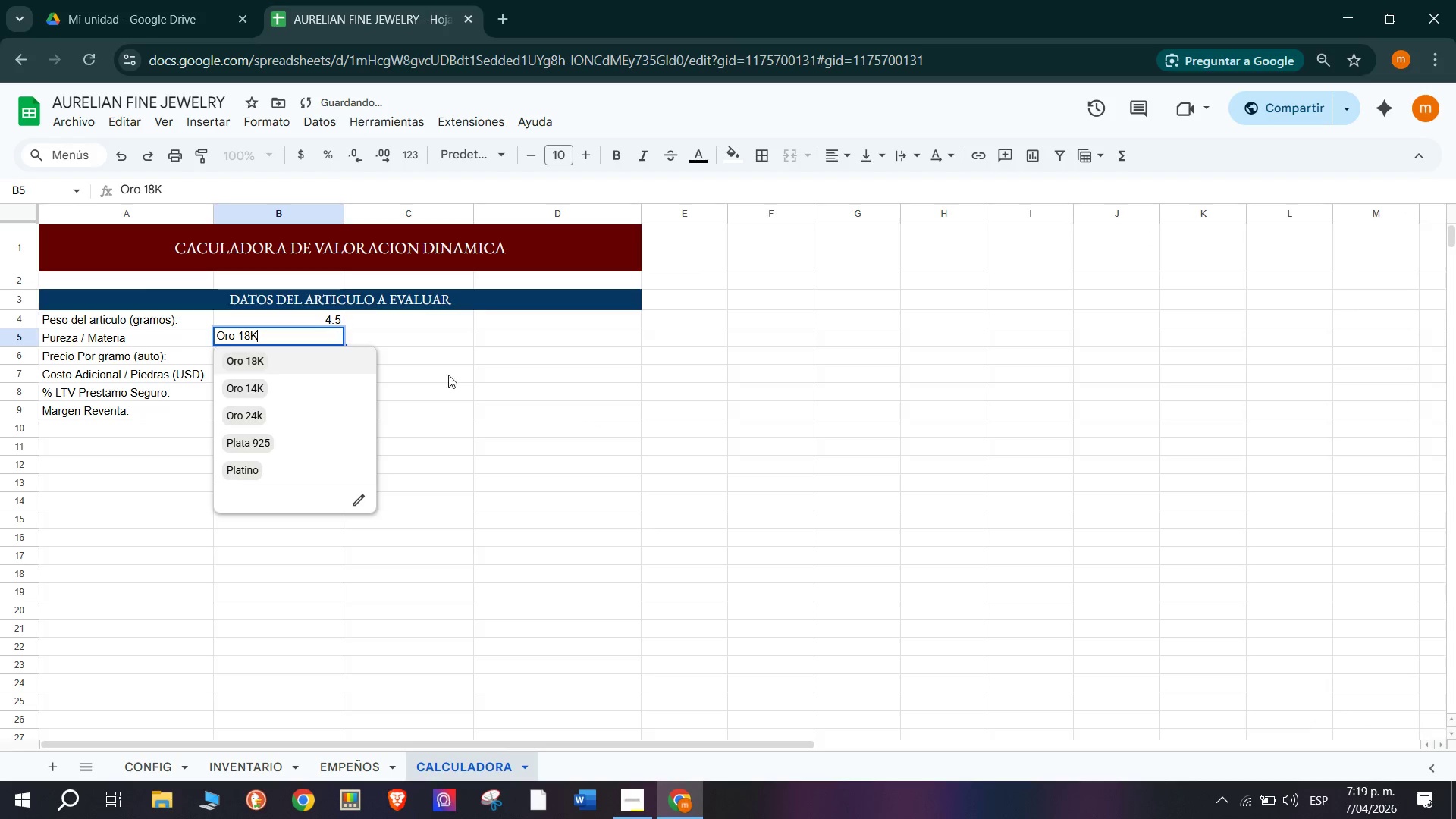 
left_click([472, 378])
 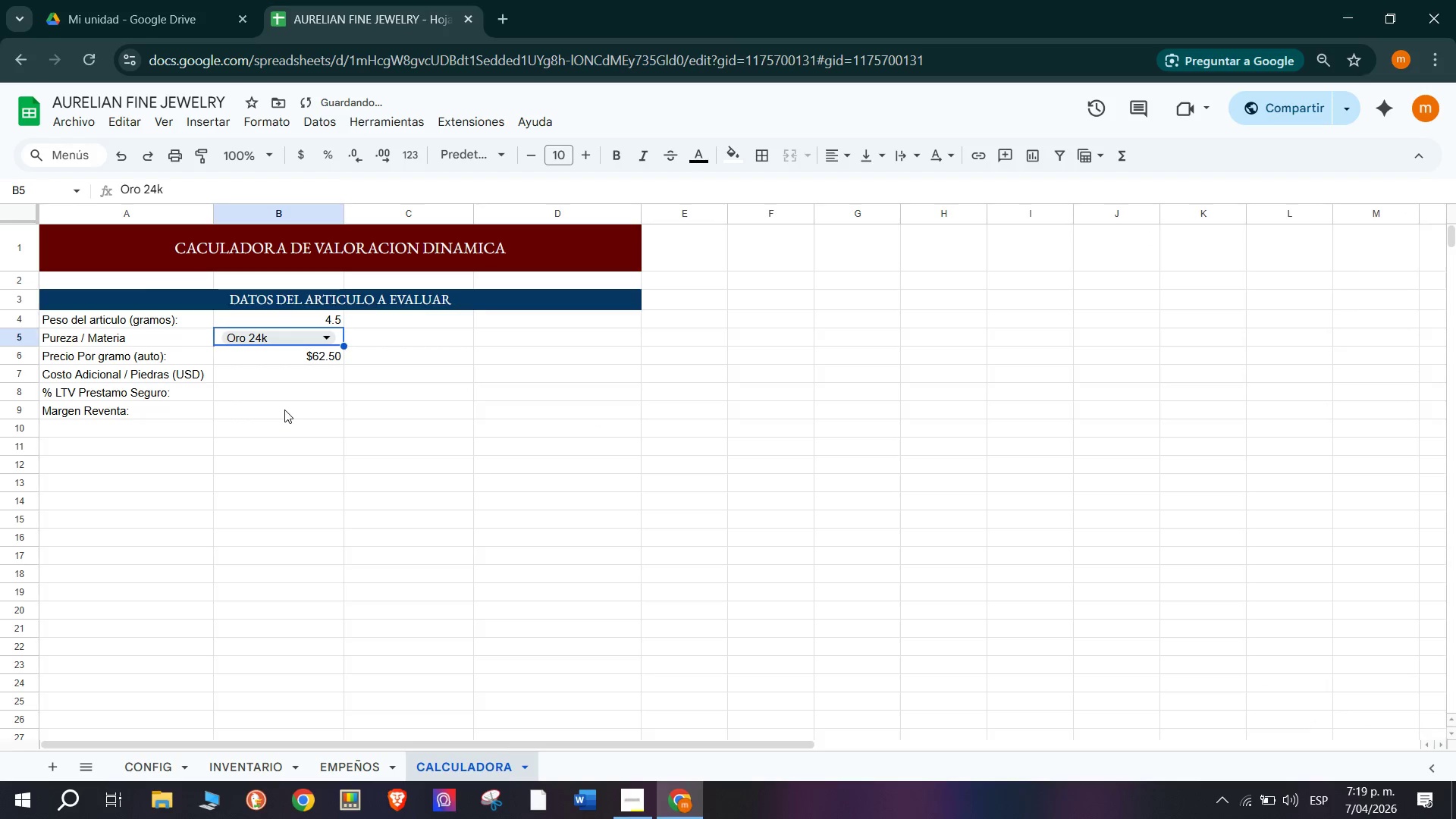 
left_click([329, 337])
 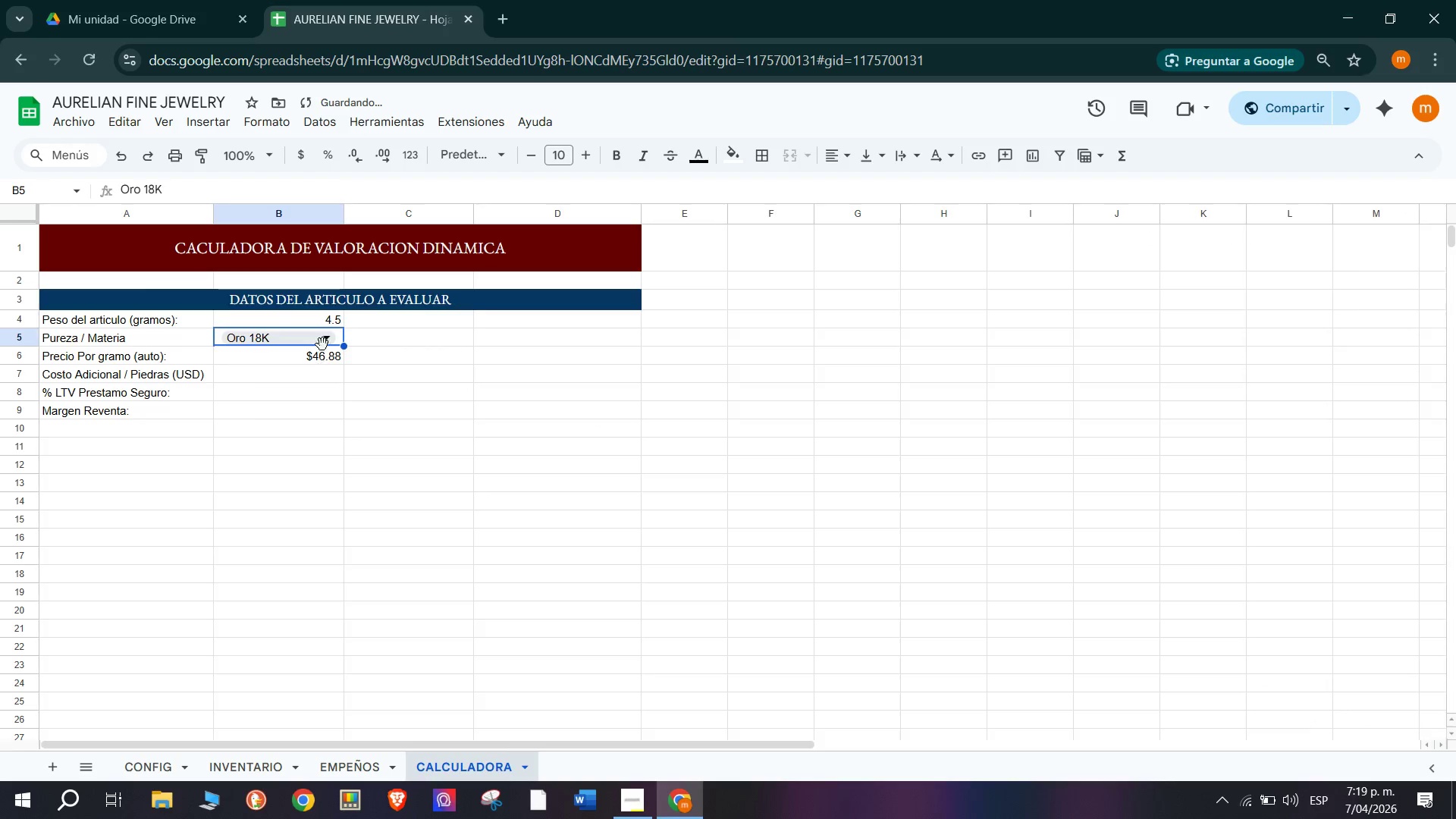 
left_click([325, 340])
 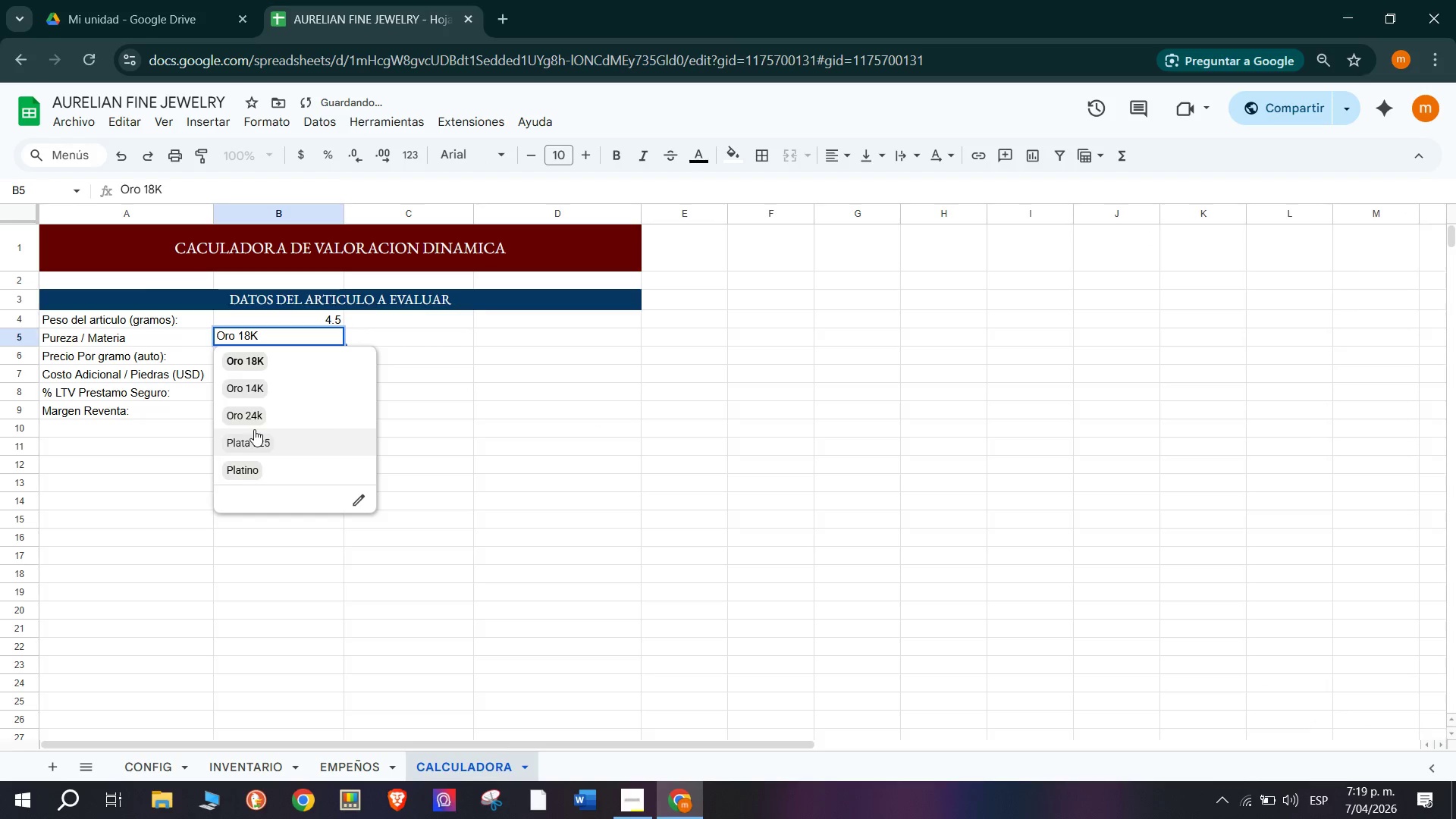 
left_click([257, 438])
 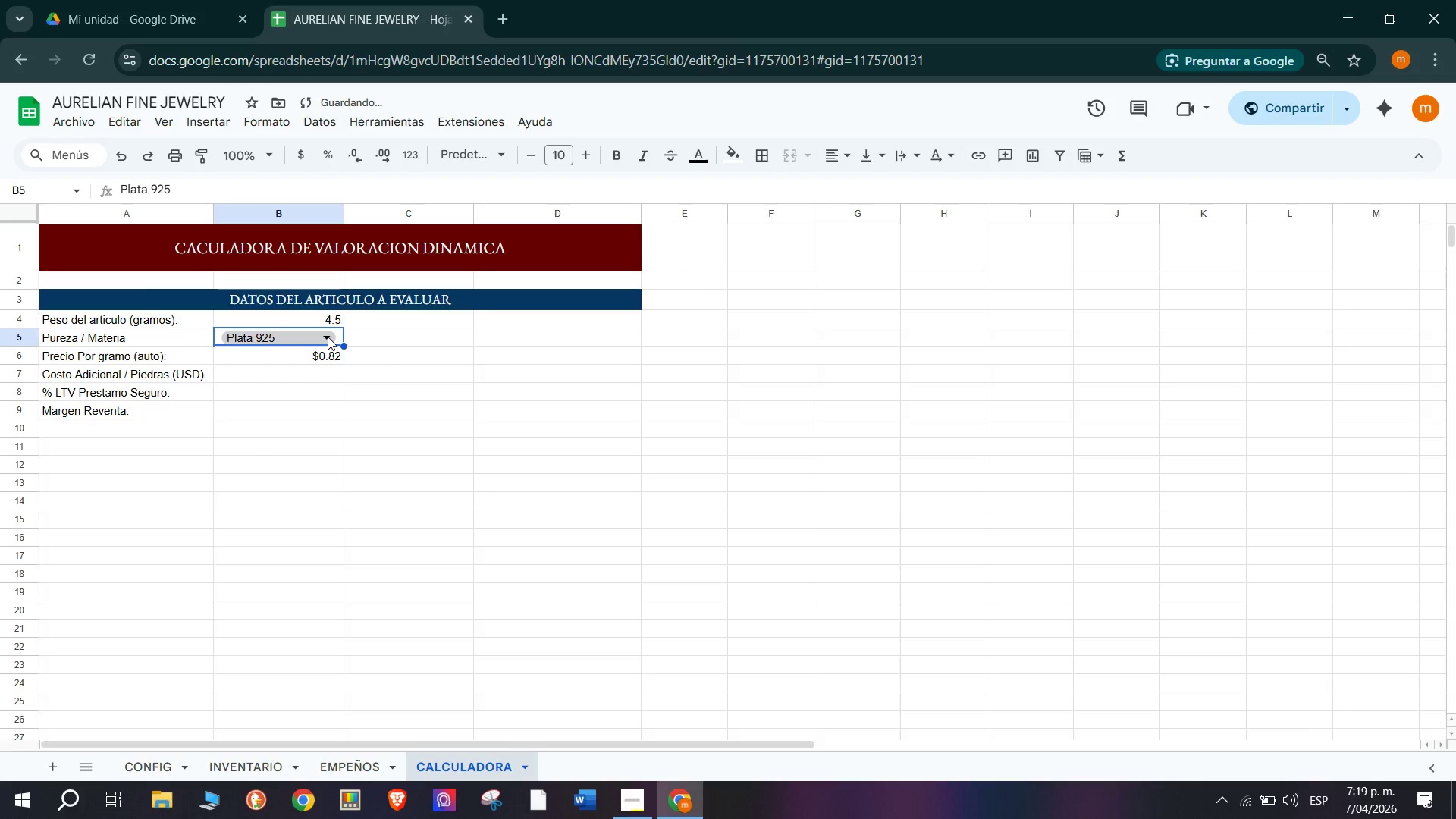 
left_click([328, 337])
 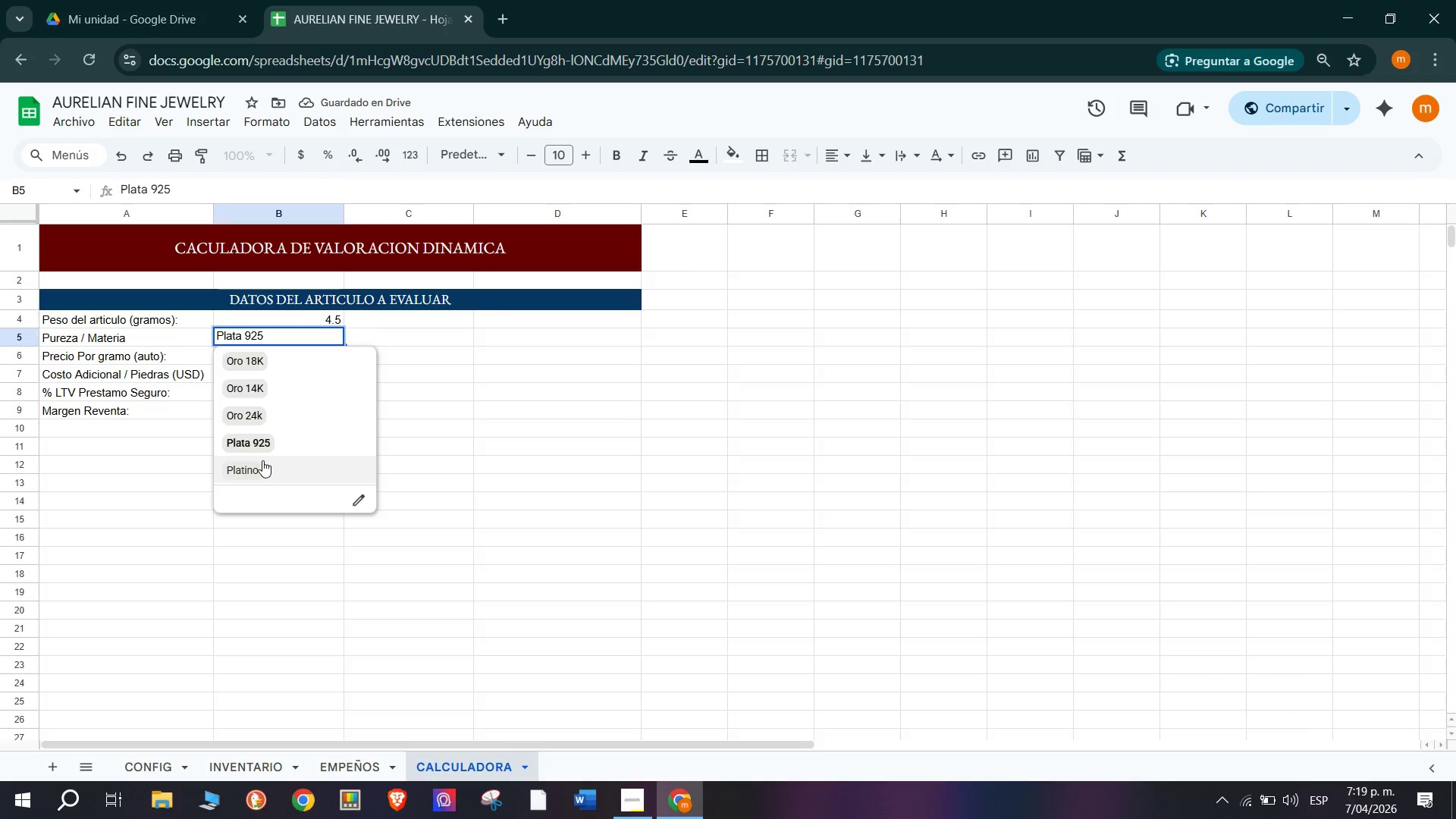 
left_click([263, 465])
 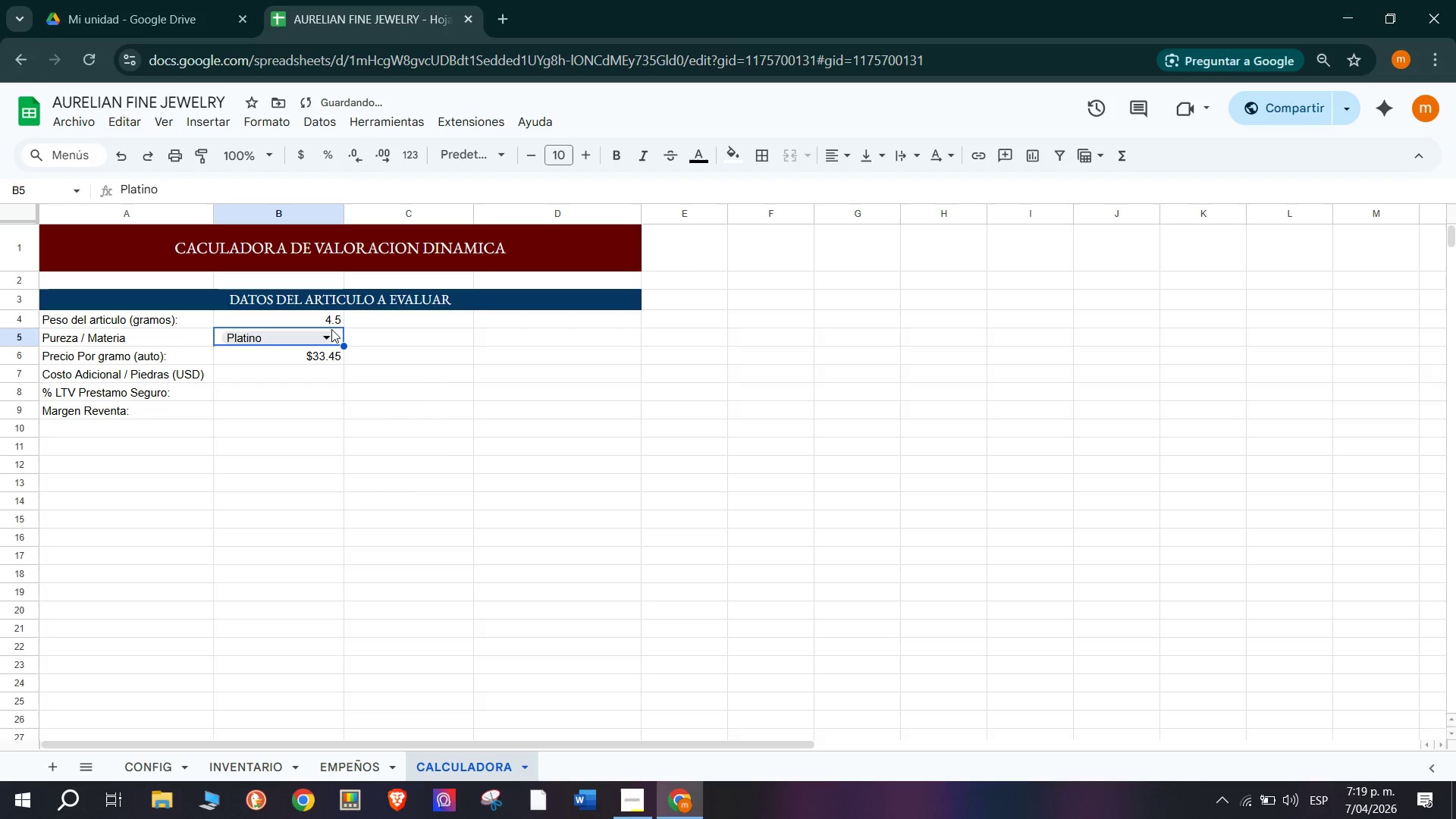 
left_click([329, 332])
 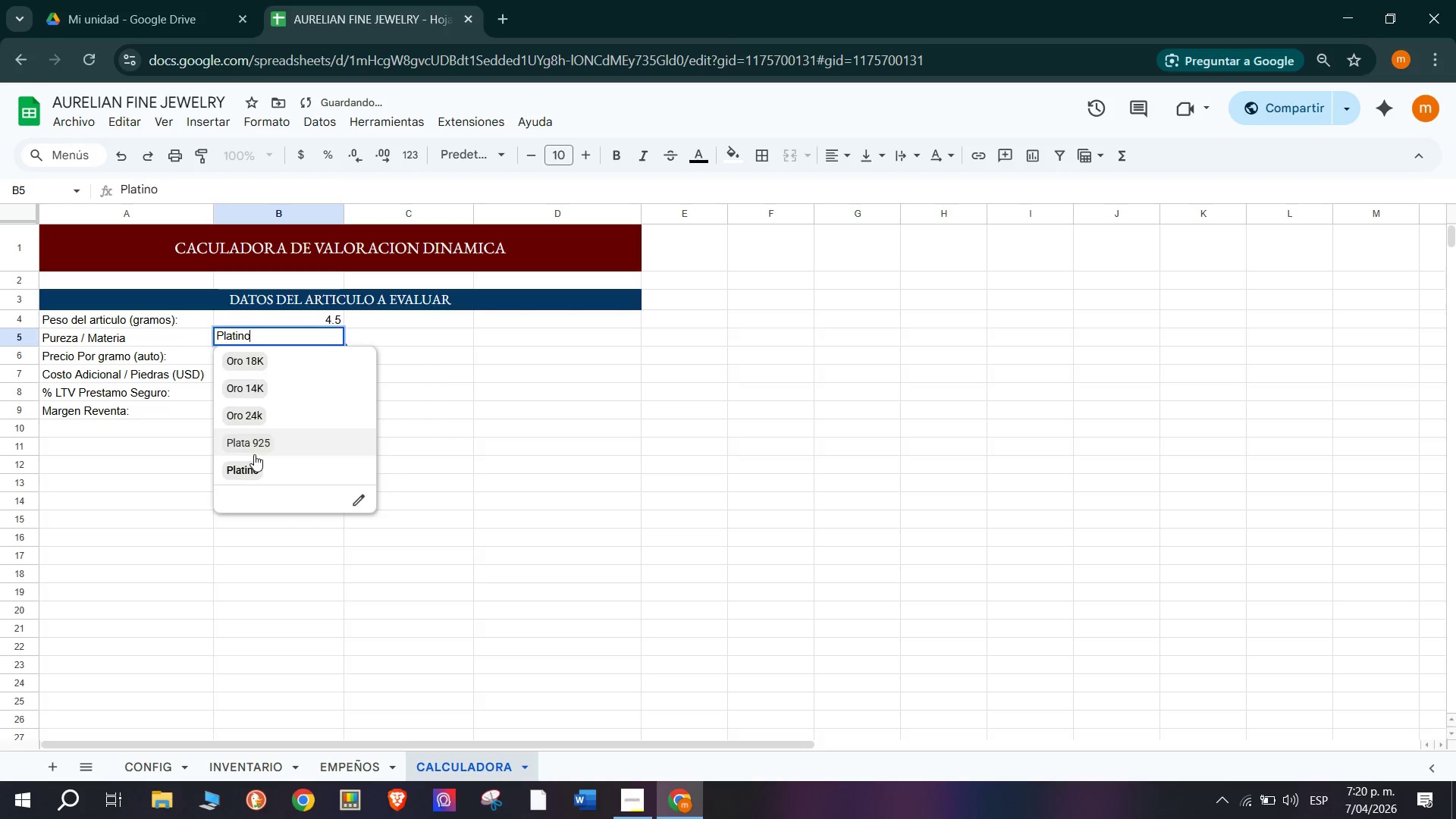 
left_click([268, 434])
 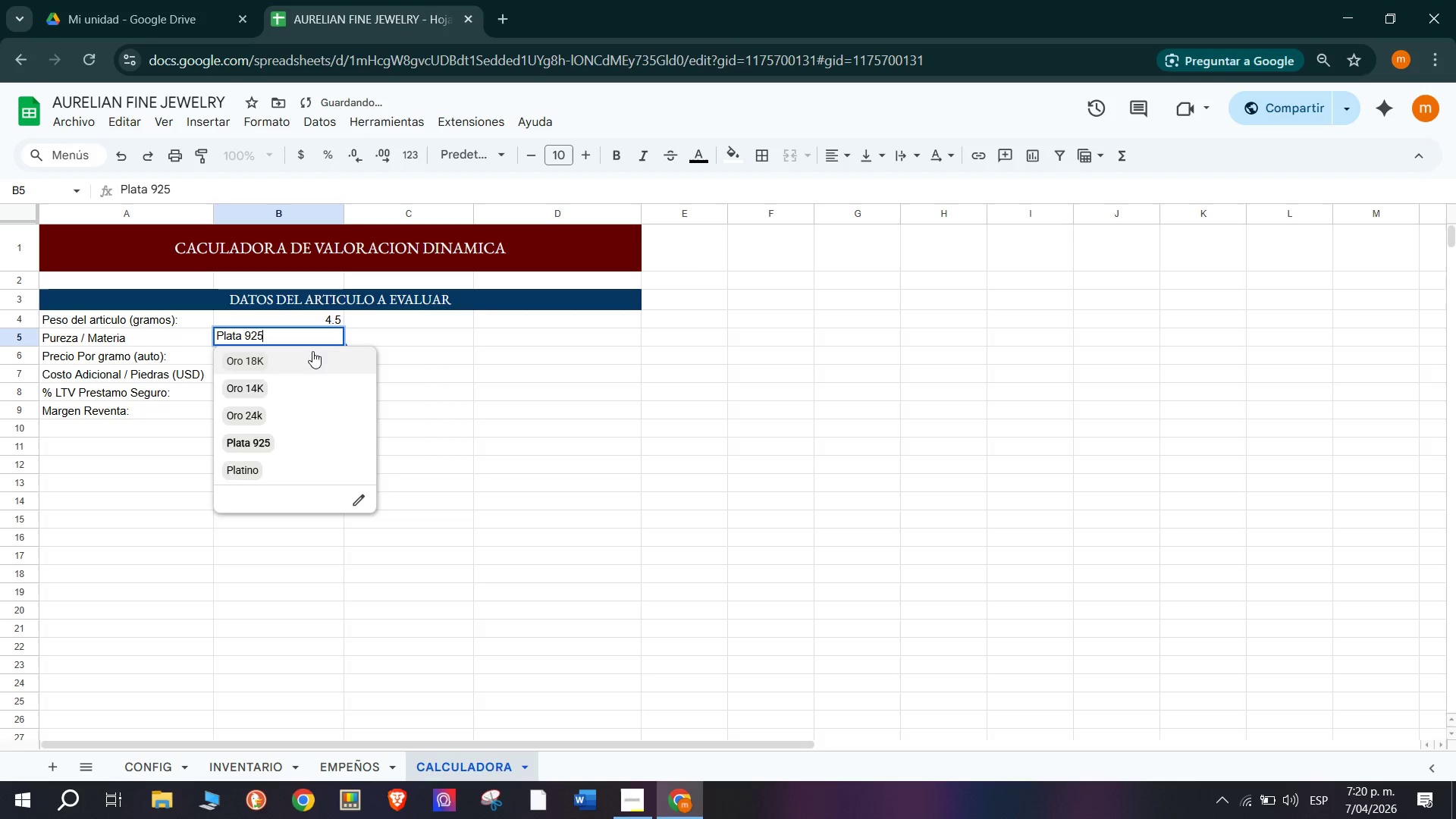 
left_click([269, 363])
 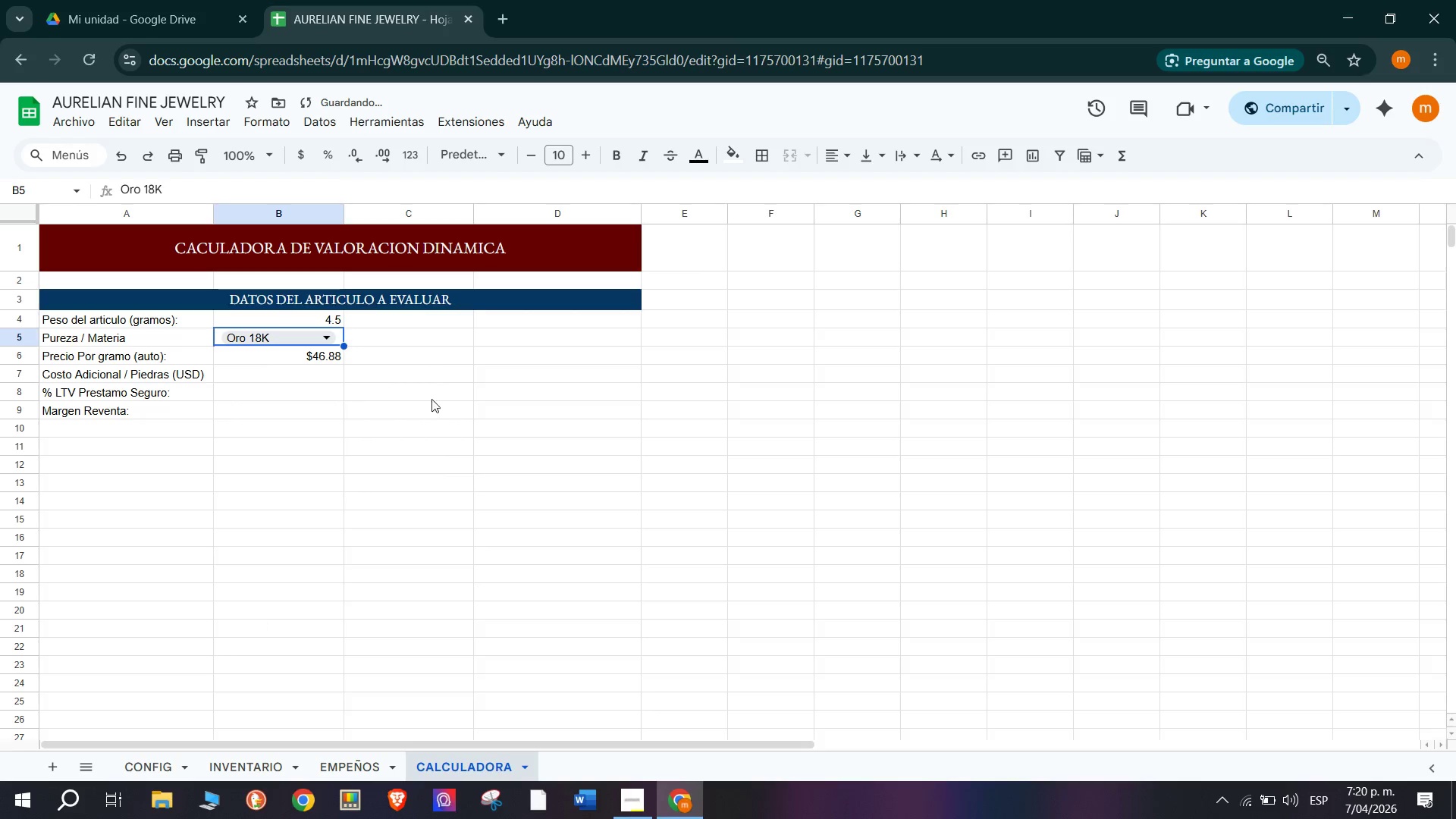 
left_click([462, 380])
 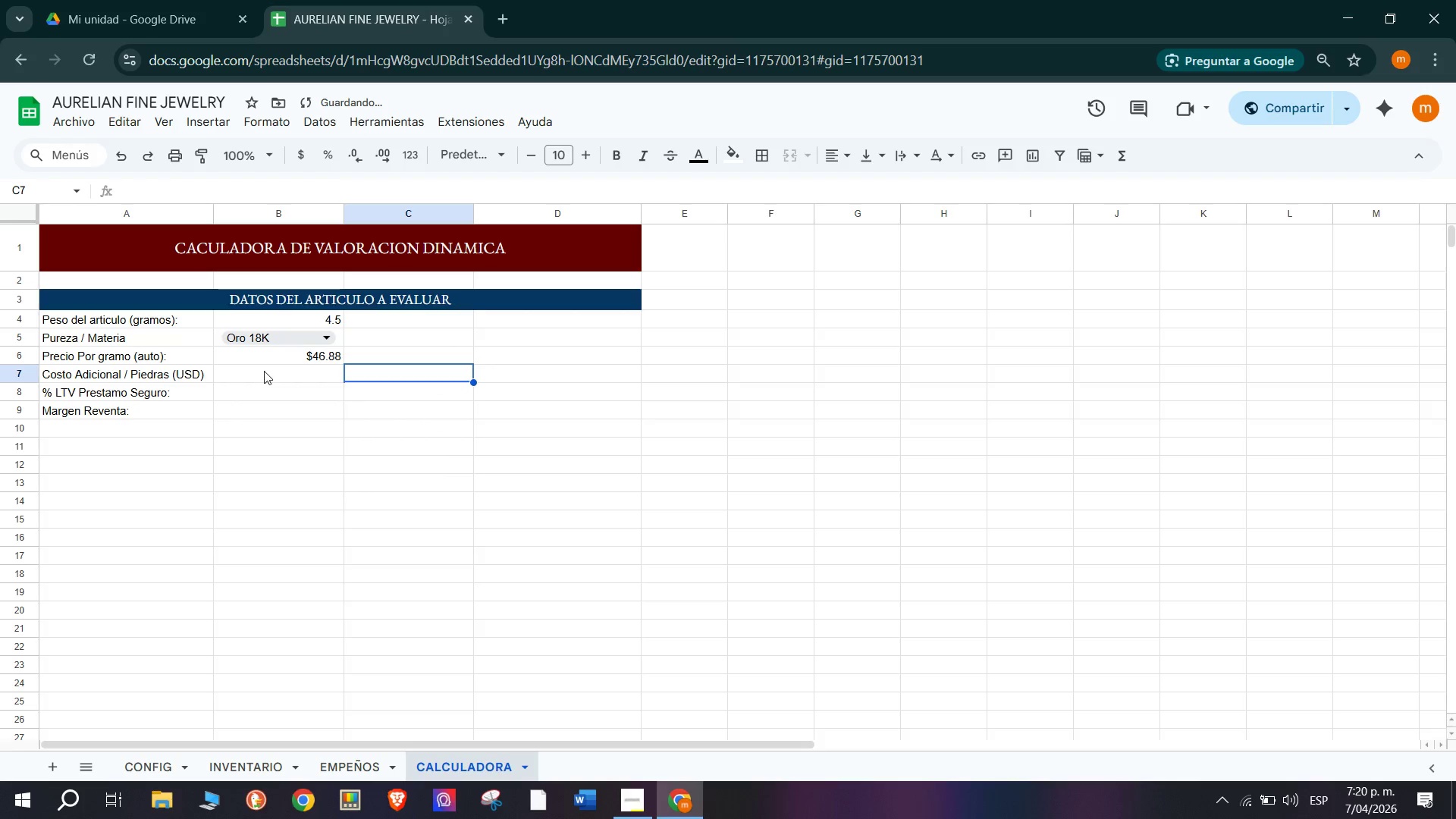 
left_click([264, 371])
 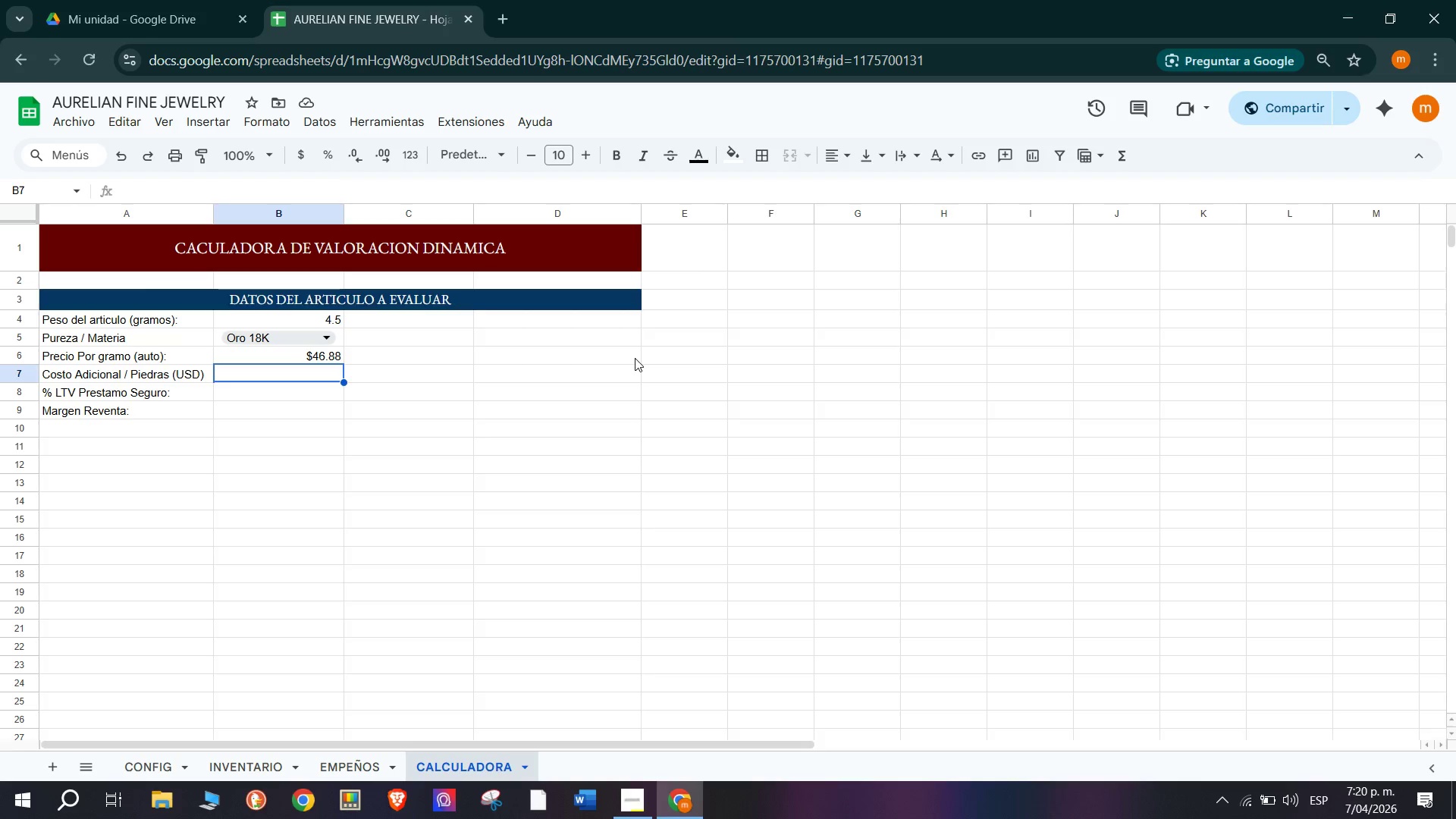 
wait(14.58)
 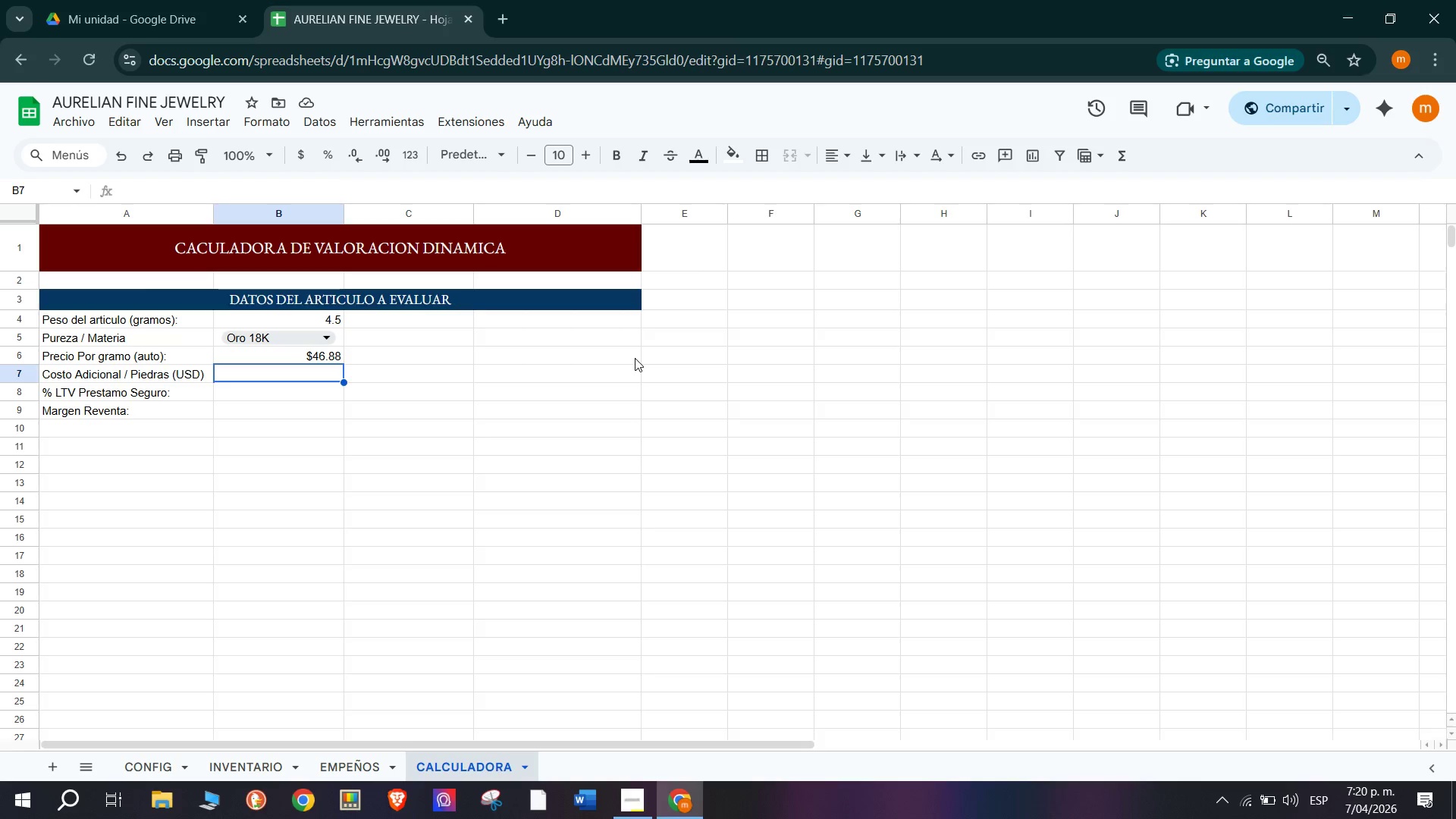 
left_click([307, 367])
 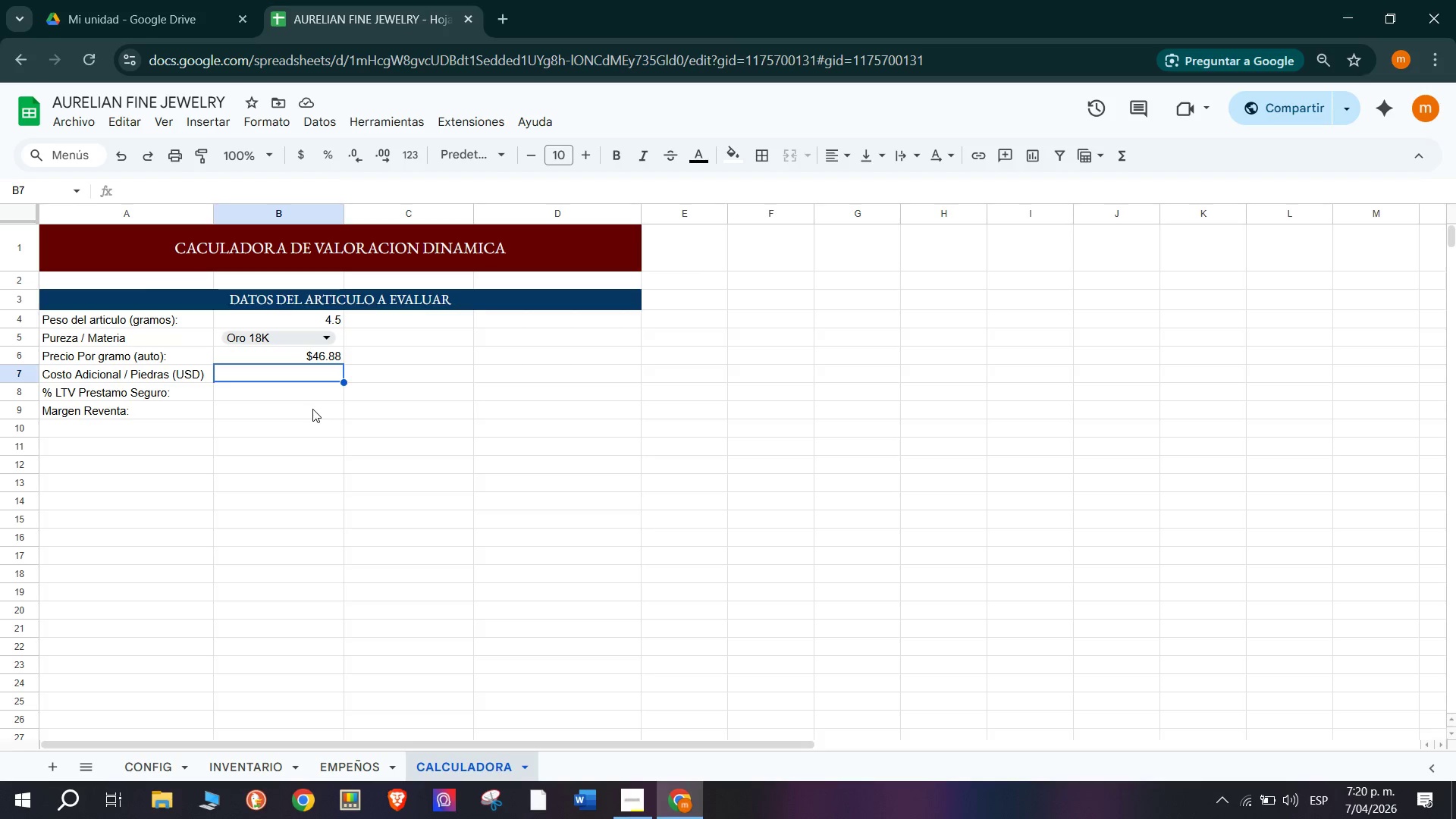 
wait(9.27)
 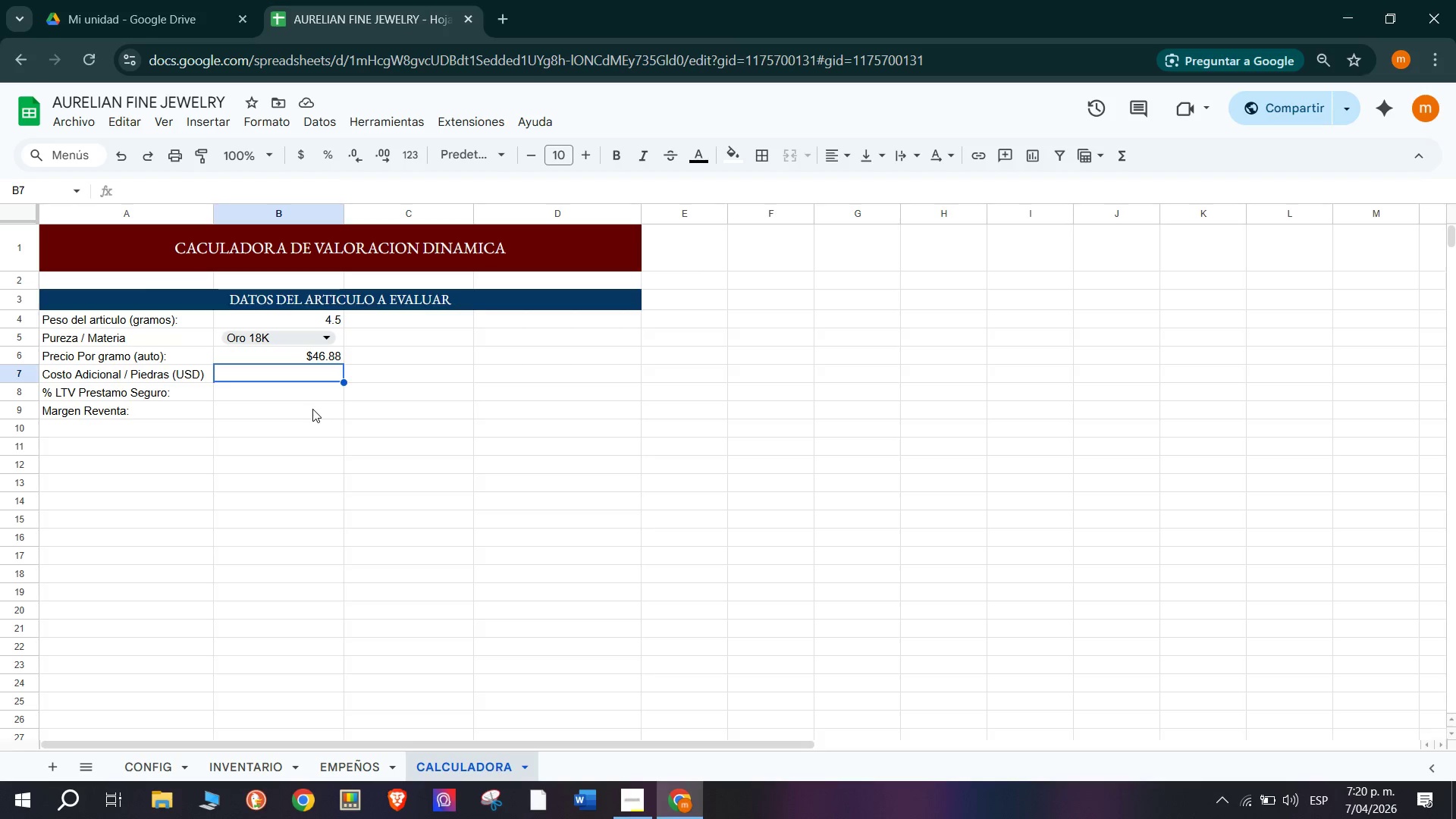 
key(0)
 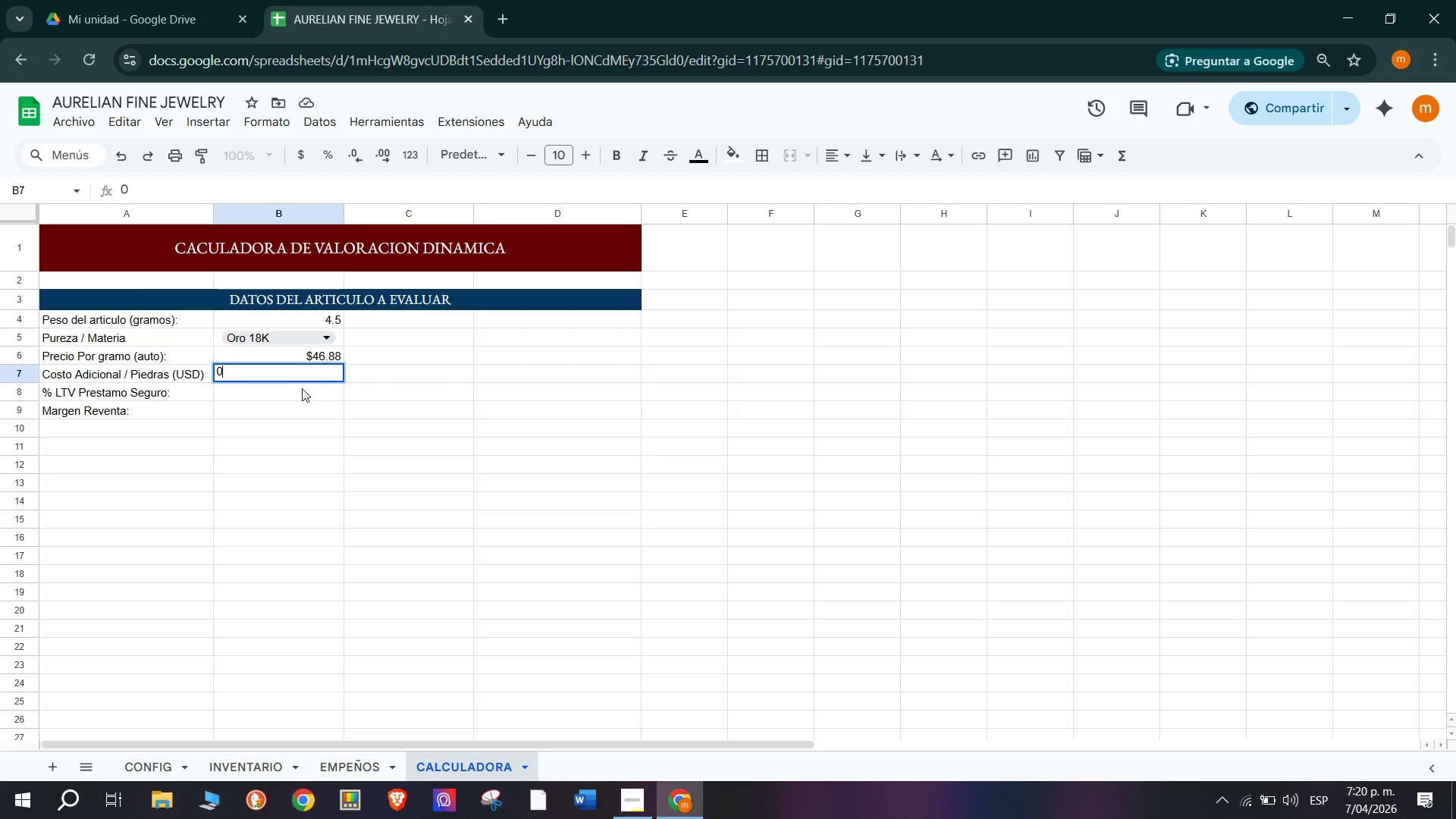 
key(Period)
 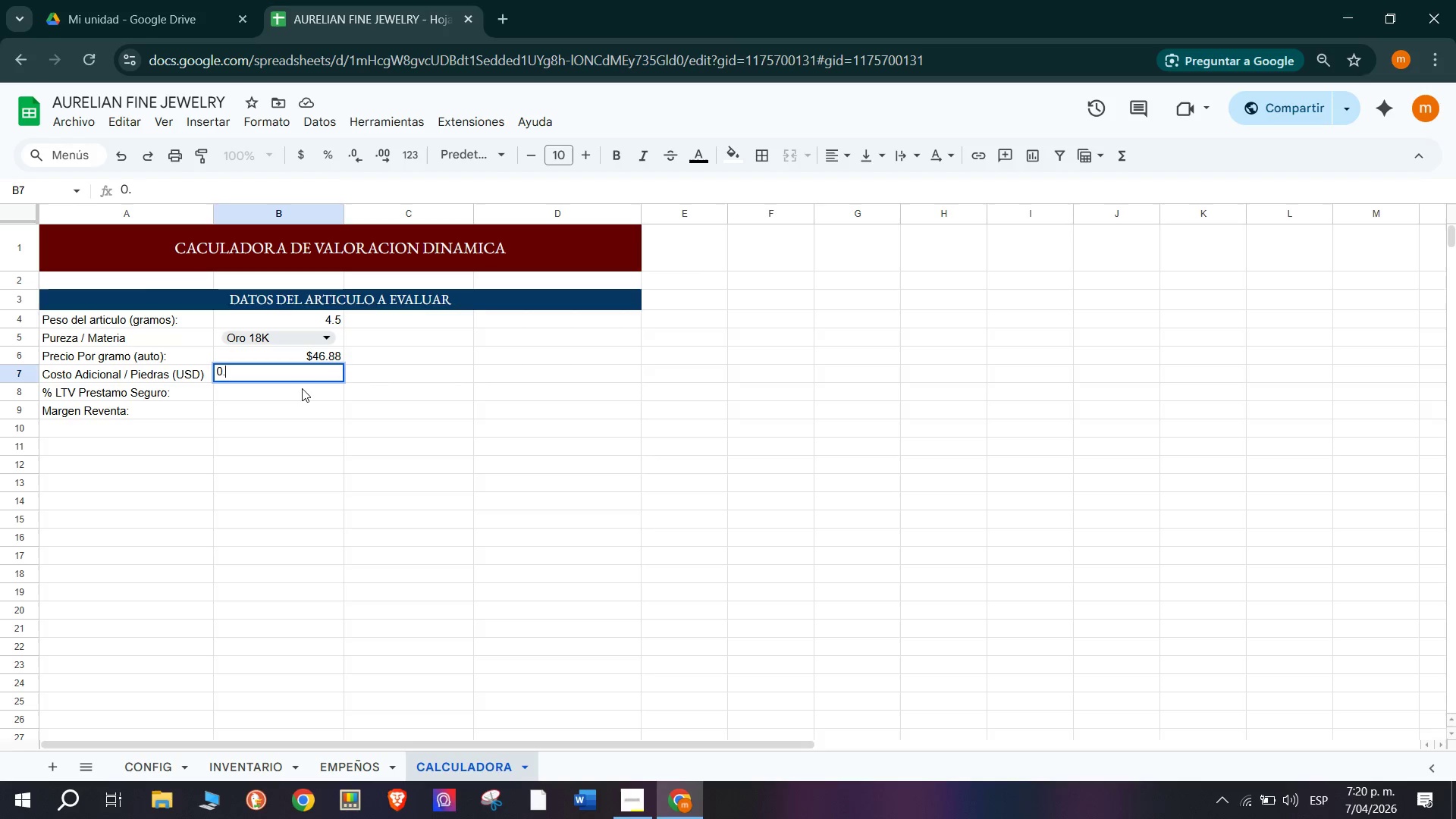 
key(0)
 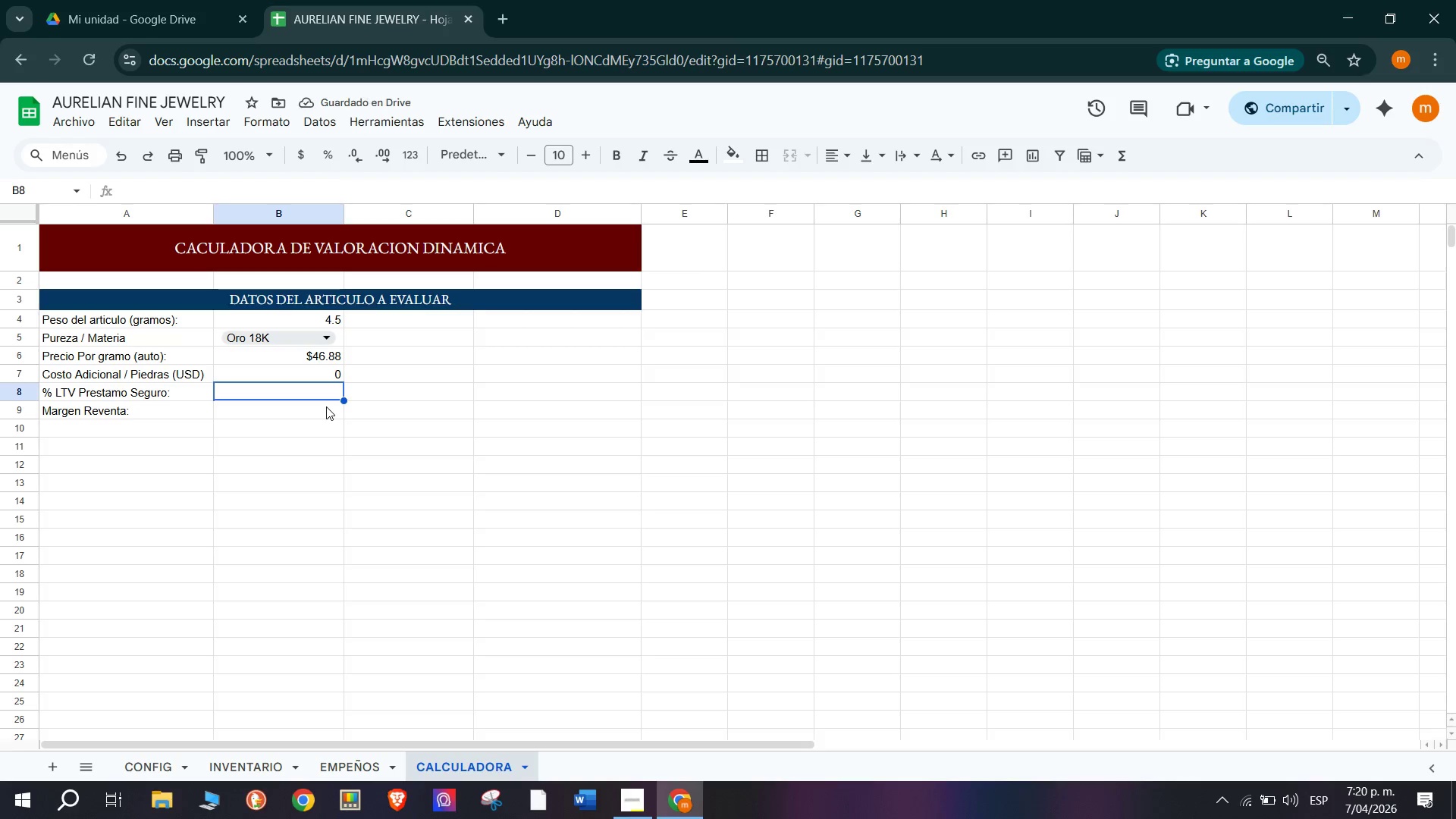 
type(60)
 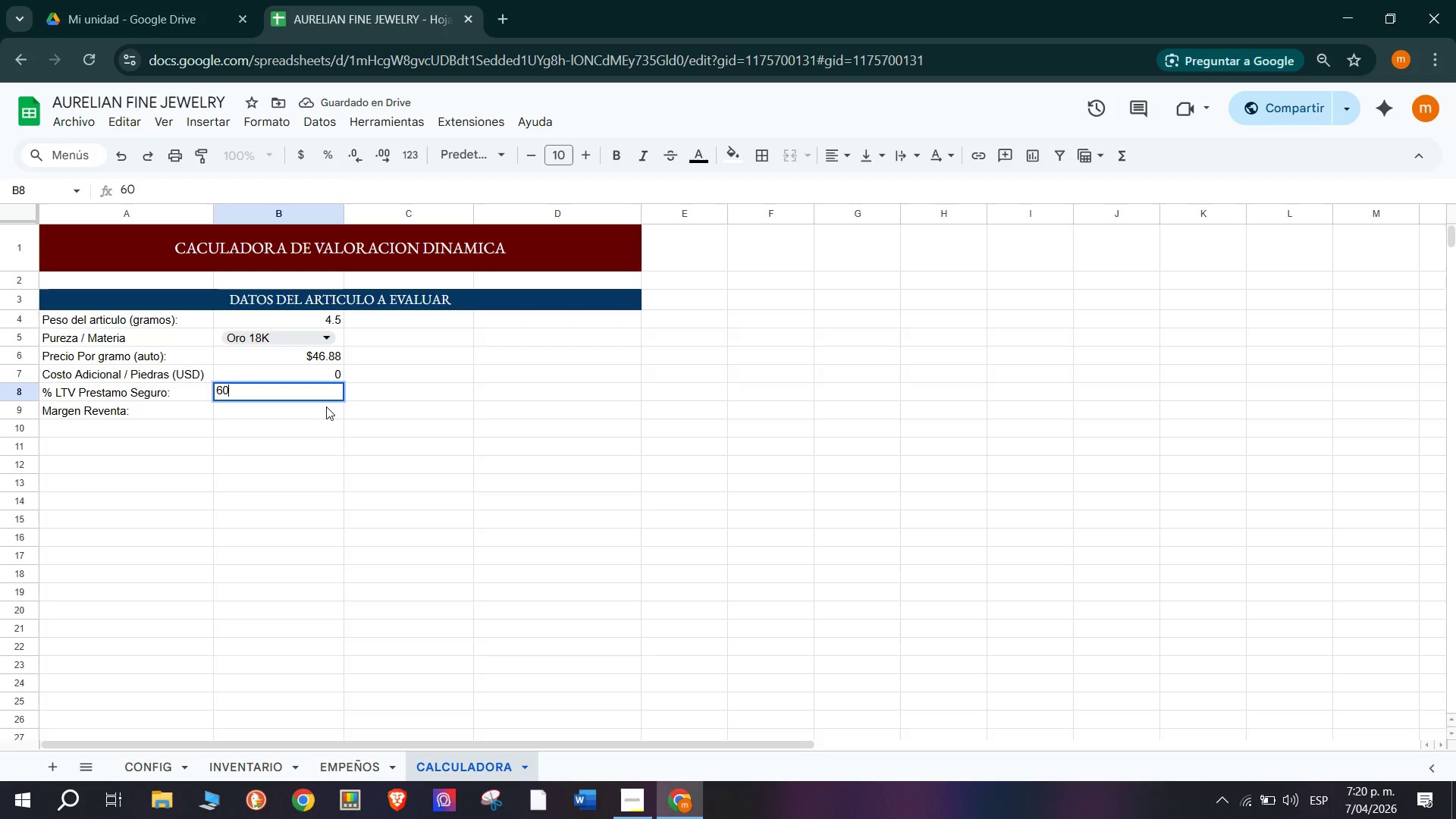 
hold_key(key=Enter, duration=1.27)
 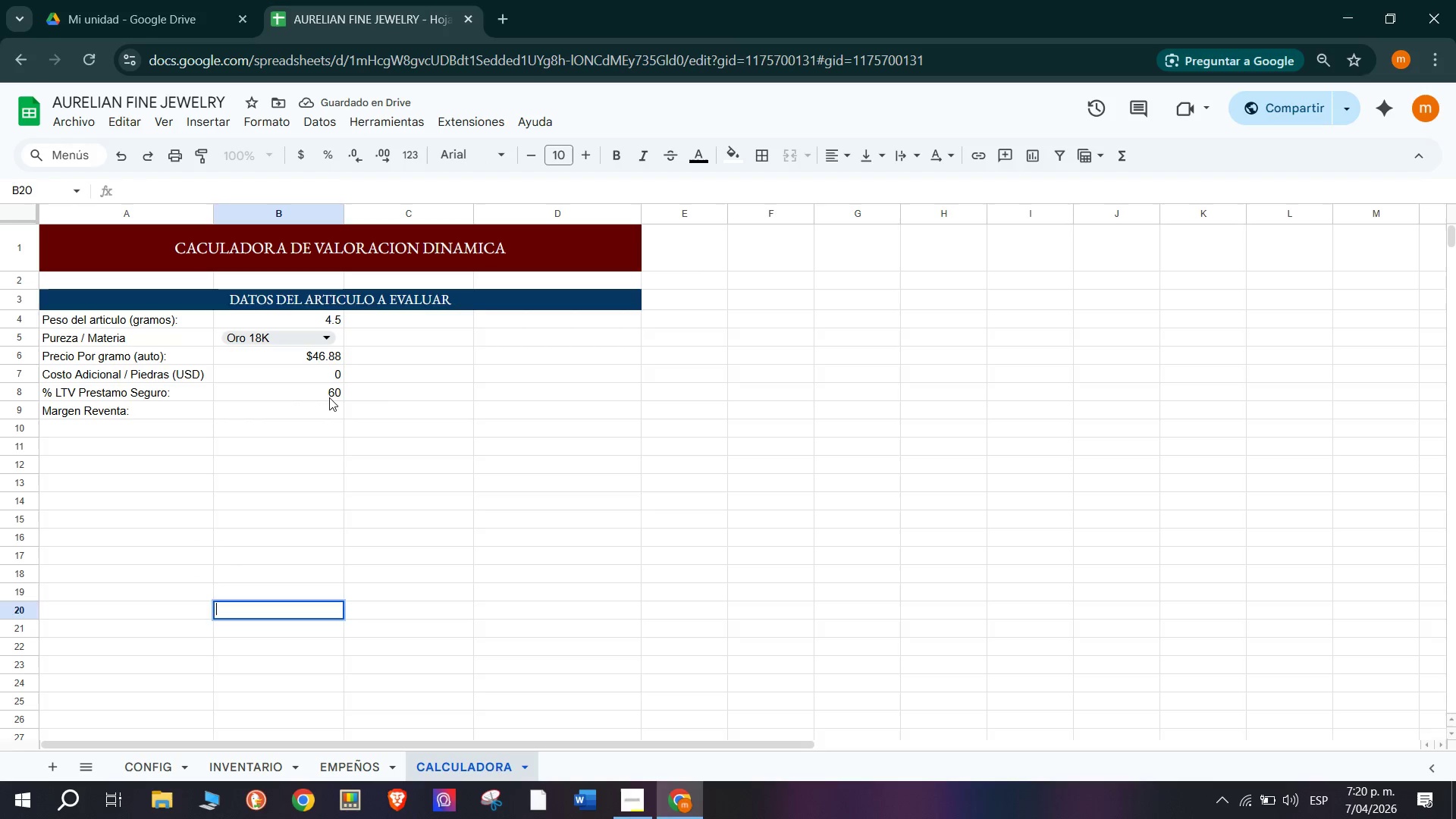 
double_click([334, 396])
 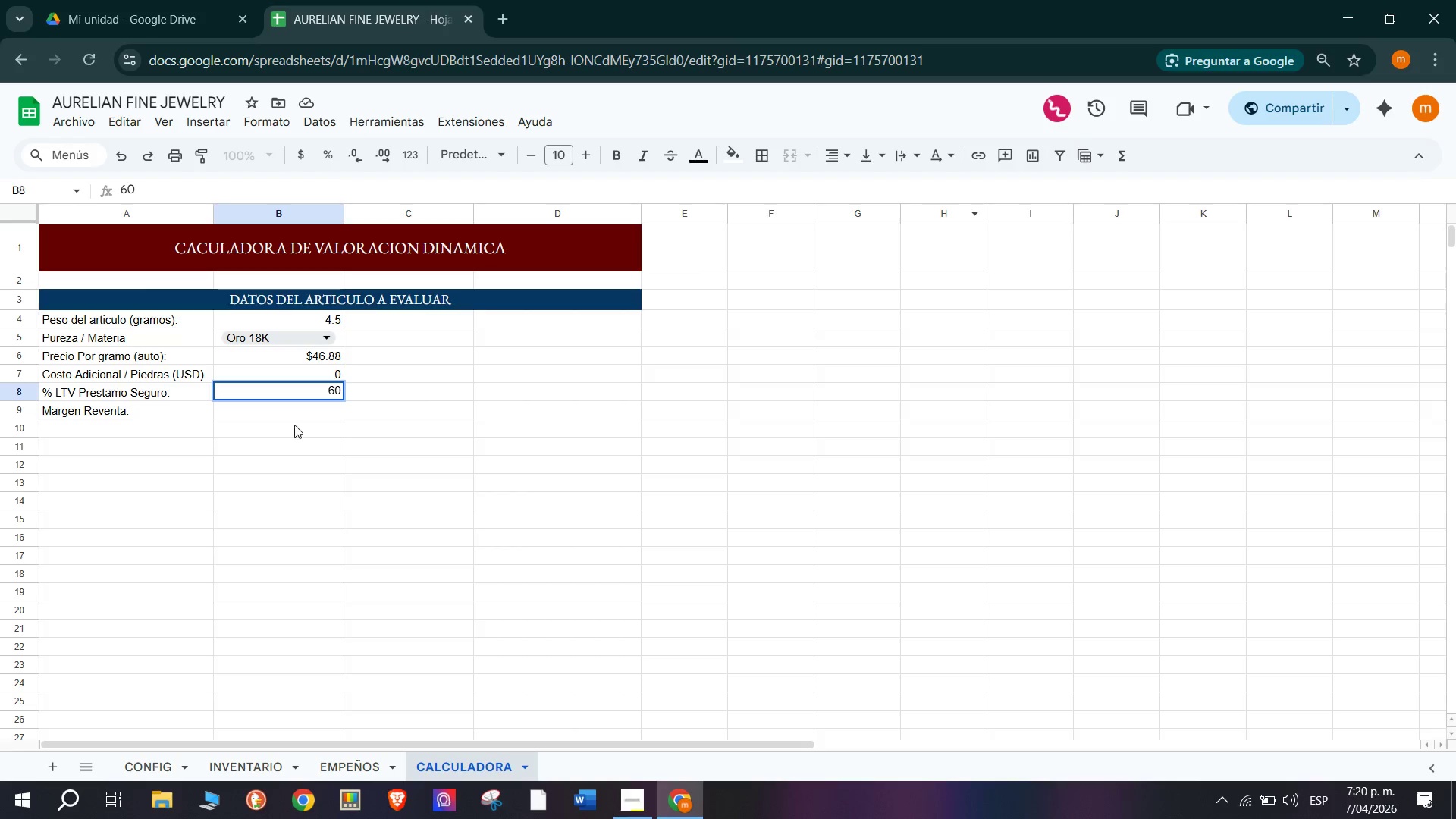 
wait(6.72)
 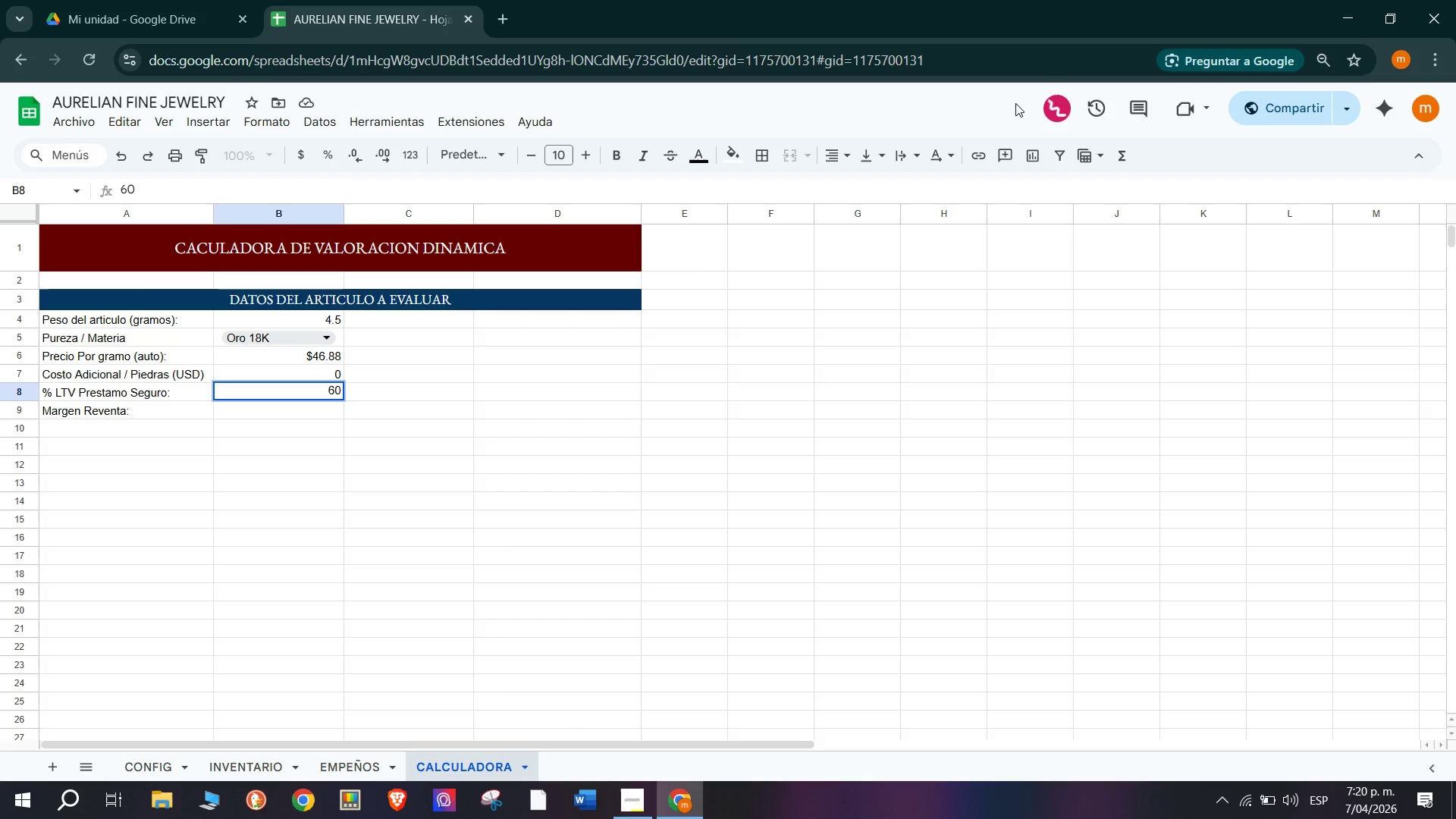 
hold_key(key=ShiftRight, duration=1.52)
 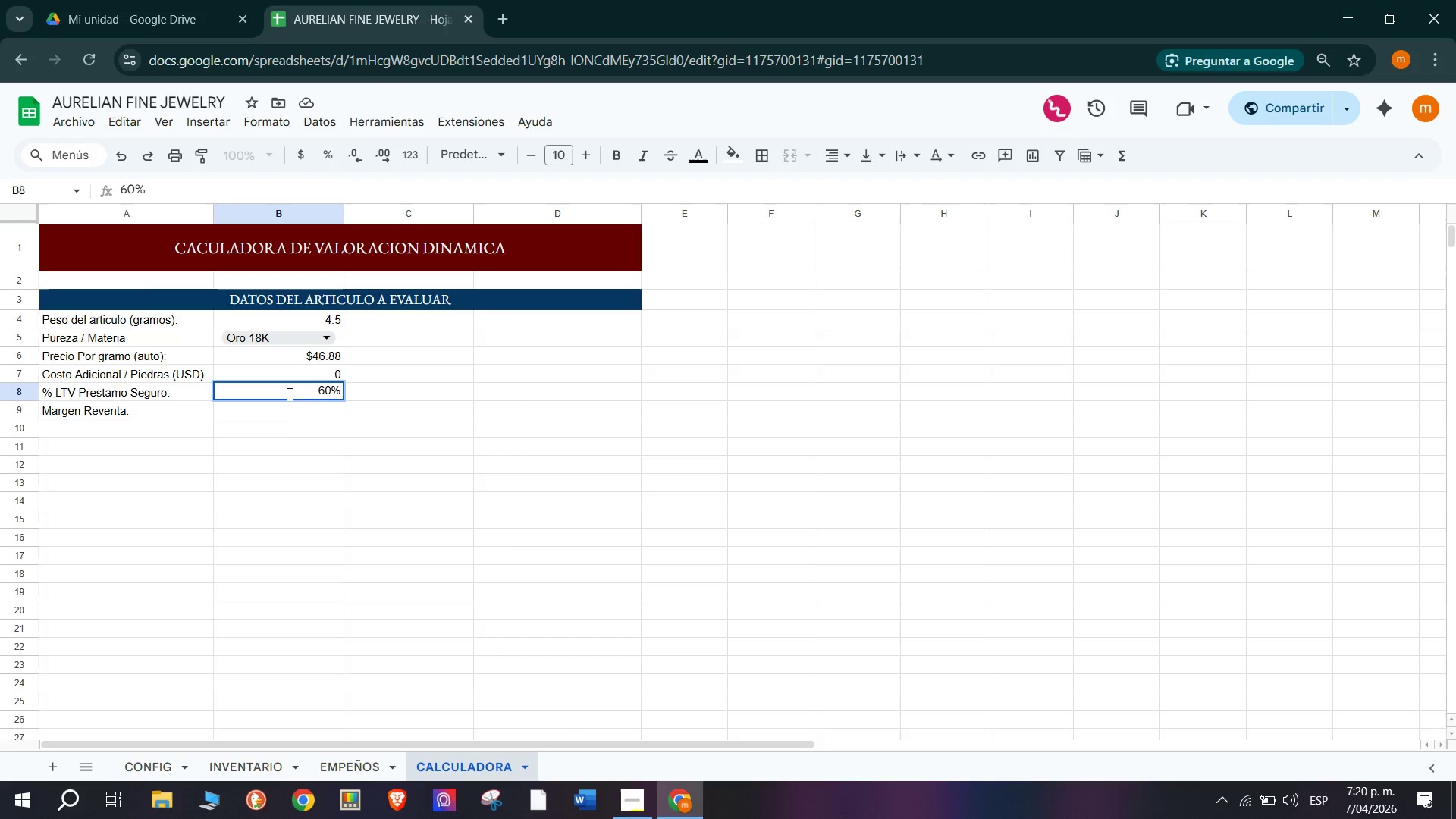 
key(Shift+5)
 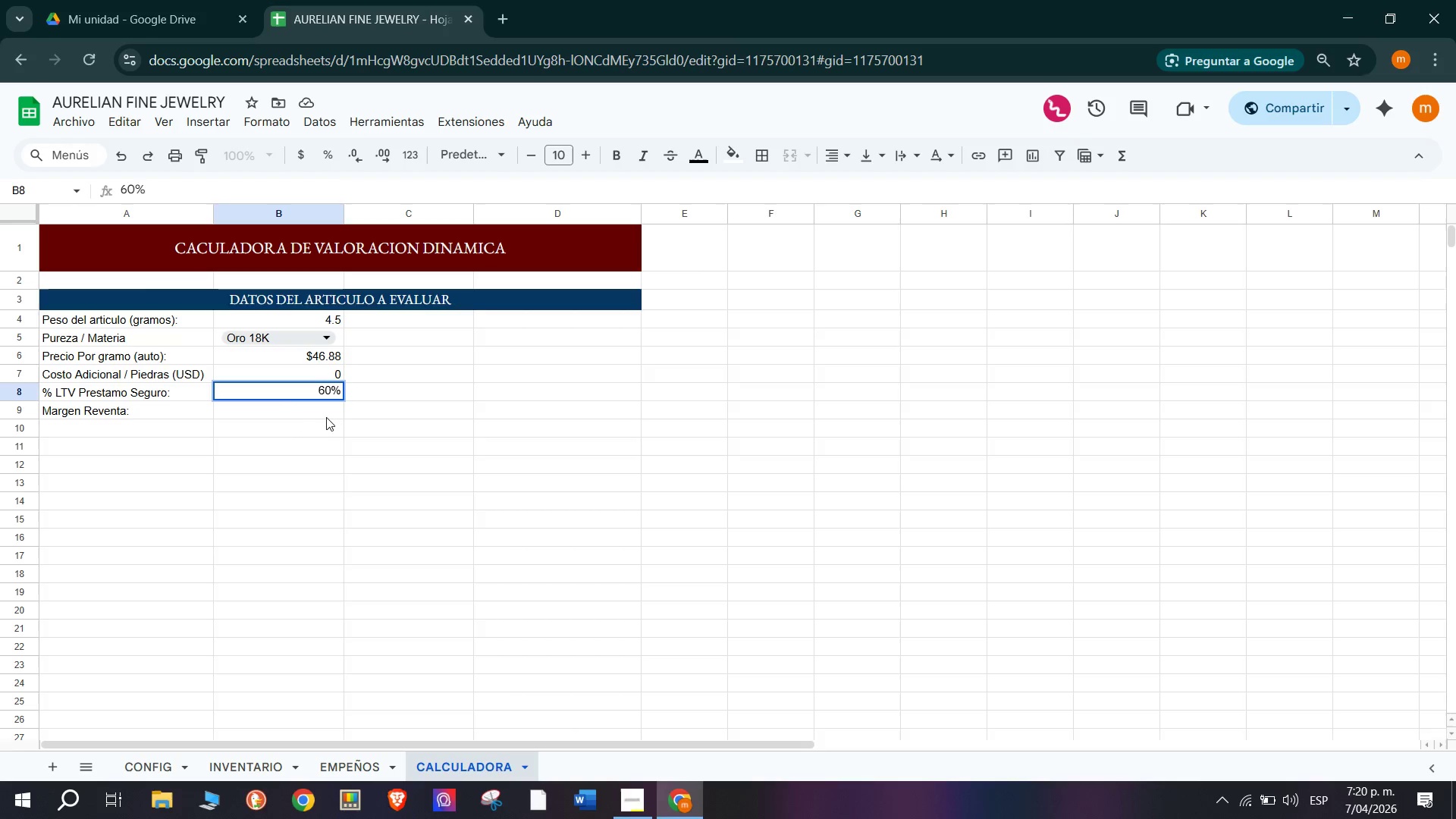 
left_click([327, 413])
 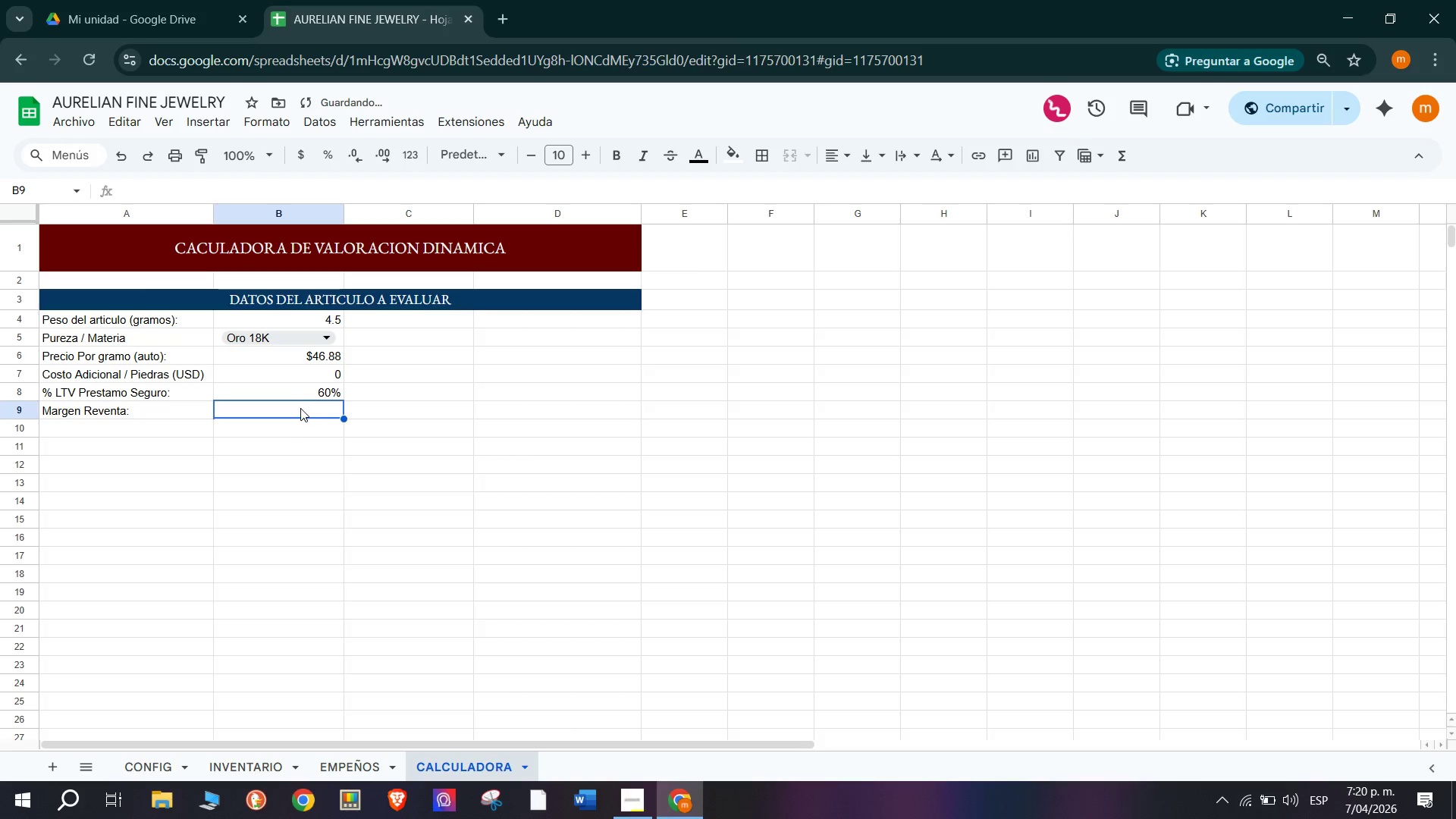 
double_click([306, 409])
 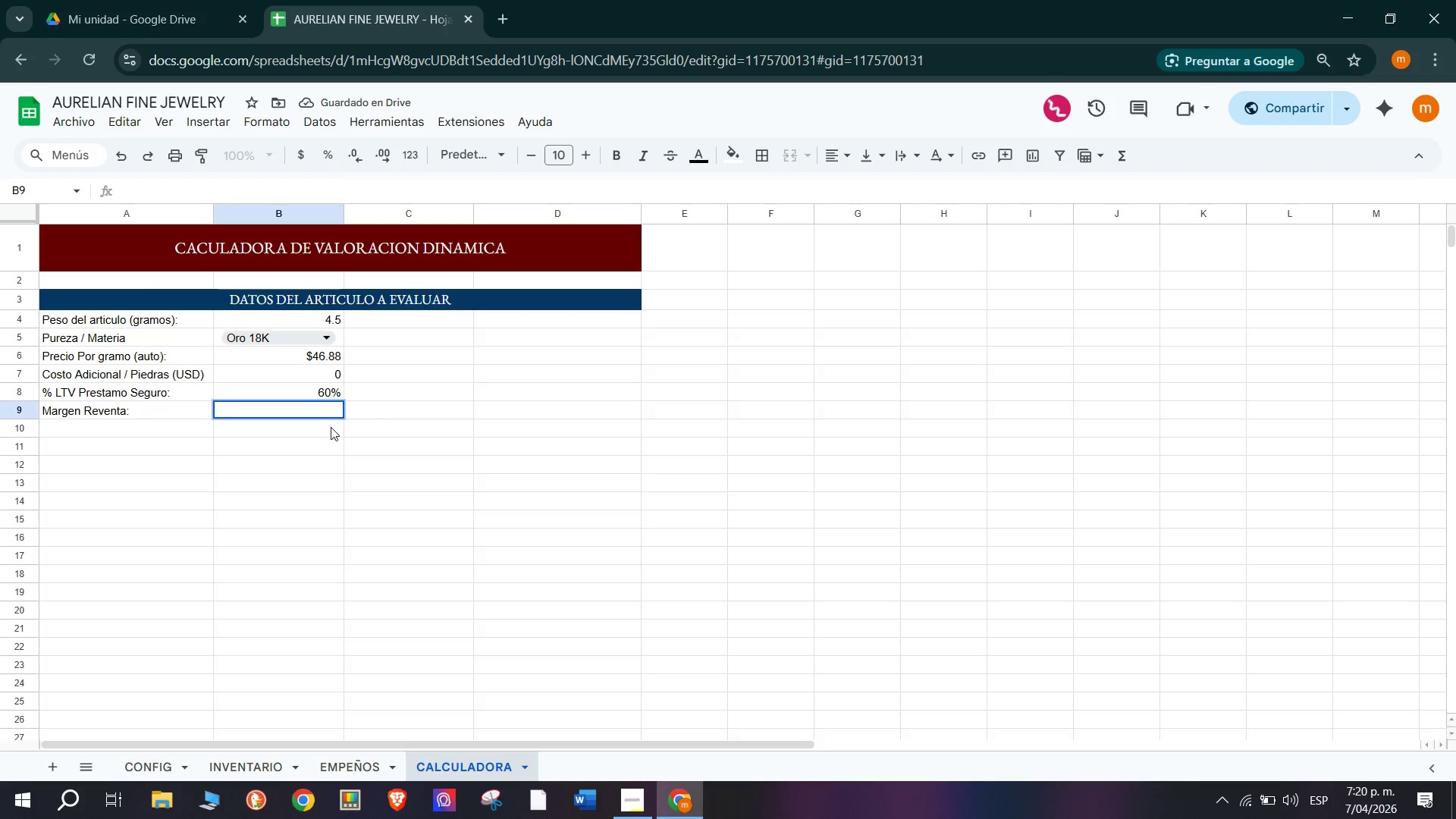 
left_click([383, 392])
 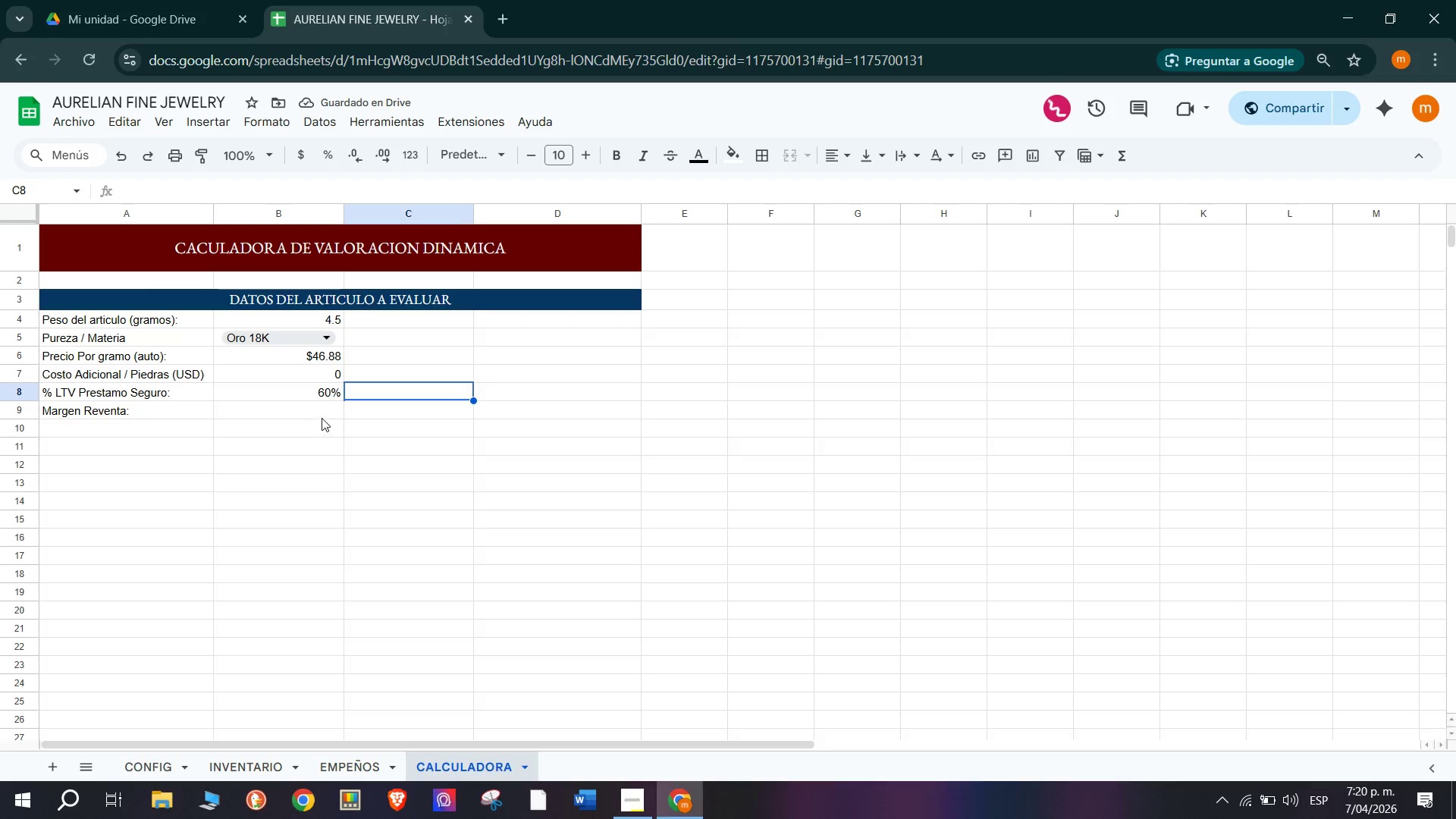 
double_click([322, 416])
 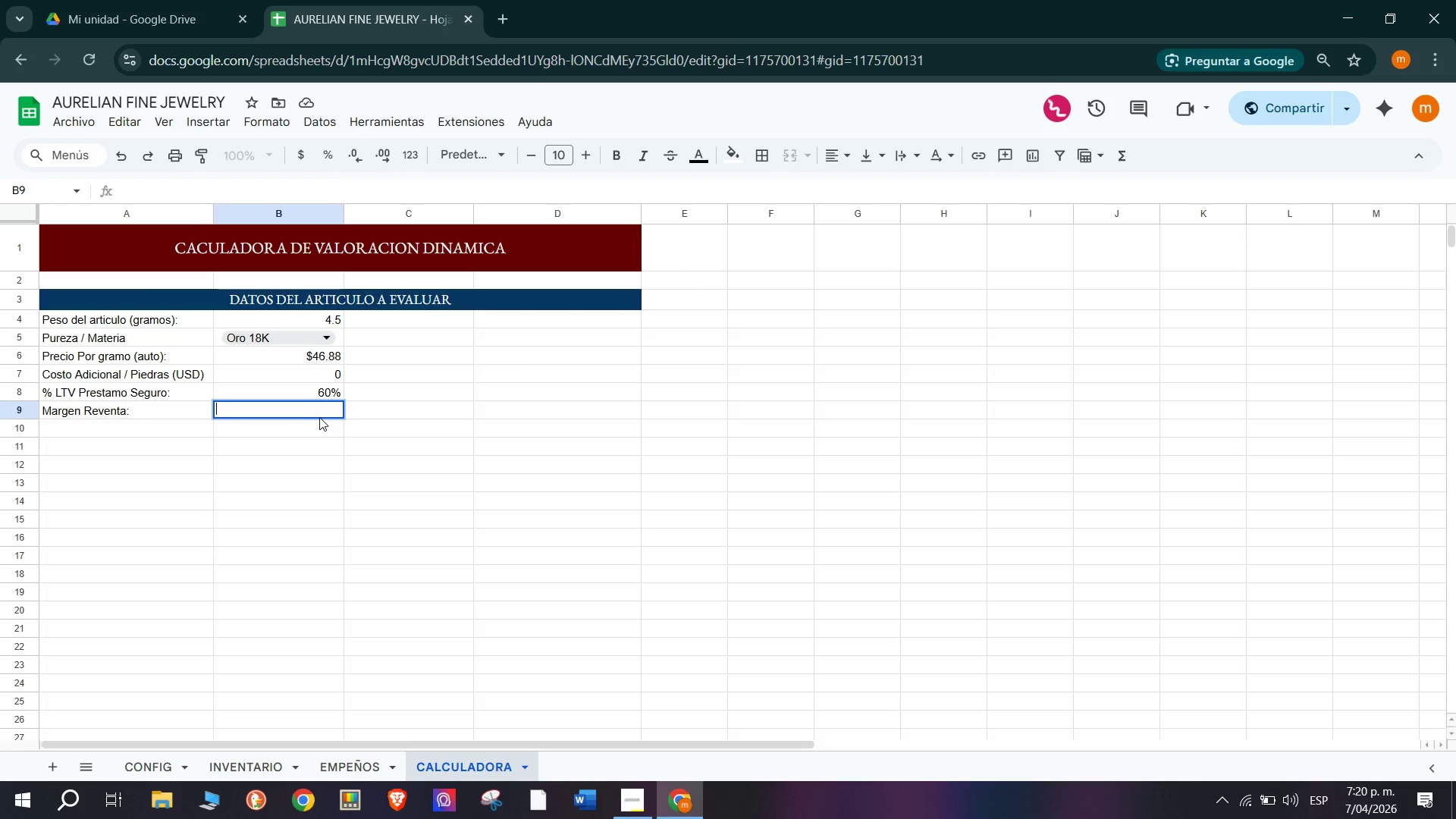 
type(5)
key(Backspace)
type(45%)
 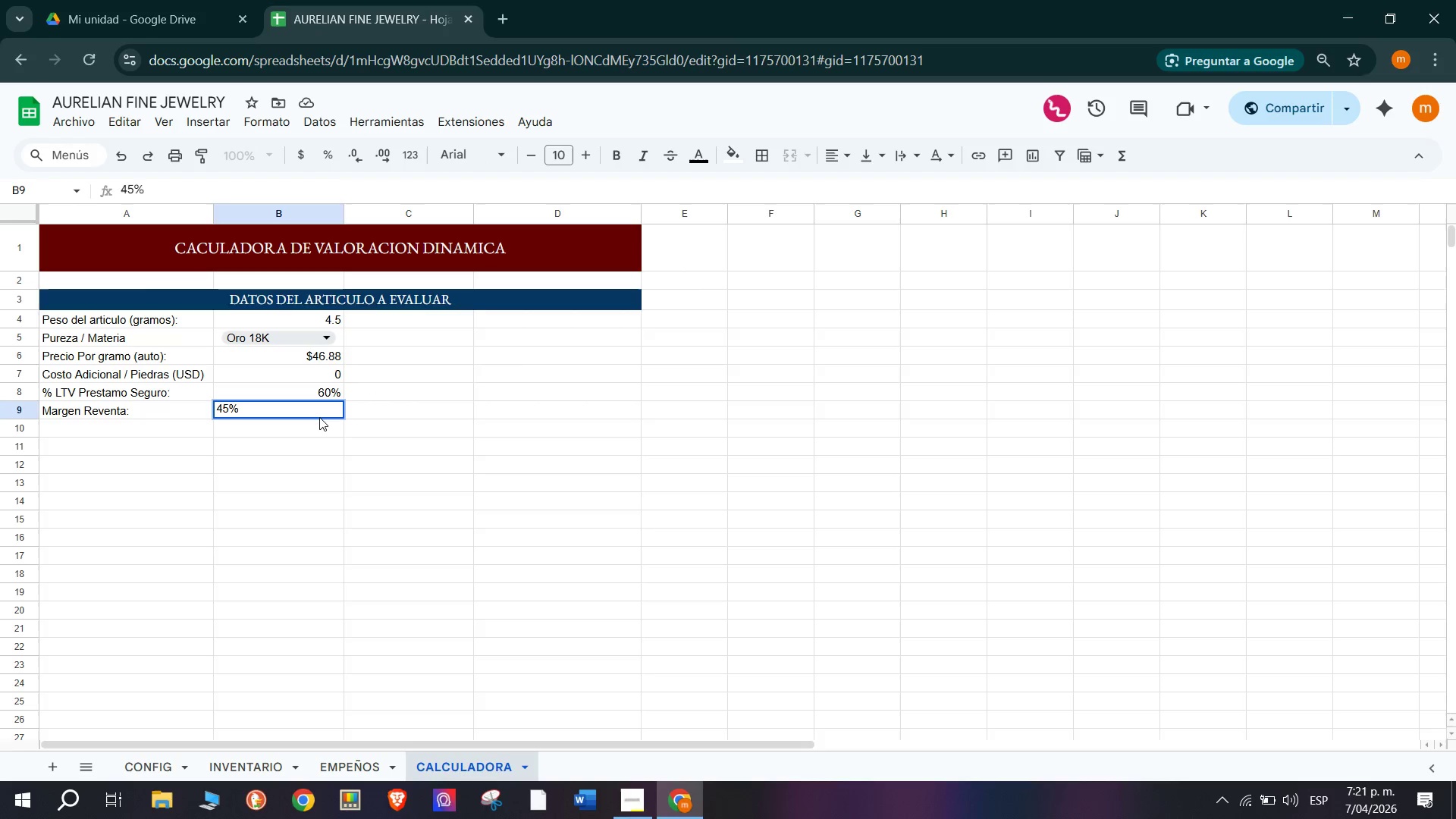 
left_click([369, 410])
 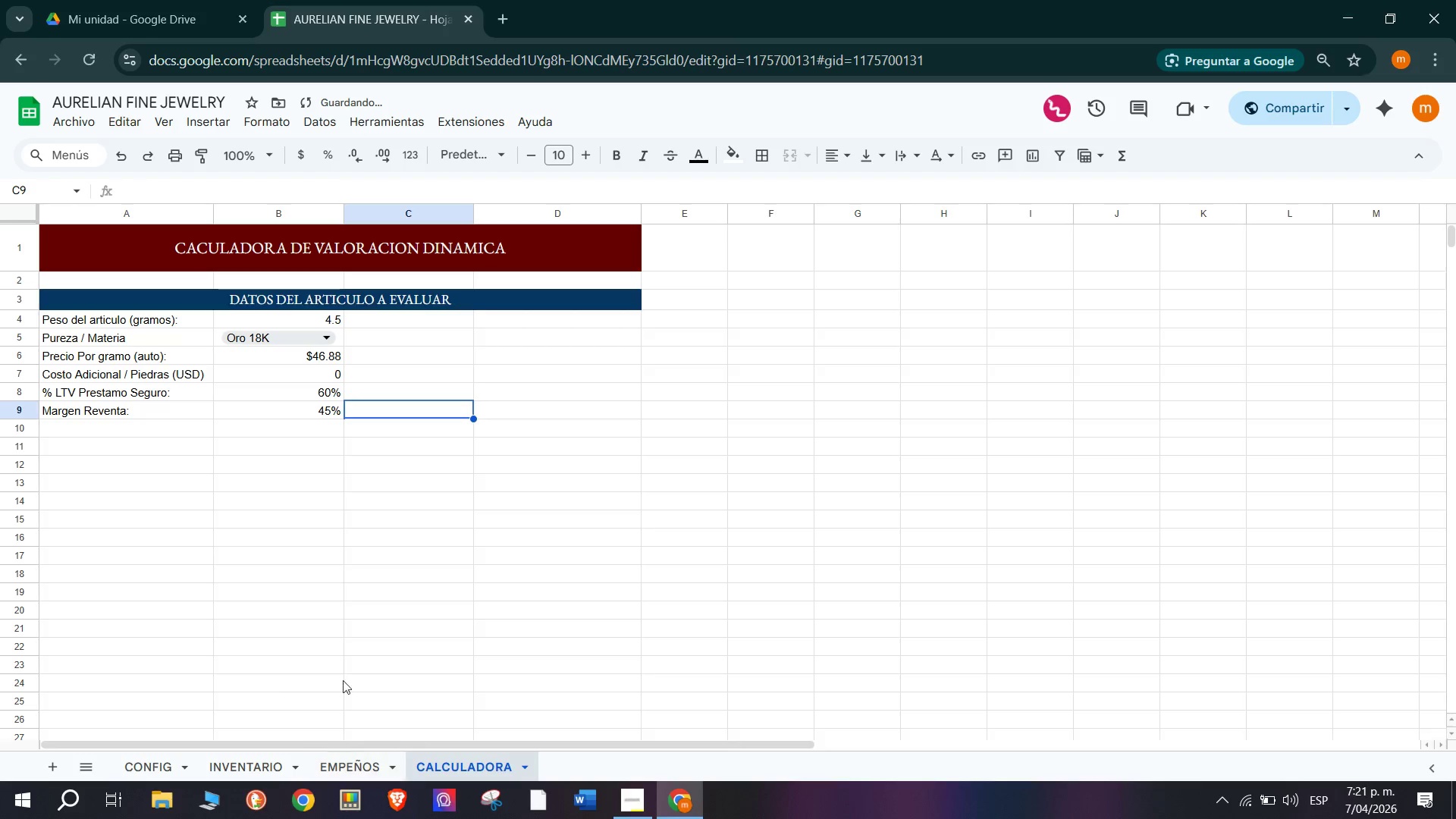 
left_click([406, 321])
 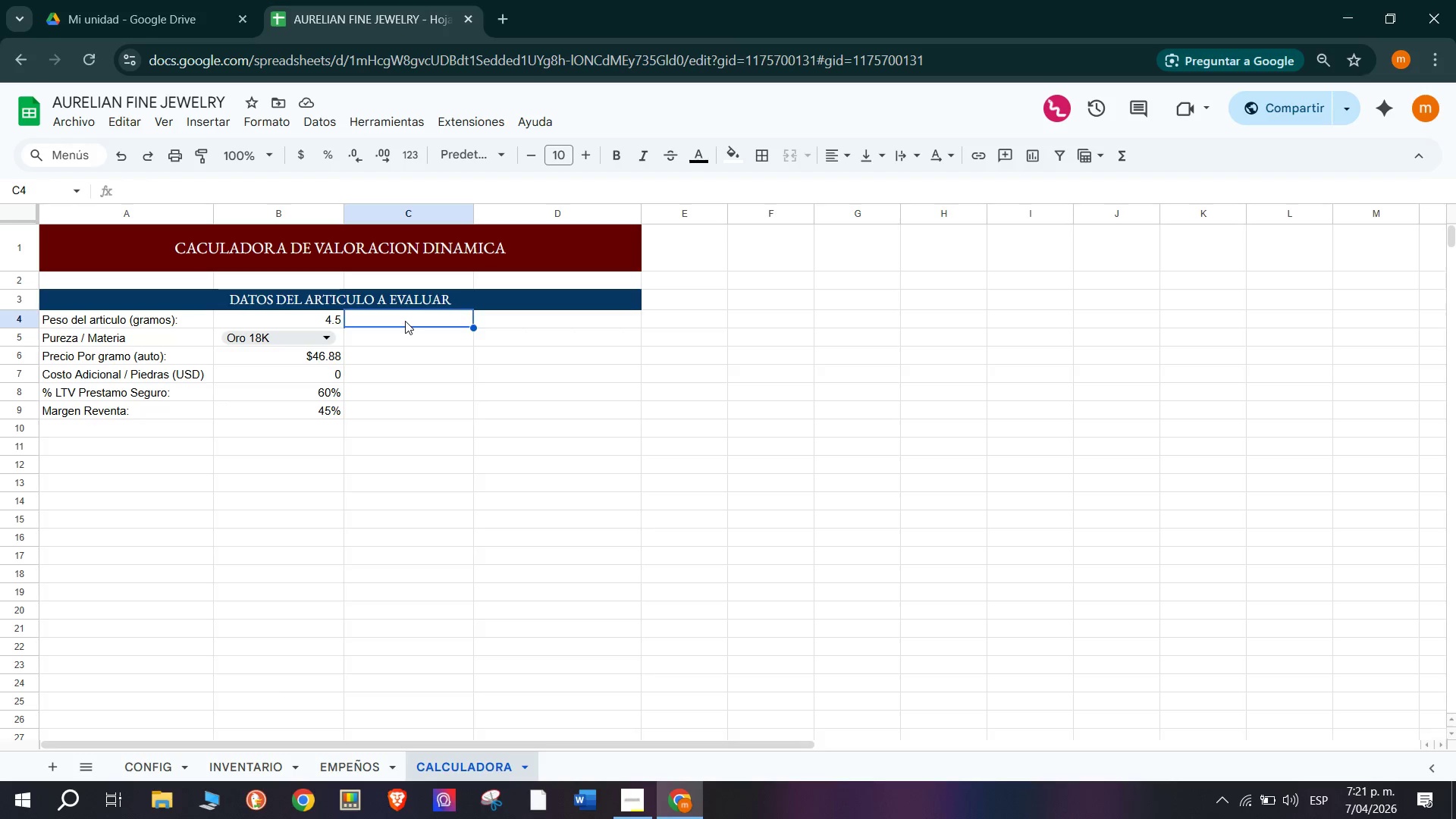 
wait(7.36)
 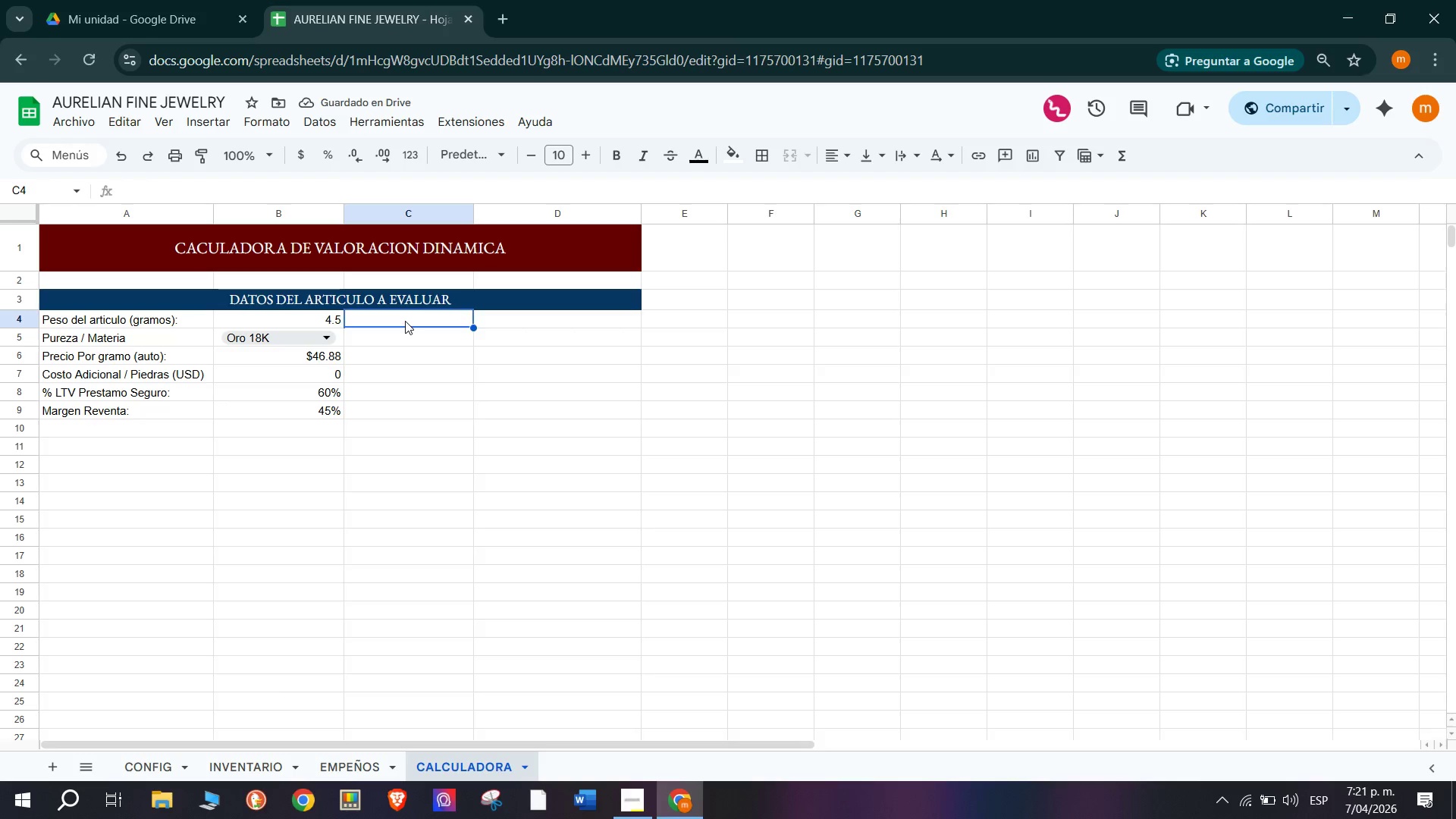 
type(Igres)
key(Backspace)
key(Backspace)
key(Backspace)
key(Backspace)
type(ngrse el peso en gramos)
 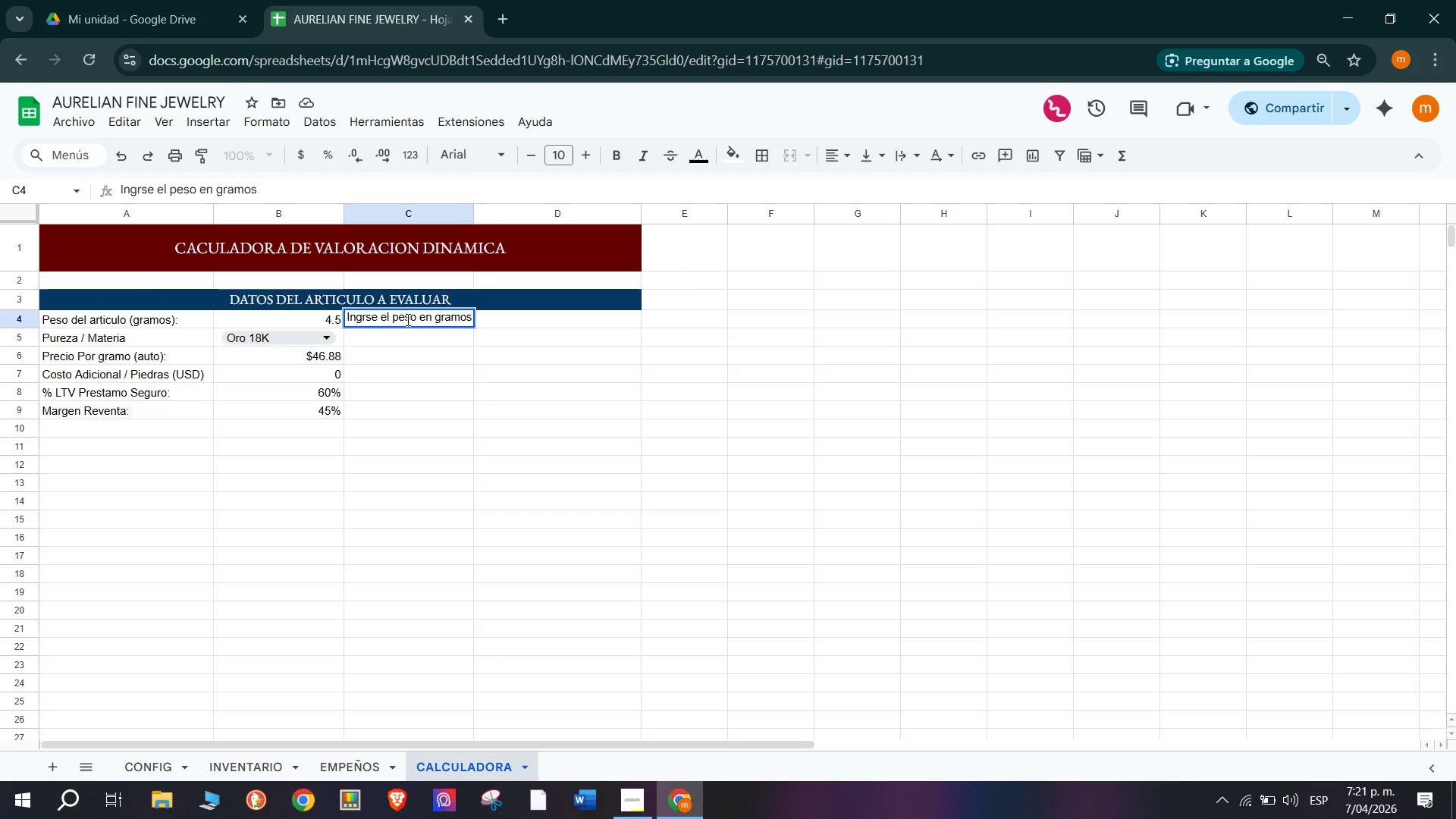 
key(Enter)
 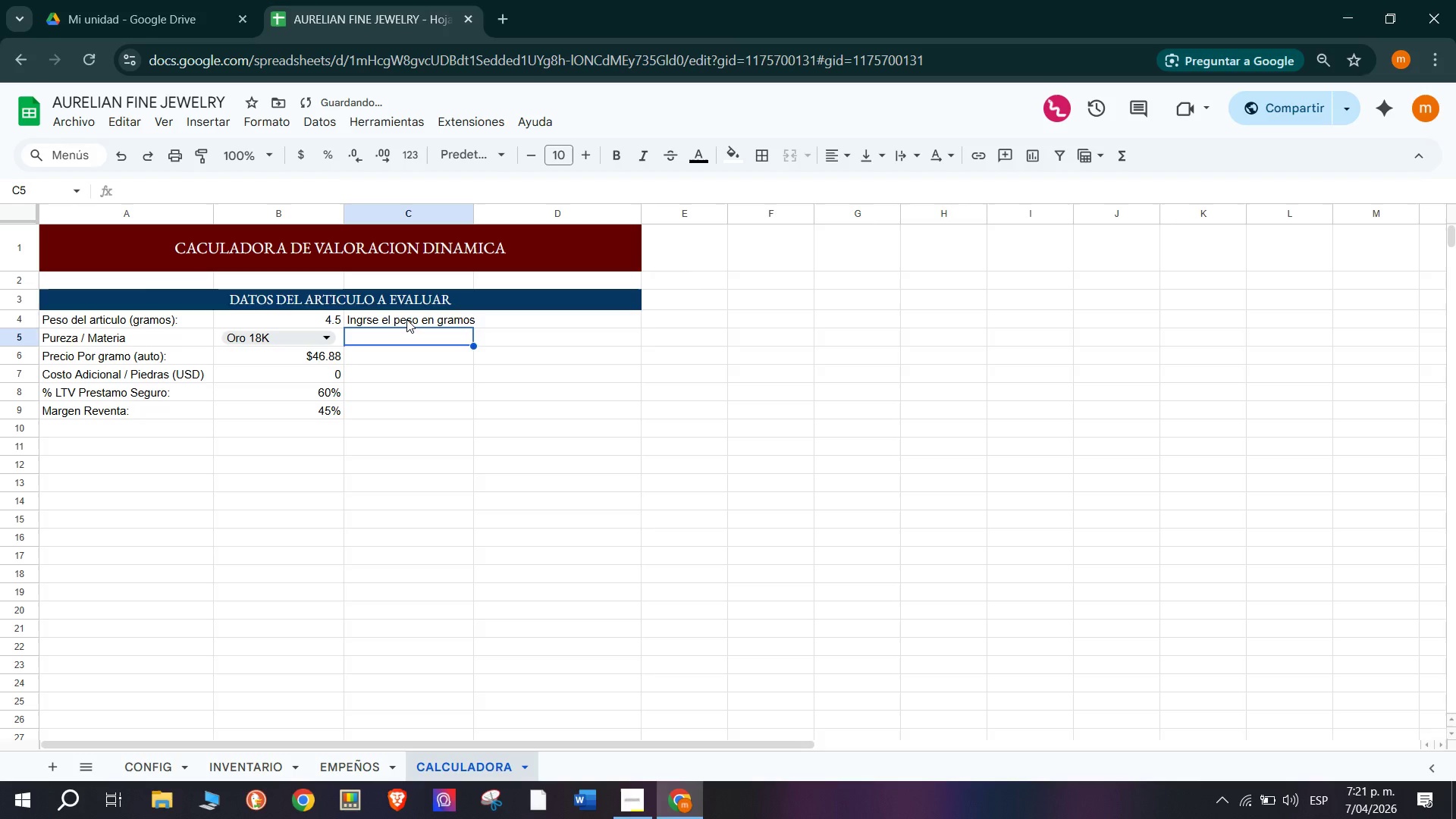 
type(Sleecc)
key(Backspace)
key(Backspace)
key(Backspace)
type(c)
key(Backspace)
key(Backspace)
key(Backspace)
type(eleccionar_)
key(Backspace)
type(> OR)
key(Backspace)
type(ro )
key(Backspace)
key(Backspace)
key(Backspace)
key(Backspace)
type(a eleccion de la p)
key(Backspace)
key(Backspace)
key(Backspace)
key(Backspace)
key(Backspace)
key(Backspace)
key(Backspace)
key(Backspace)
key(Backspace)
key(Backspace)
key(Backspace)
key(Backspace)
key(Backspace)
key(Backspace)
key(Backspace)
key(Backspace)
key(Backspace)
type(puerza de a)
key(Backspace)
key(Backspace)
key(Backspace)
key(Backspace)
key(Backspace)
key(Backspace)
key(Backspace)
key(Backspace)
key(Backspace)
key(Backspace)
key(Backspace)
key(Backspace)
key(Backspace)
key(Backspace)
type( pureza)
 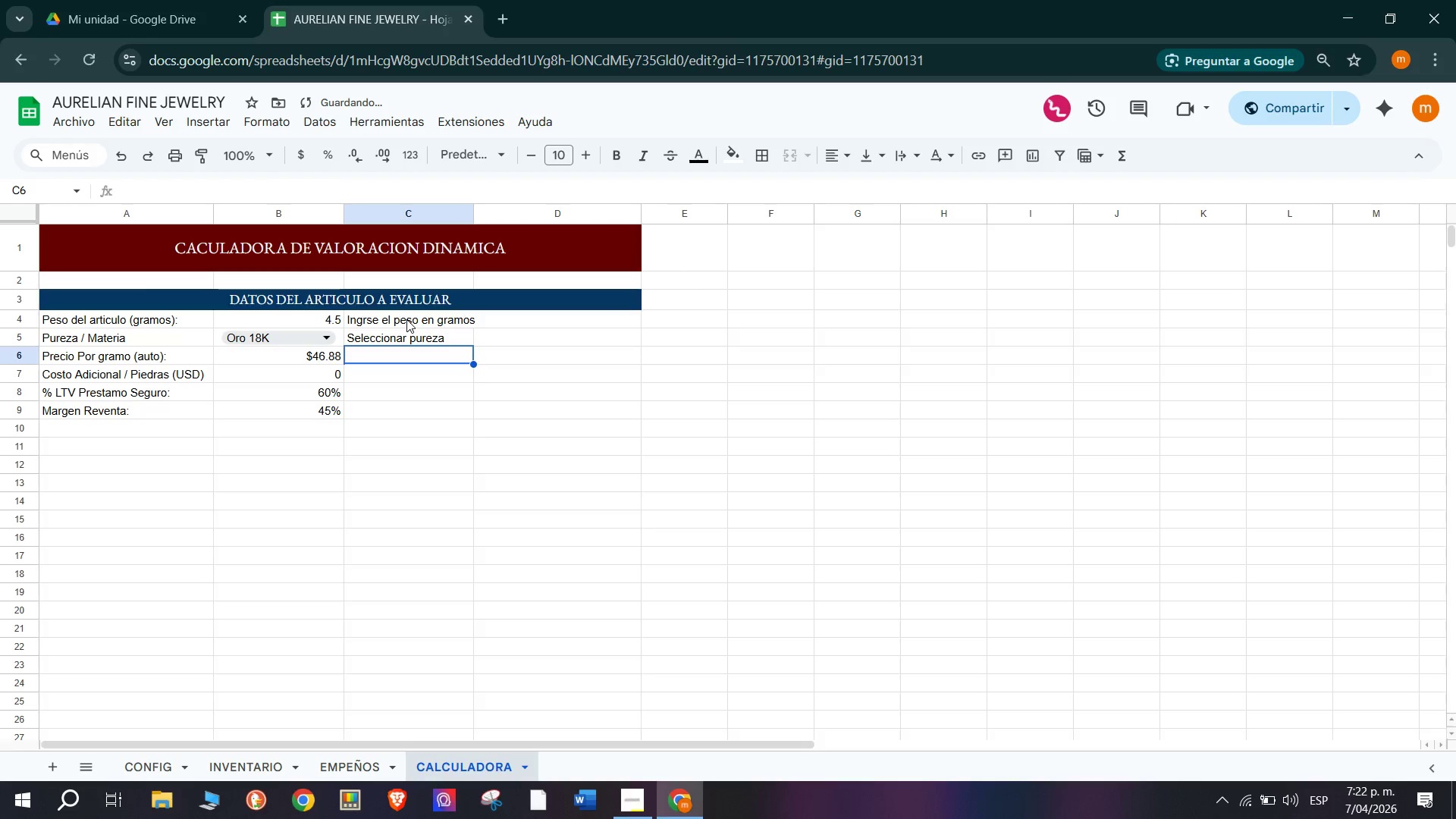 
 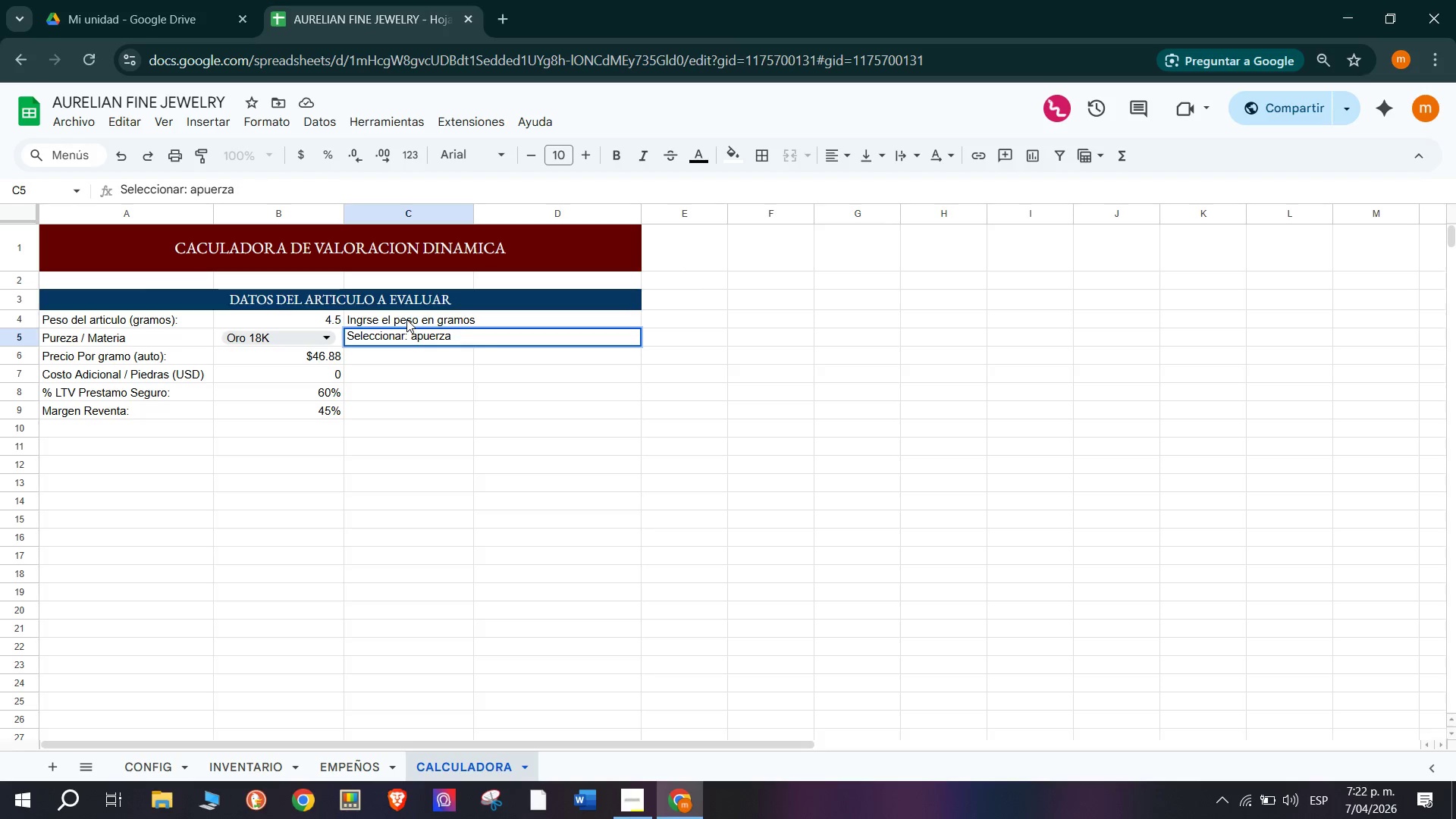 
key(Enter)
 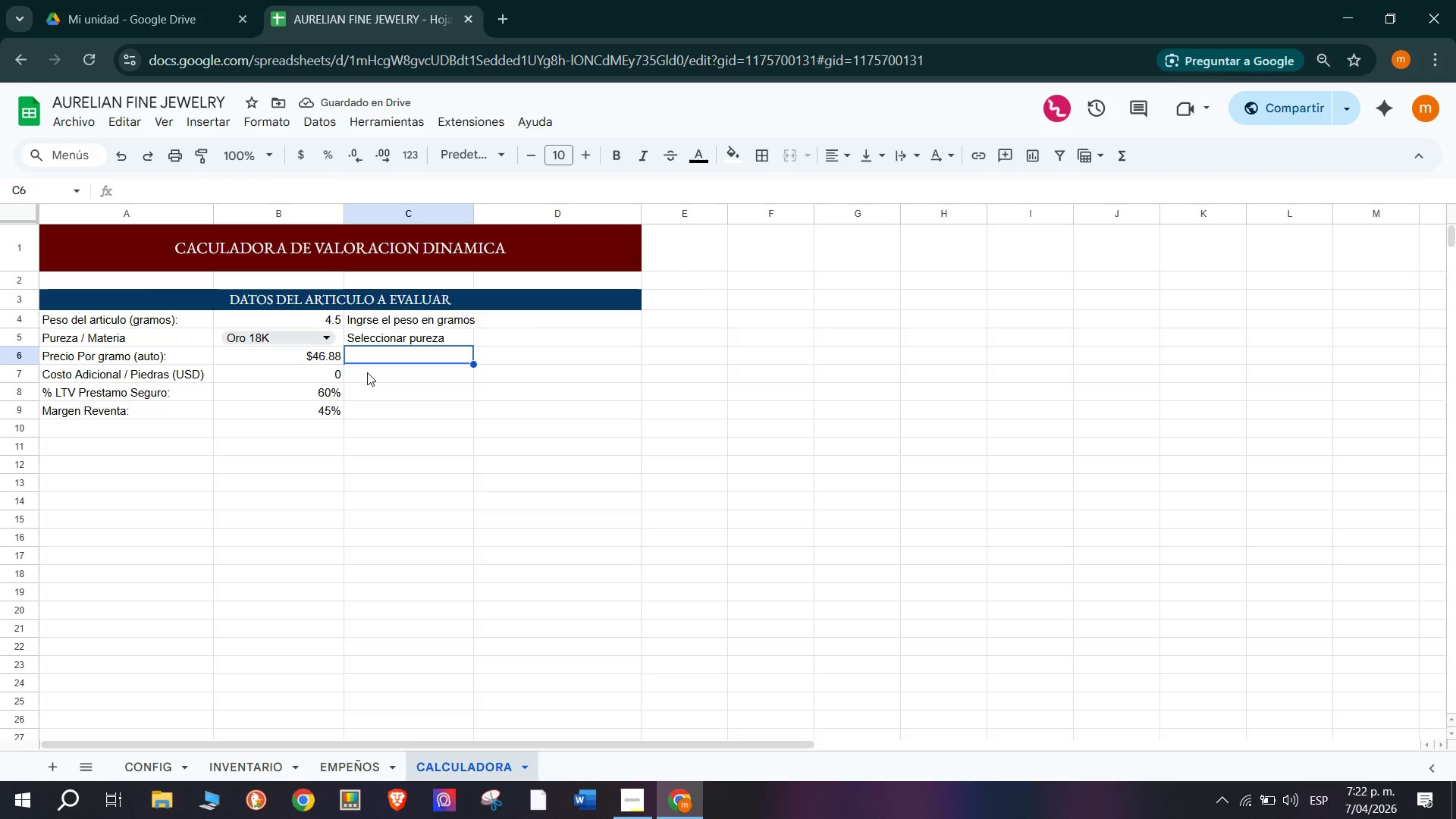 
left_click([318, 339])
 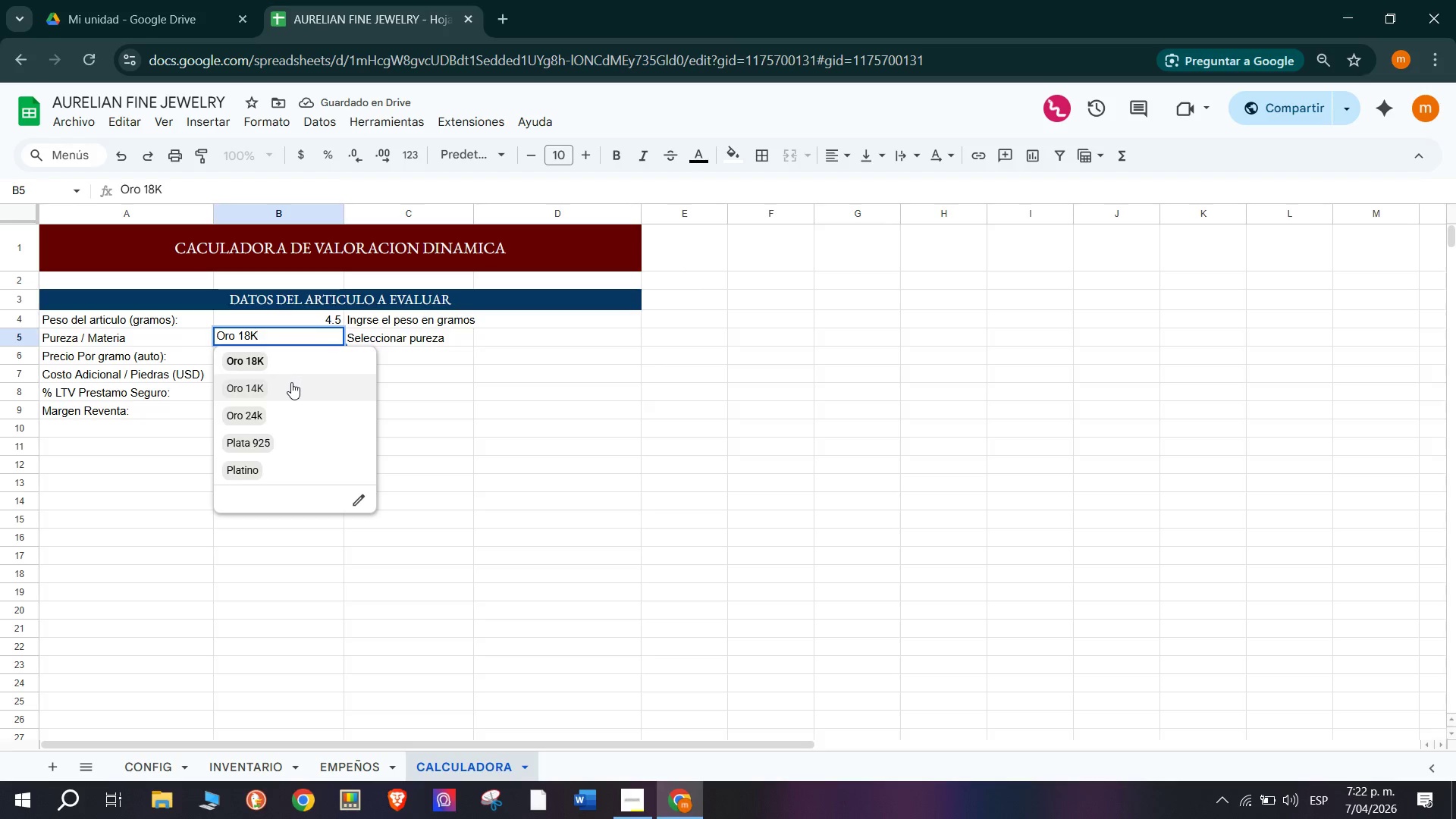 
left_click([290, 384])
 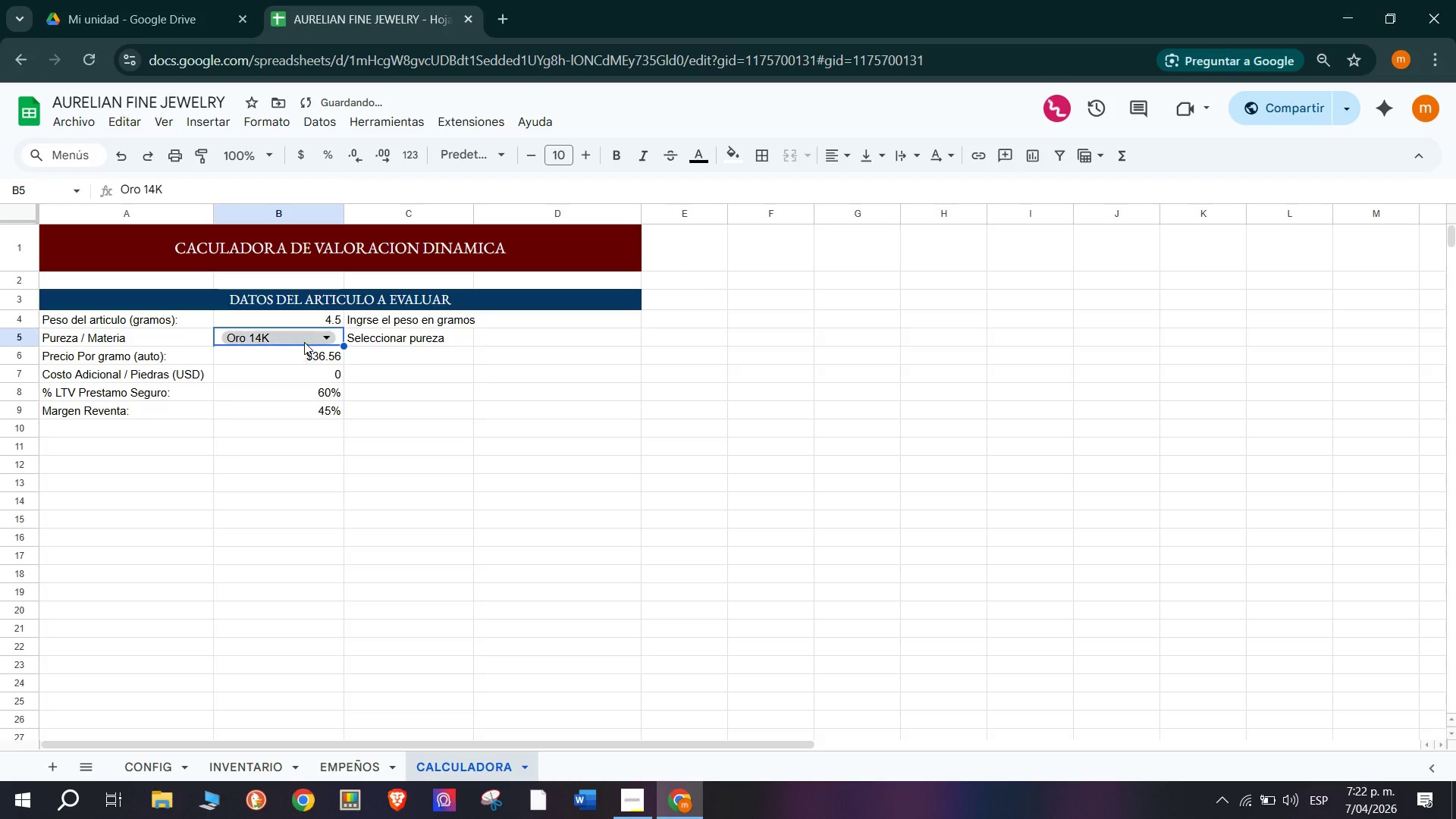 
left_click([308, 335])
 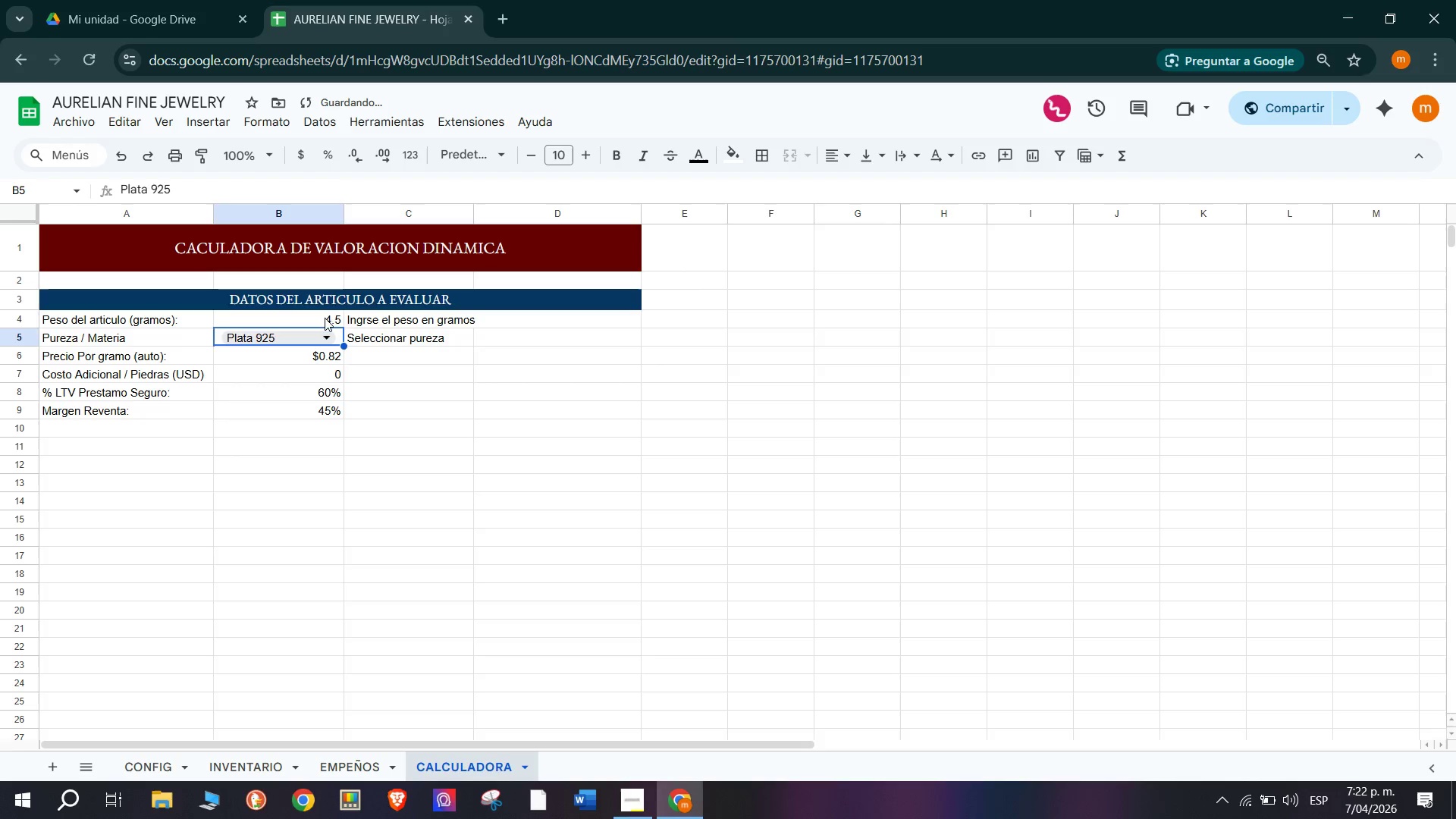 
left_click([328, 339])
 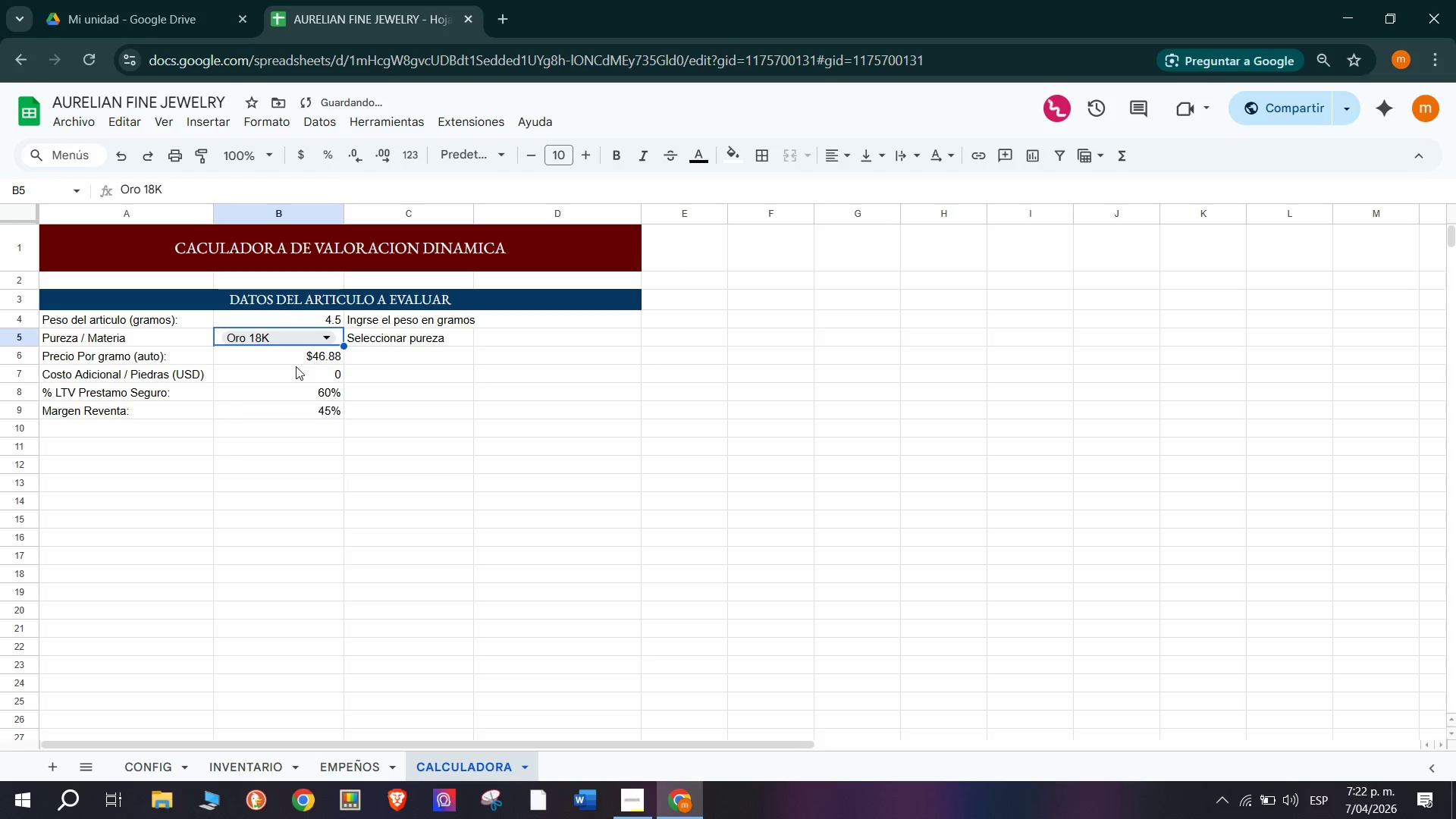 
left_click([384, 353])
 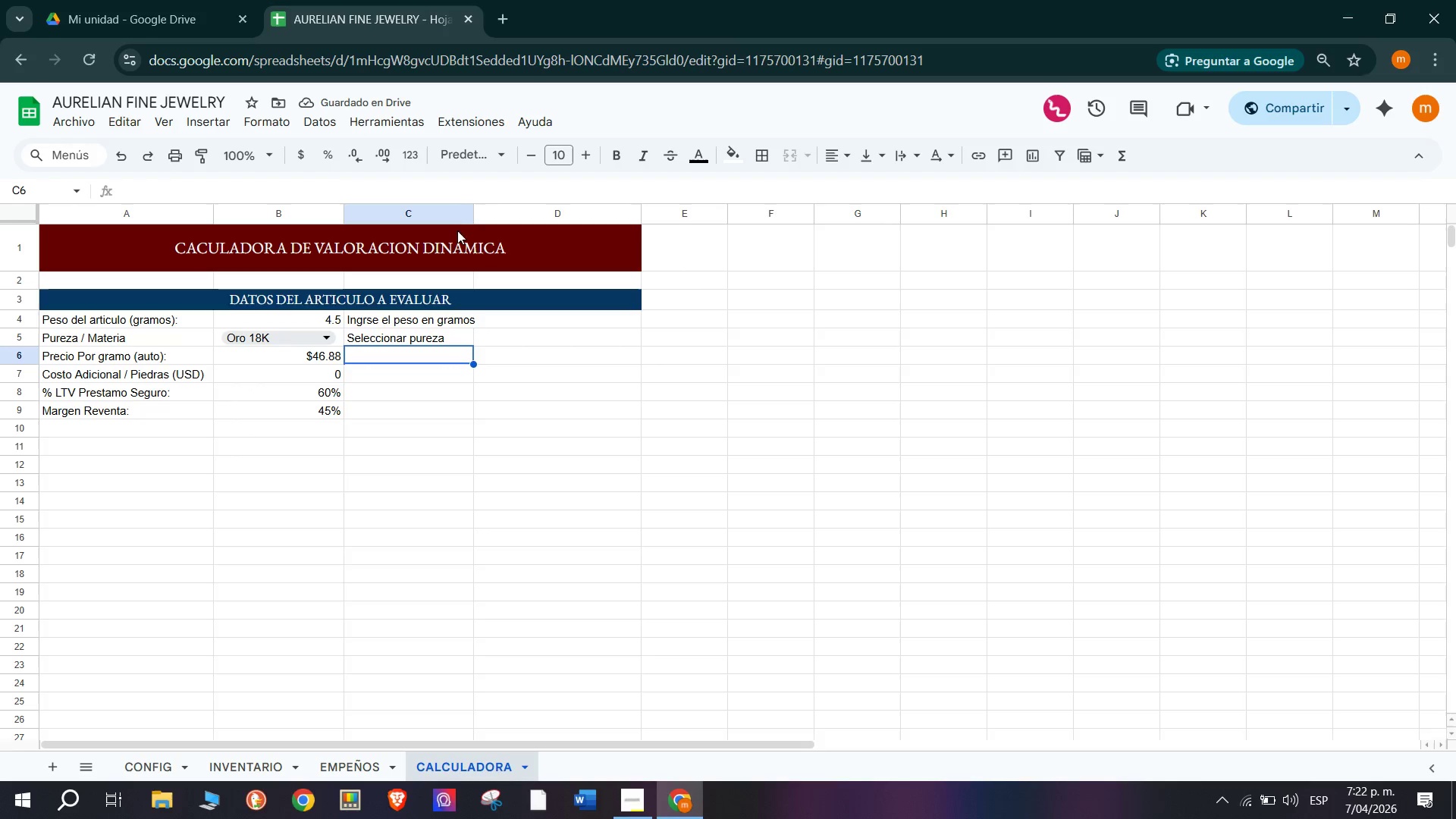 
left_click_drag(start_coordinate=[472, 215], to_coordinate=[493, 218])
 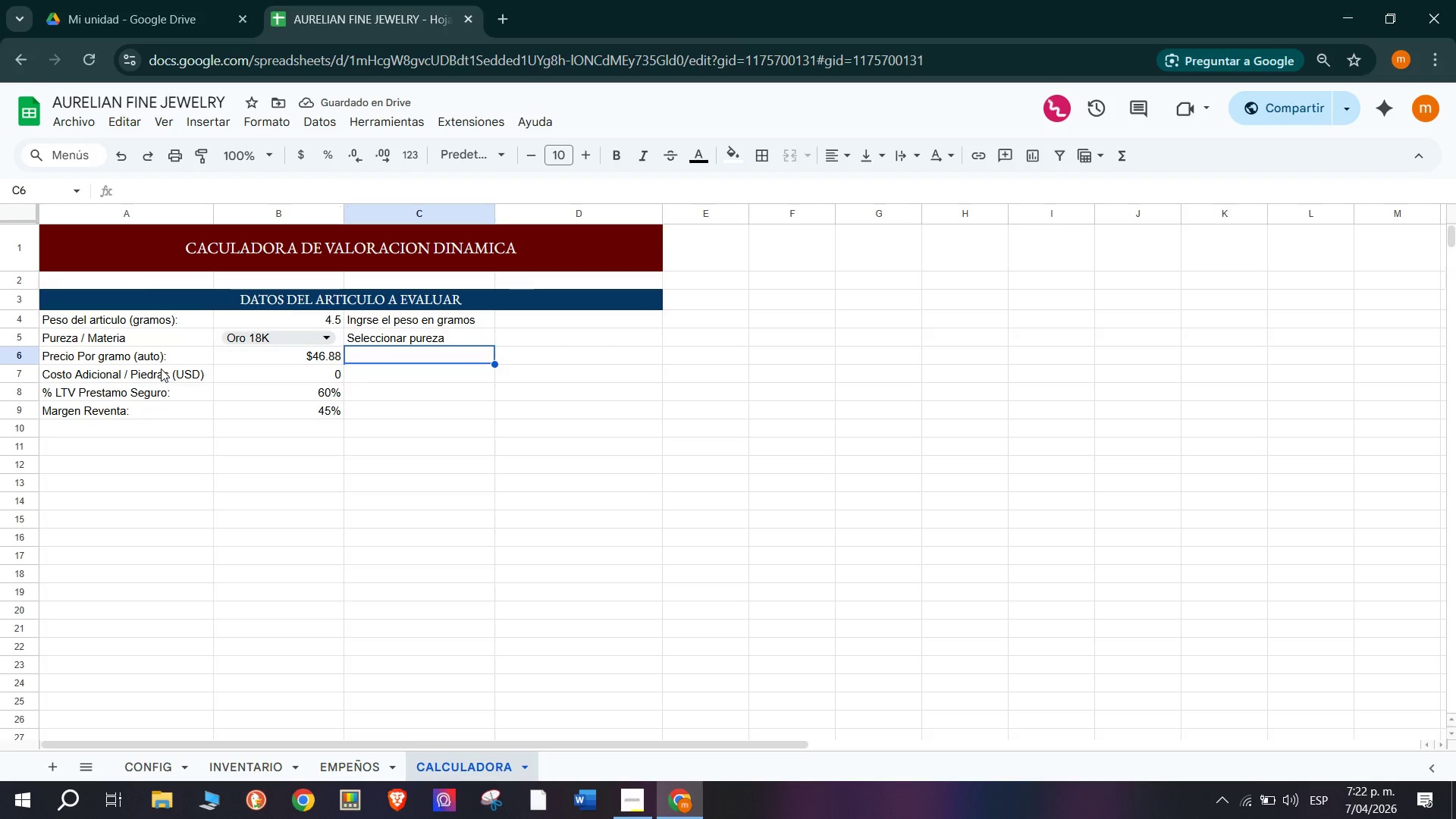 
wait(8.31)
 